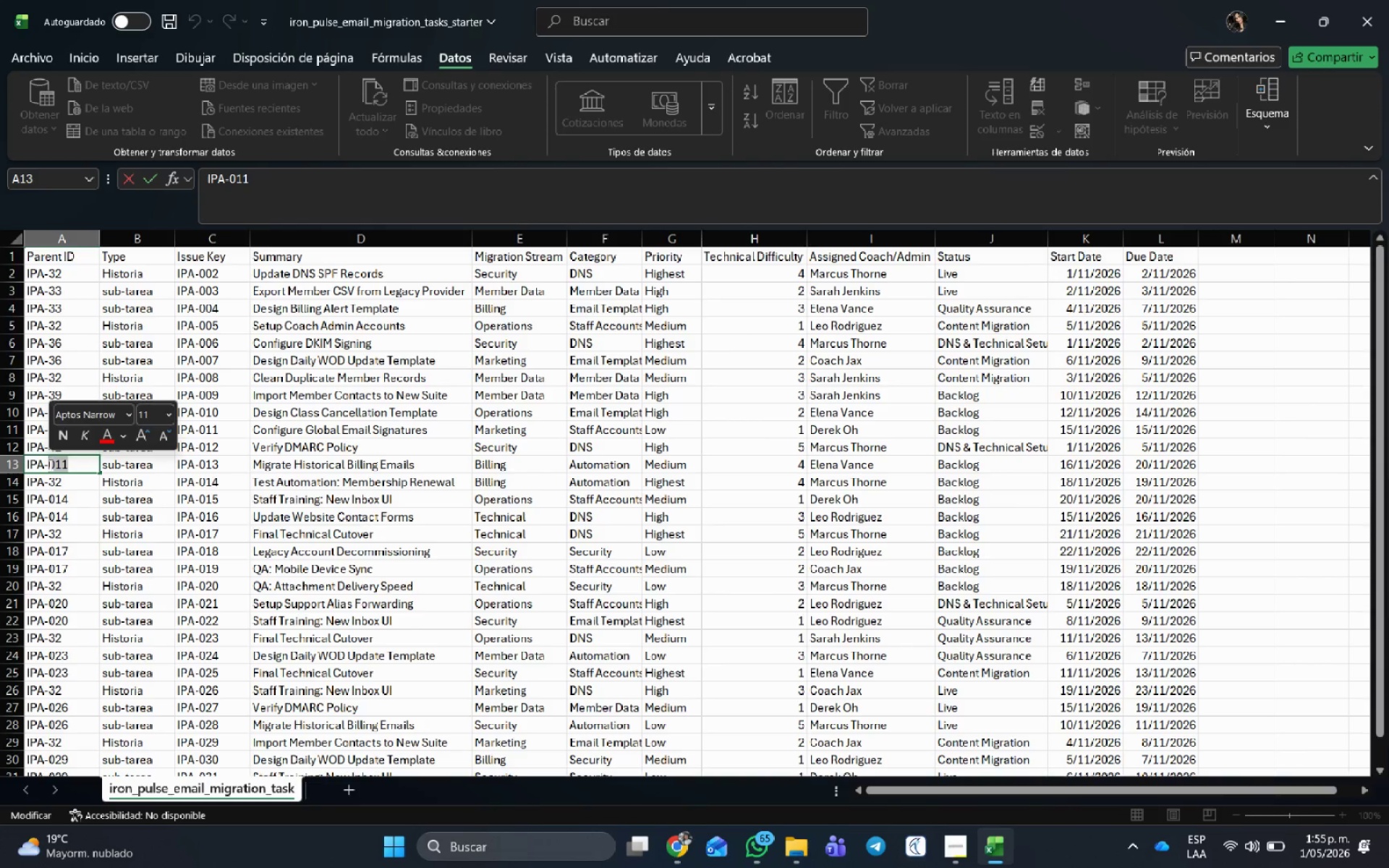 
key(Numpad4)
 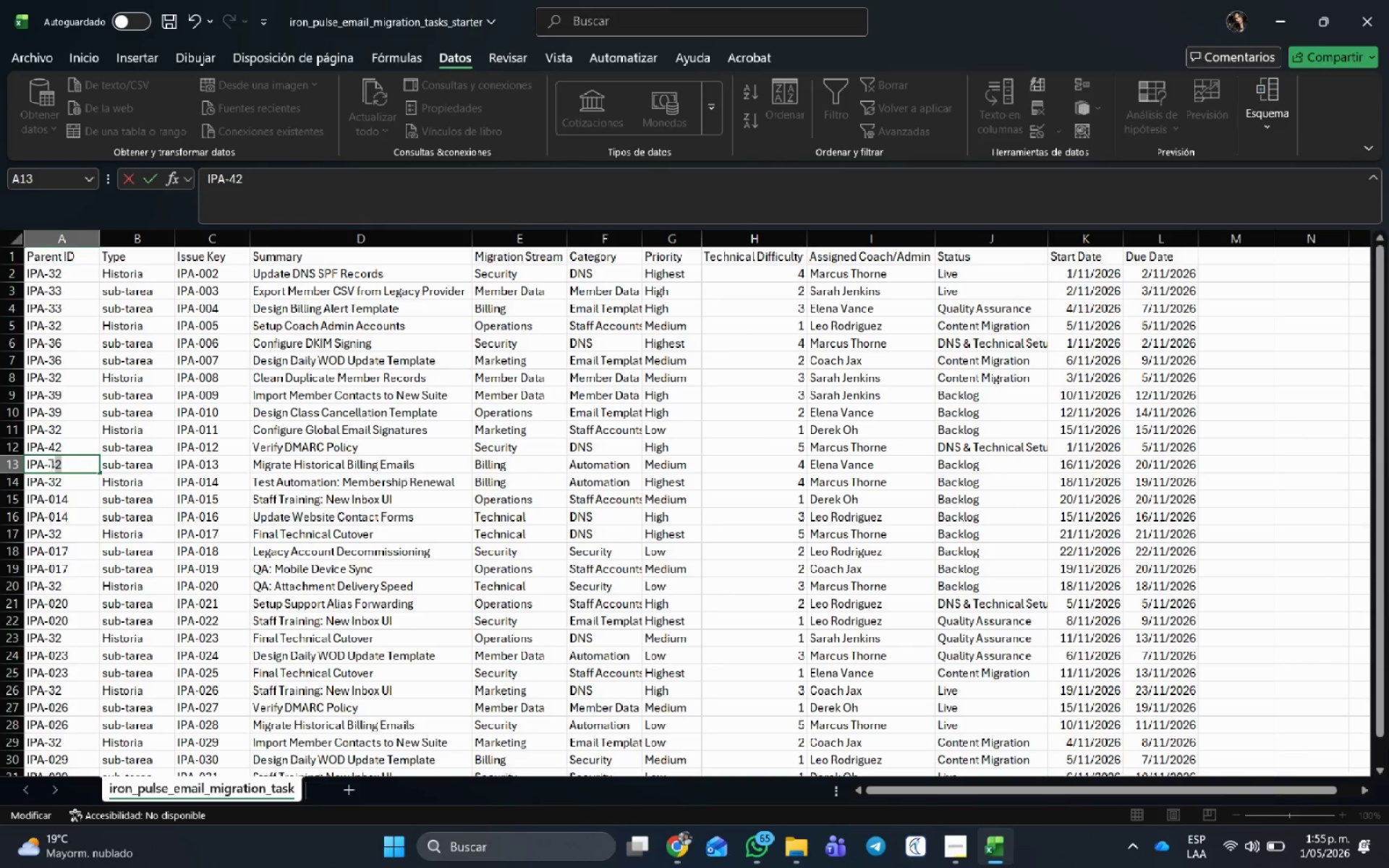 
key(Numpad2)
 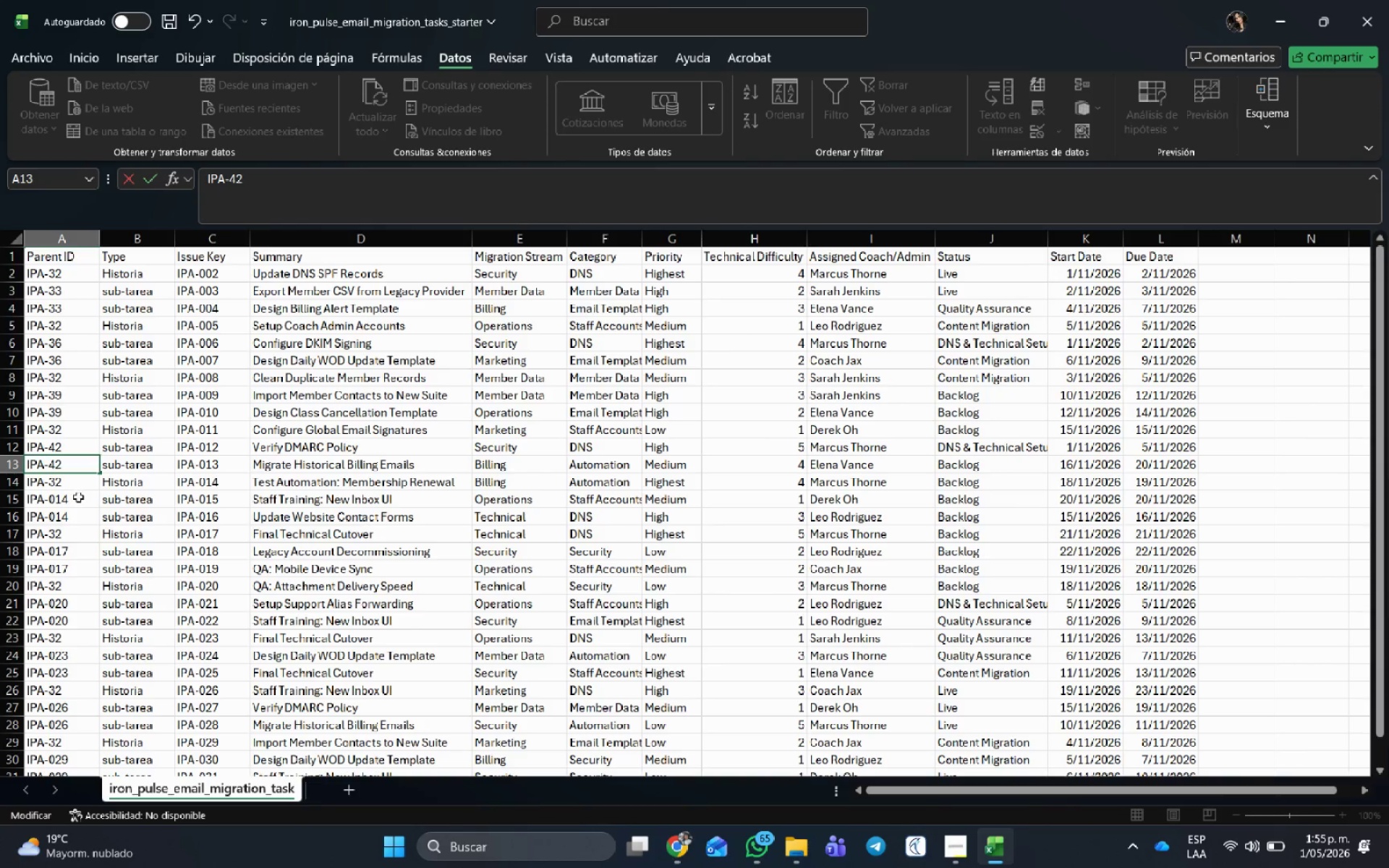 
double_click([78, 497])
 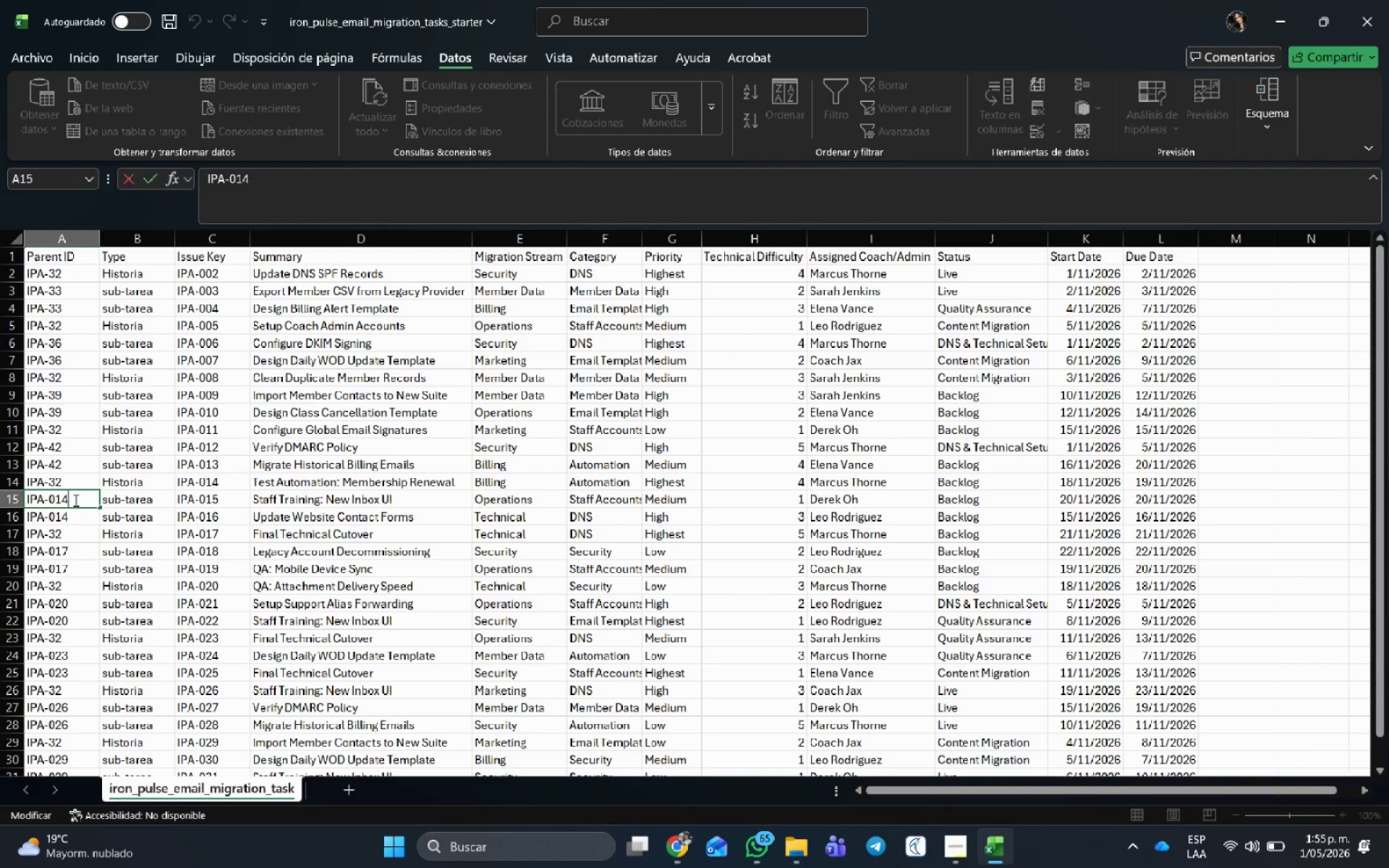 
left_click_drag(start_coordinate=[75, 500], to_coordinate=[48, 494])
 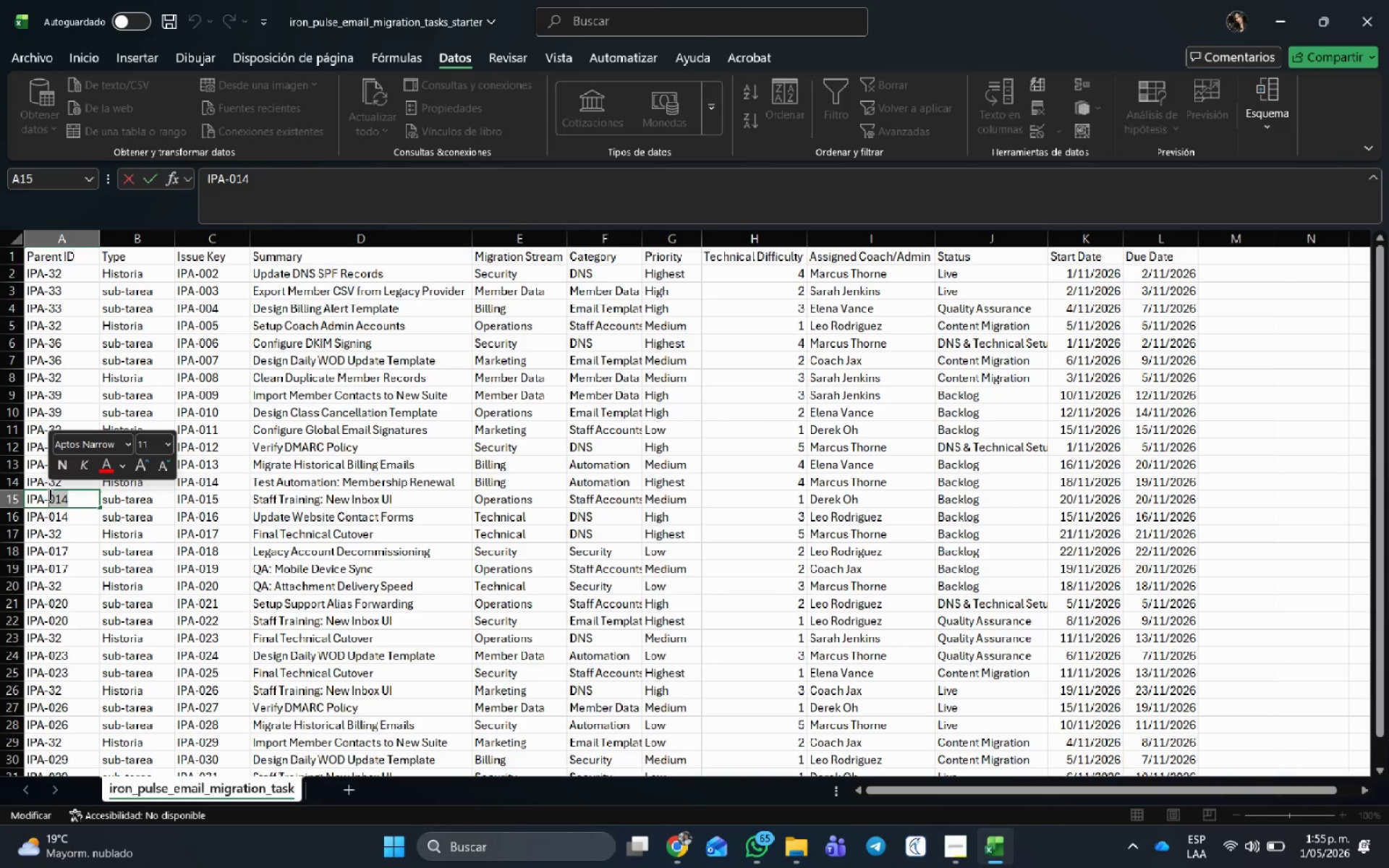 
key(Numpad4)
 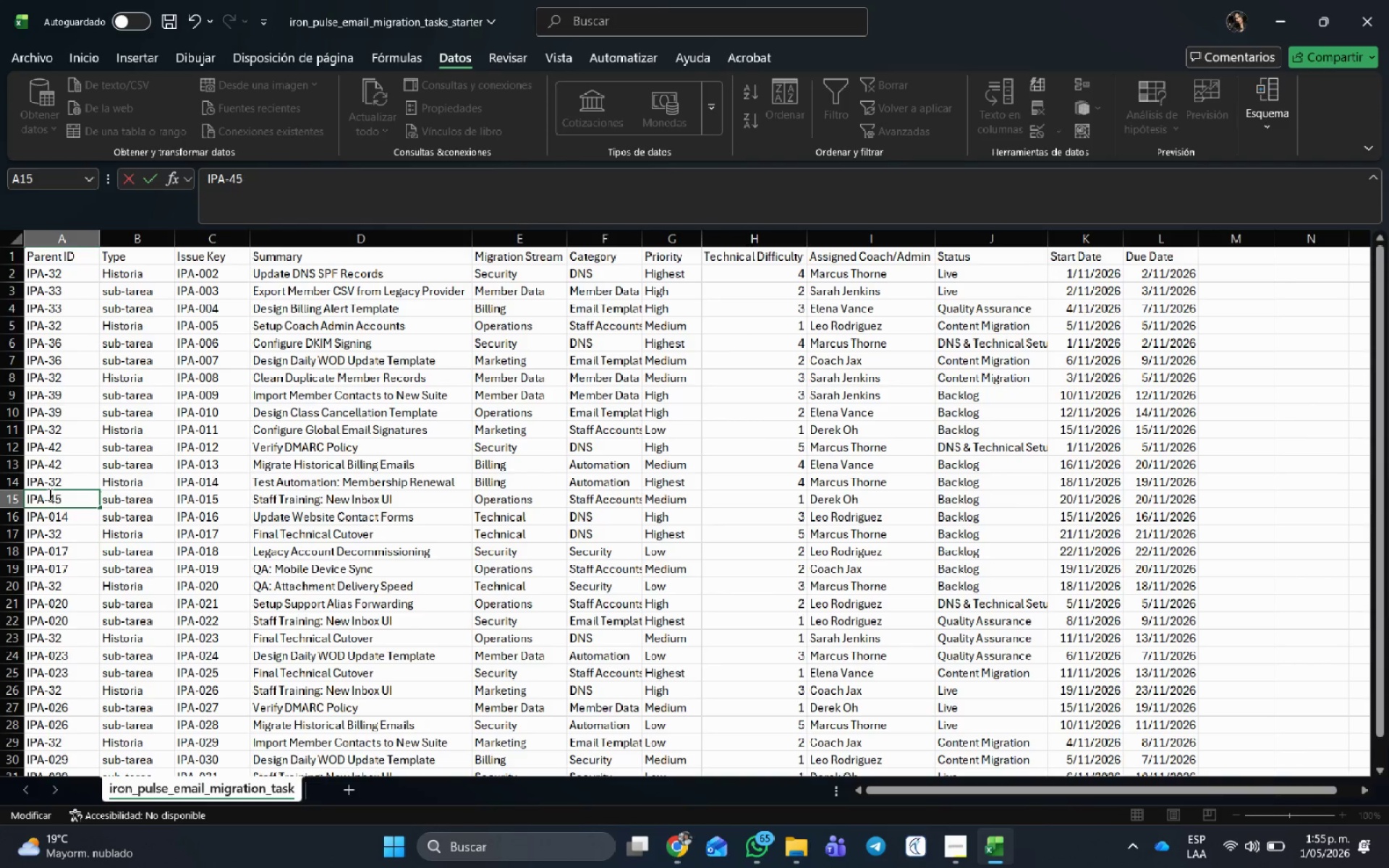 
key(Numpad5)
 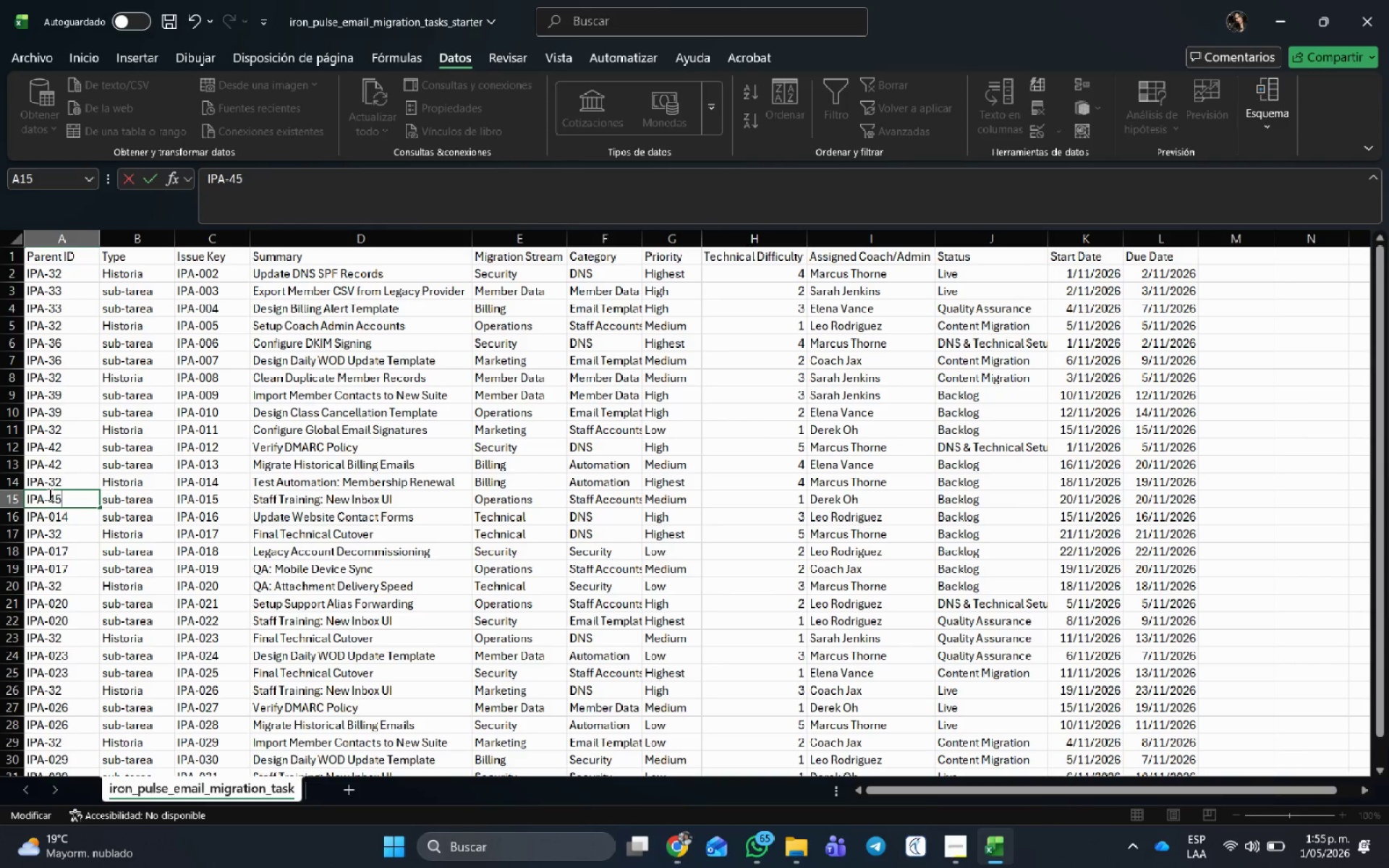 
key(NumpadEnter)
 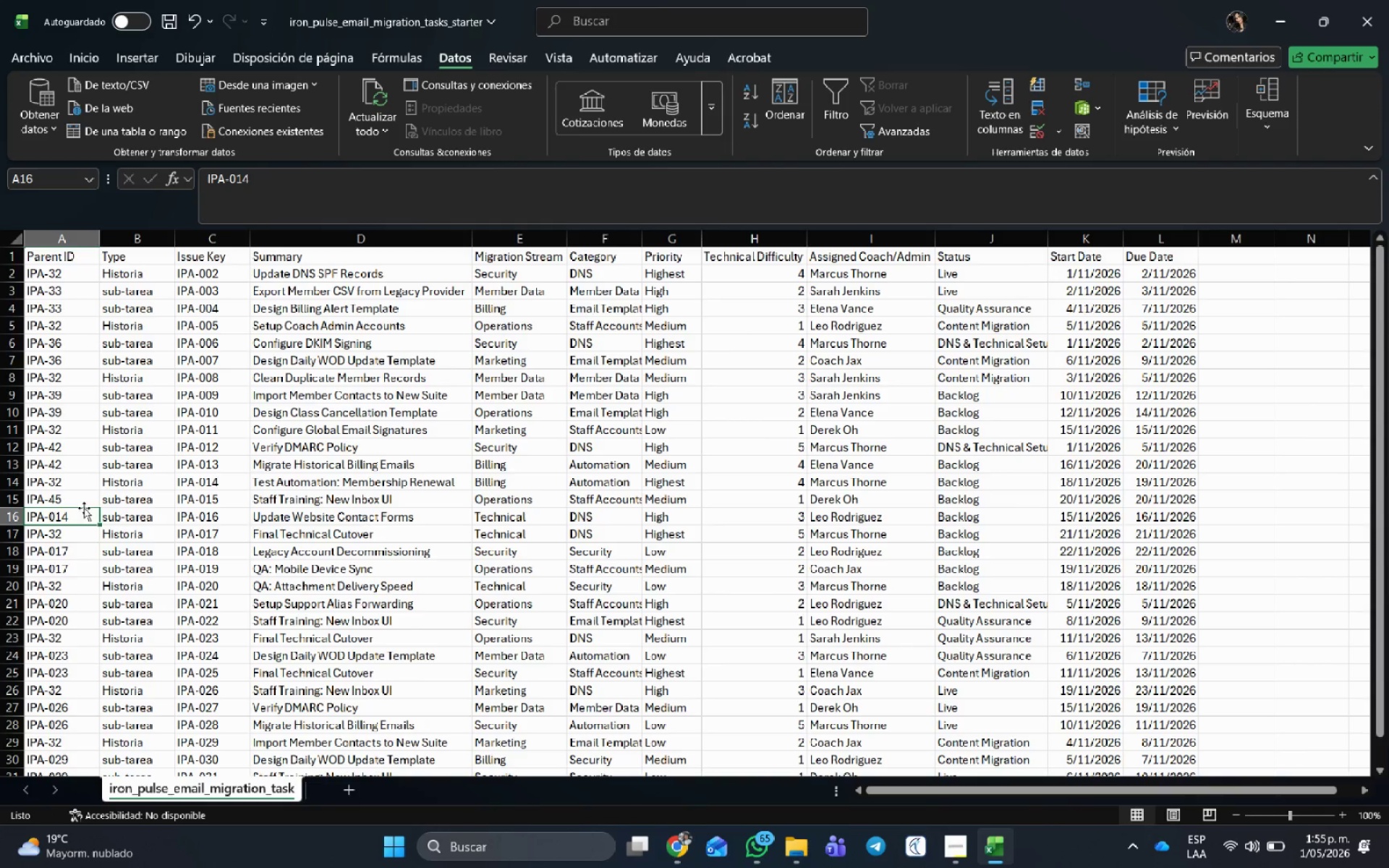 
left_click([77, 498])
 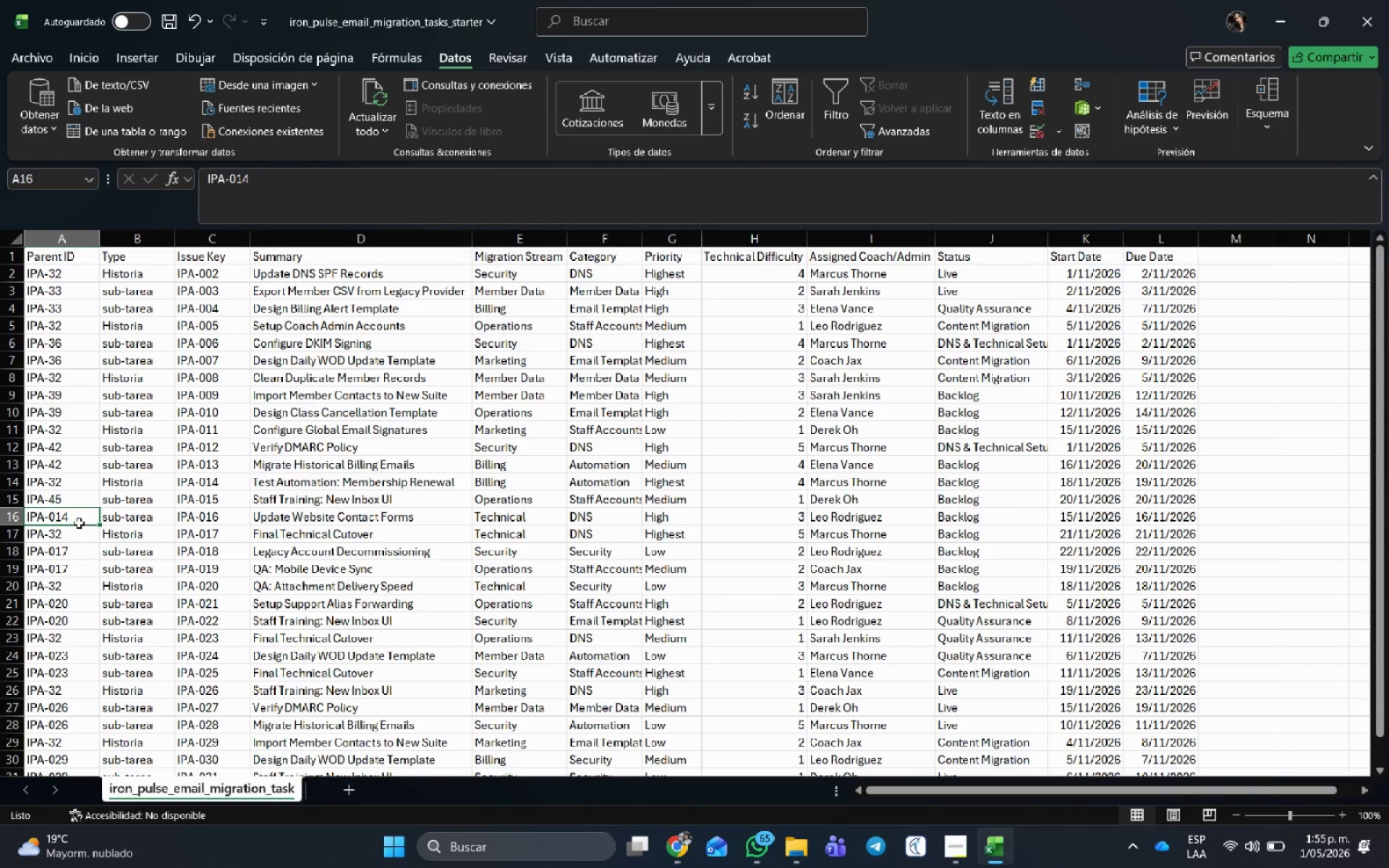 
double_click([79, 522])
 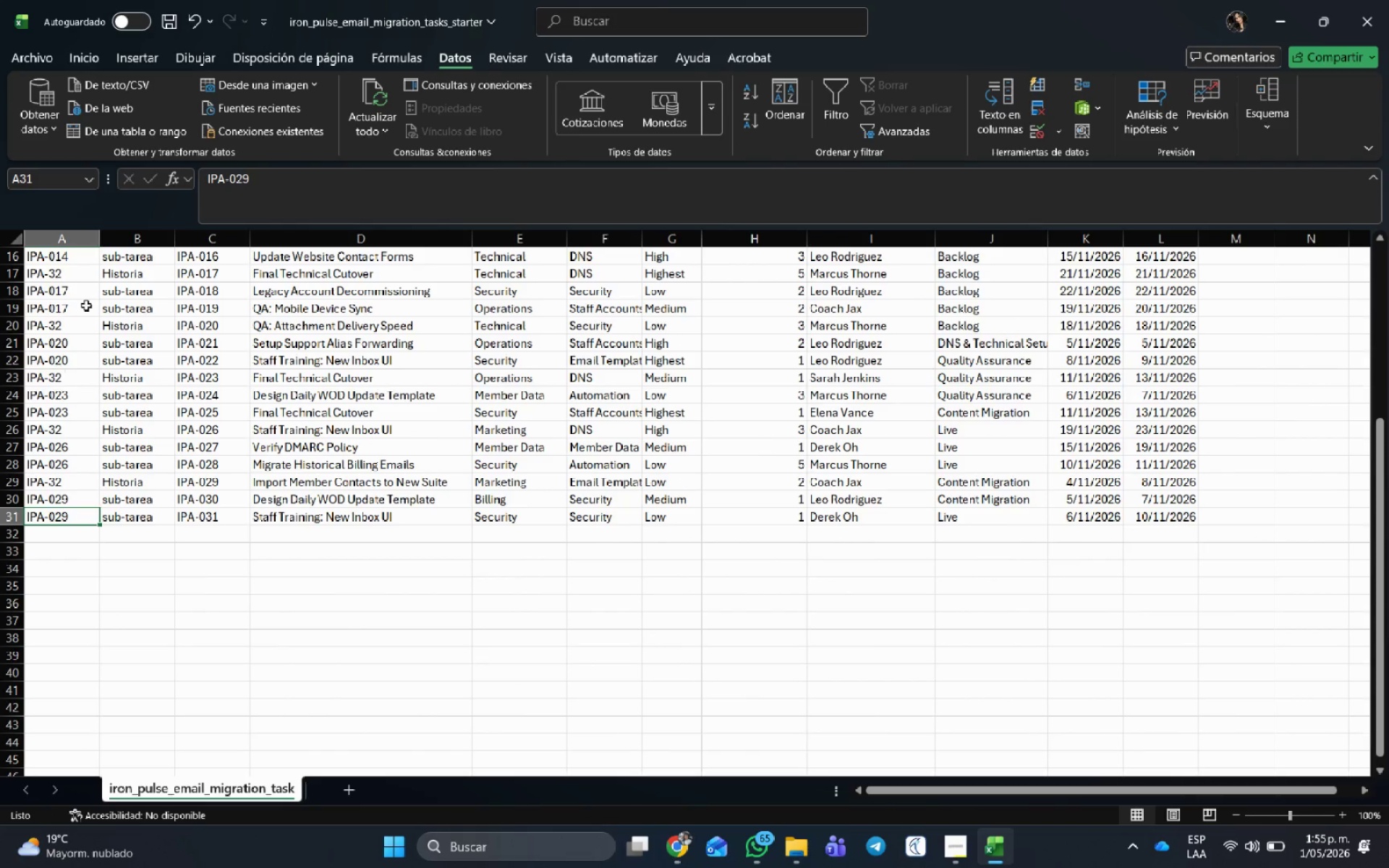 
scroll: coordinate [66, 414], scroll_direction: up, amount: 3.0
 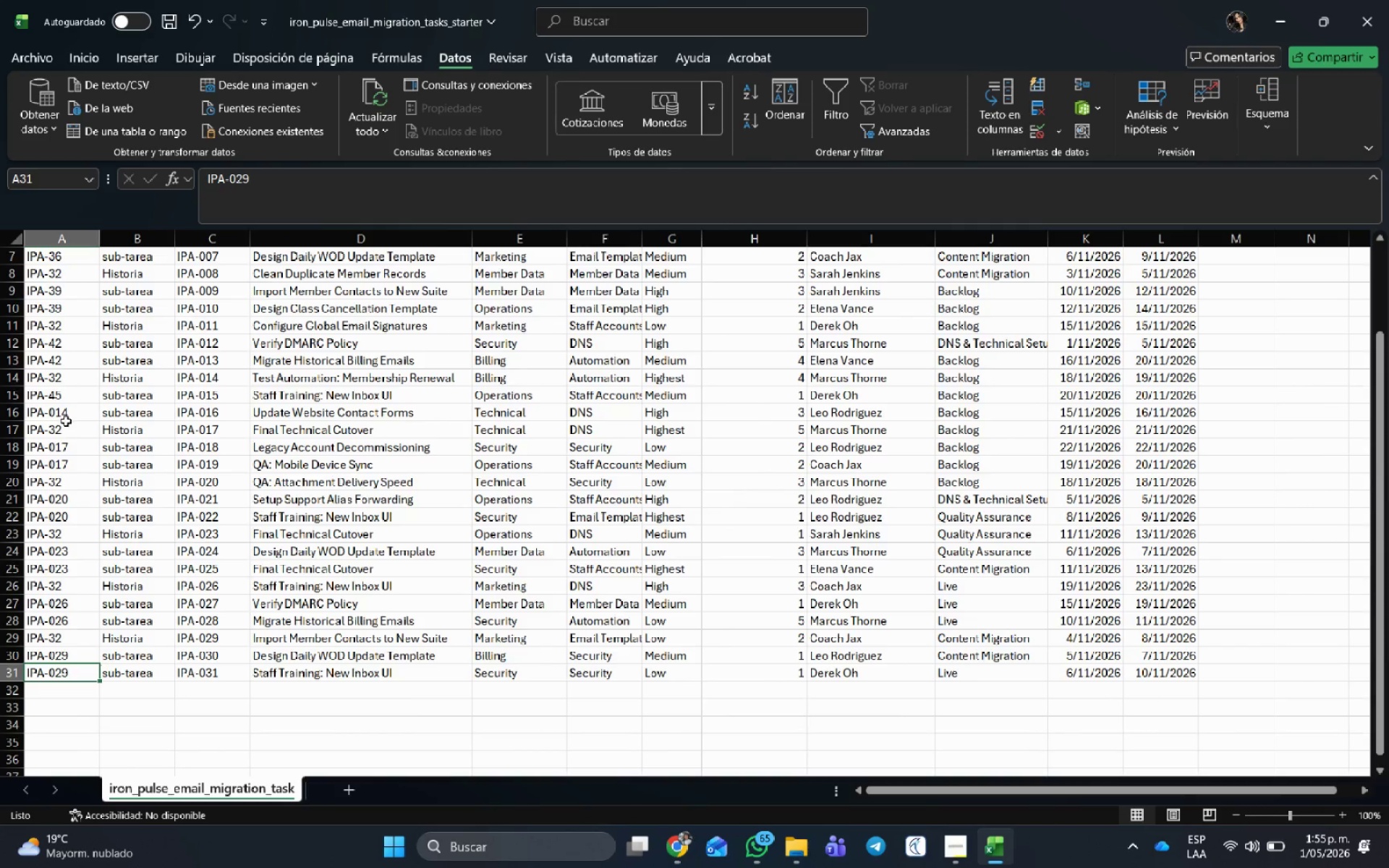 
double_click([67, 412])
 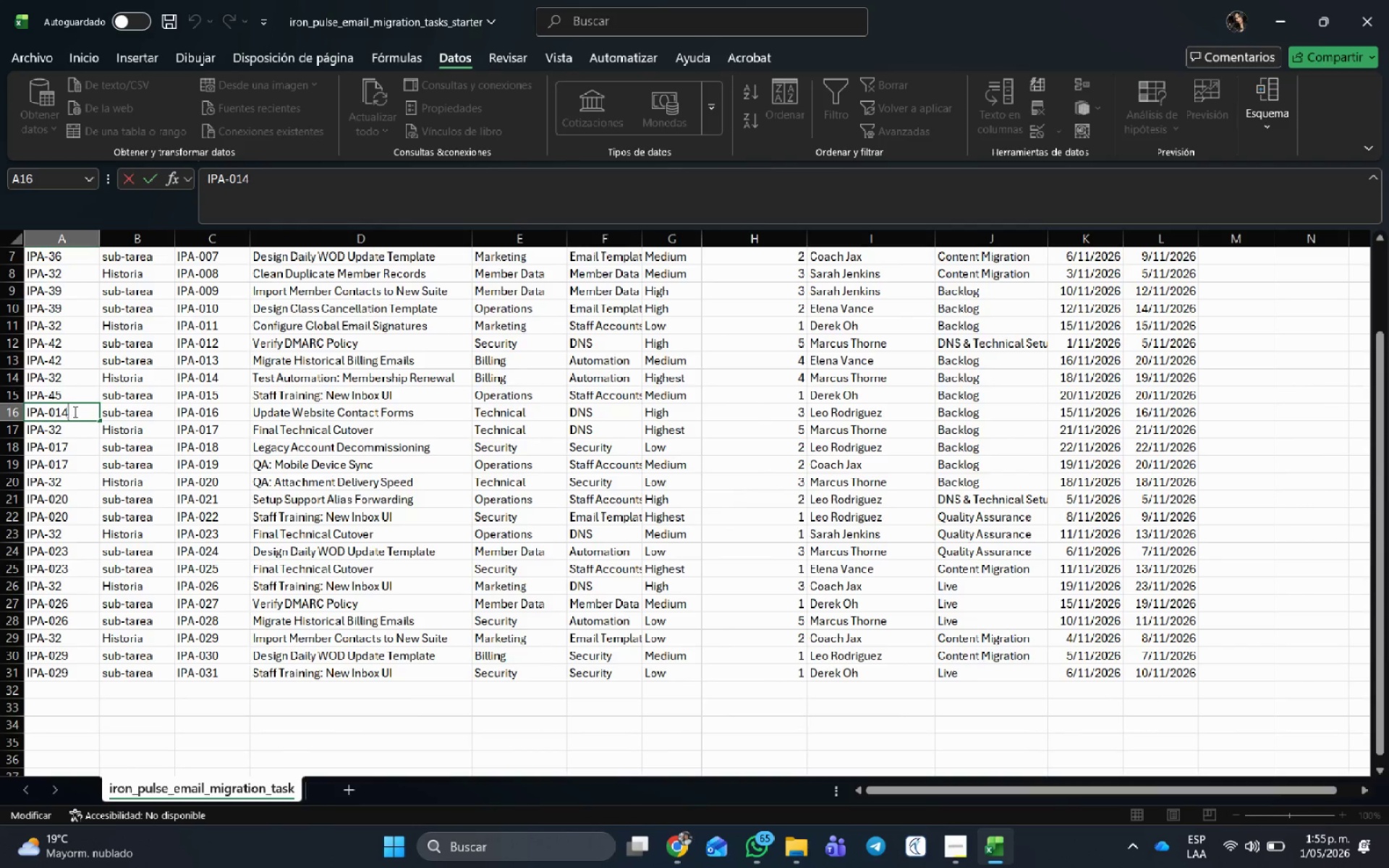 
left_click_drag(start_coordinate=[75, 412], to_coordinate=[50, 408])
 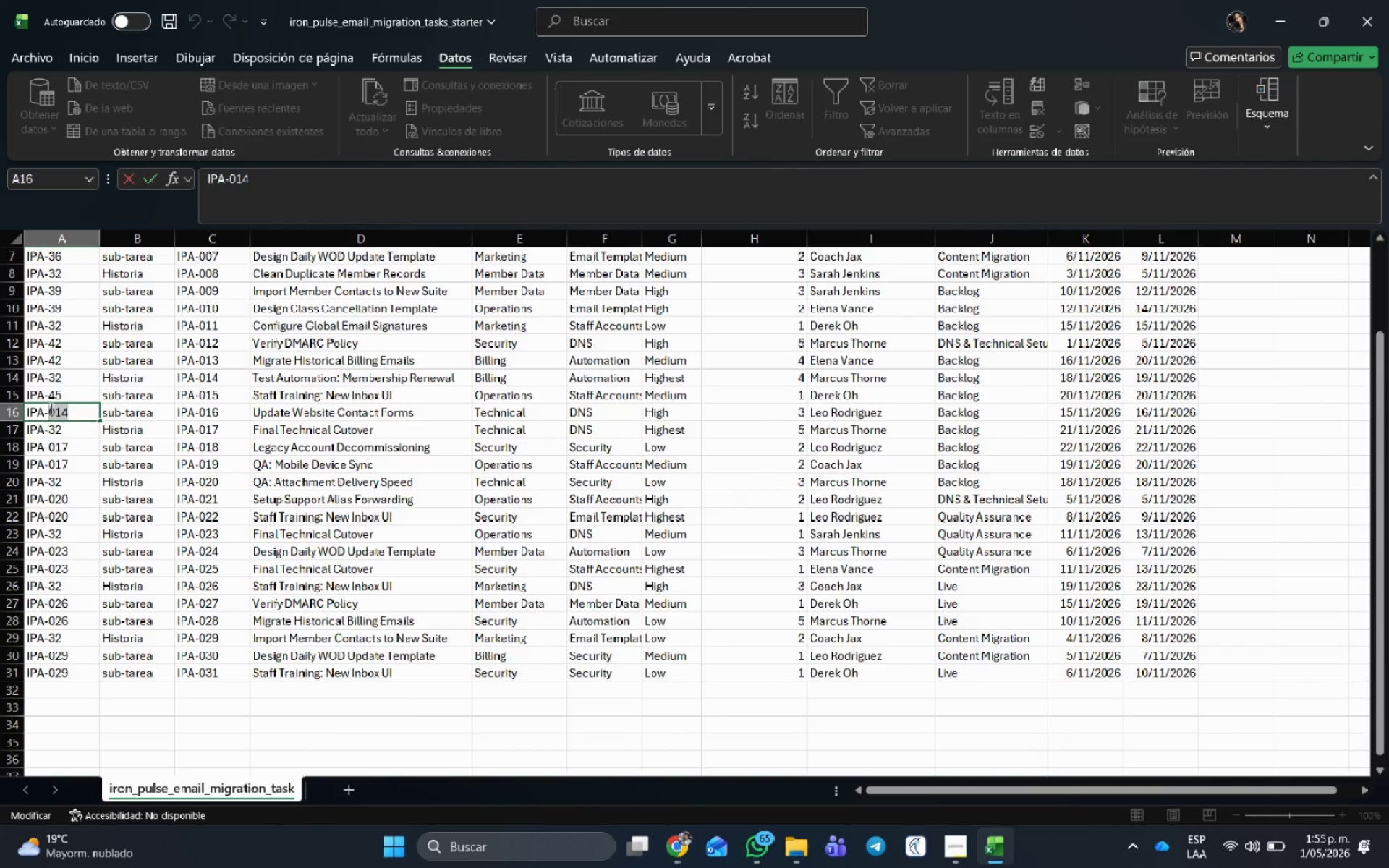 
key(Numpad4)
 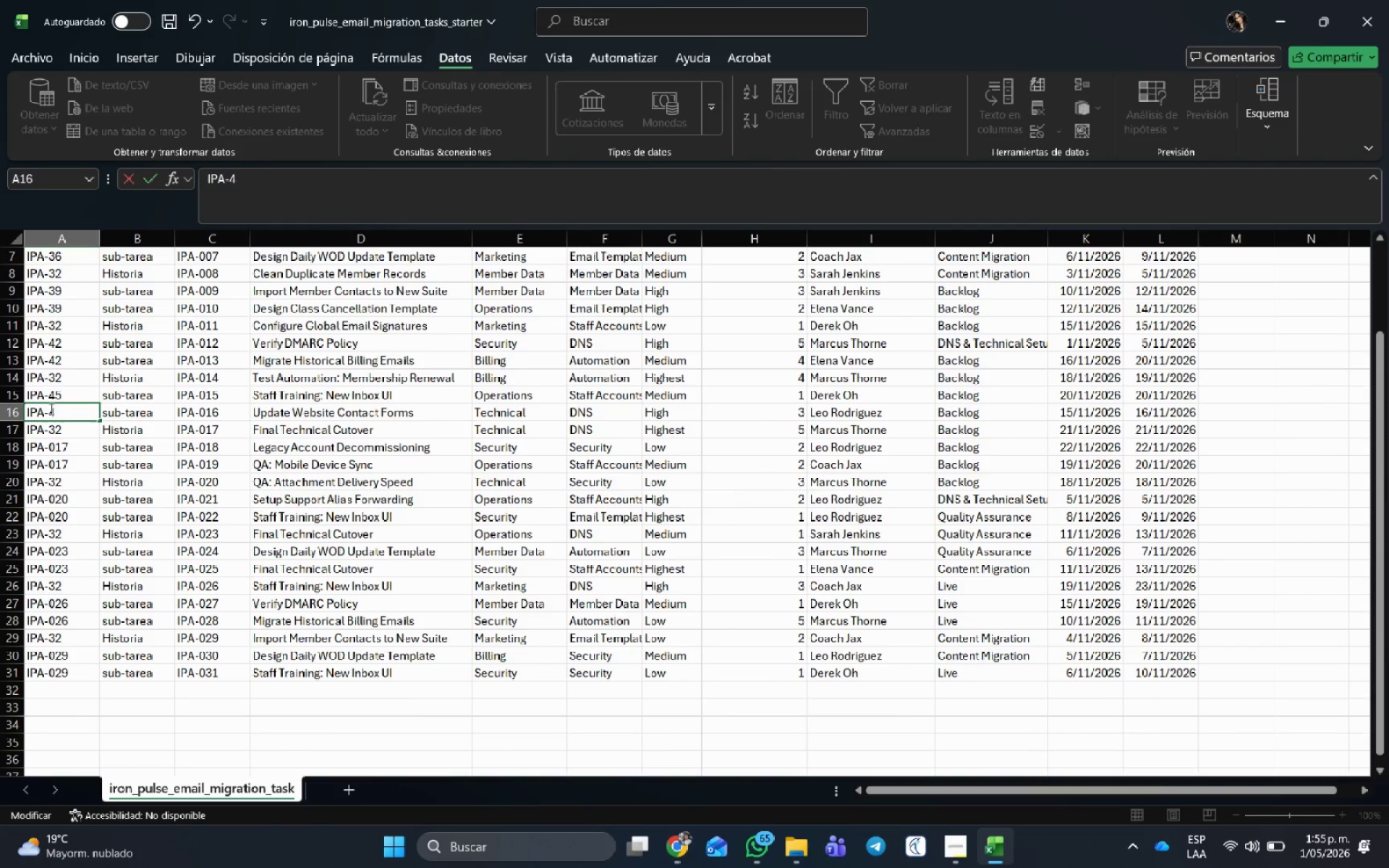 
key(Numpad5)
 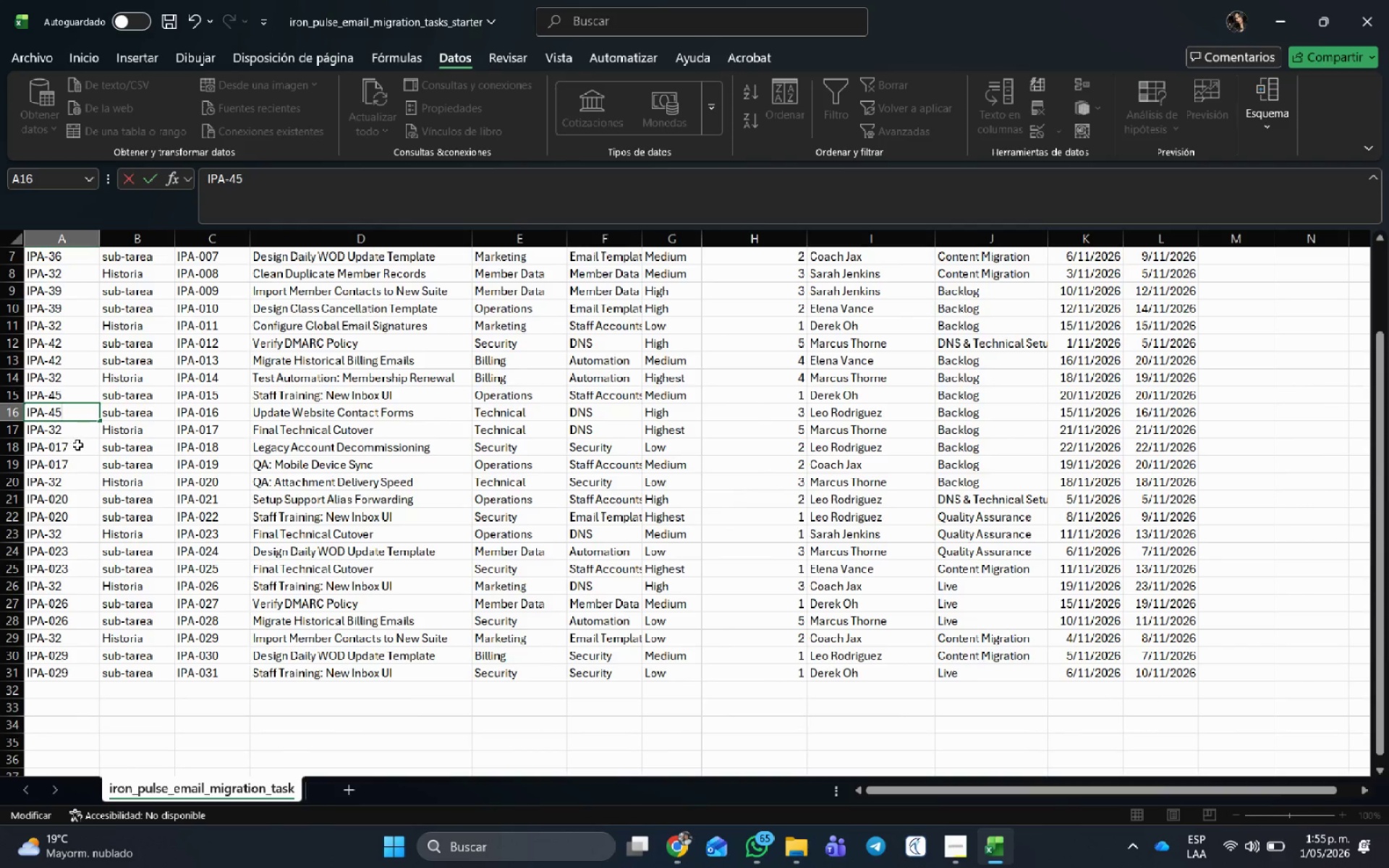 
double_click([77, 445])
 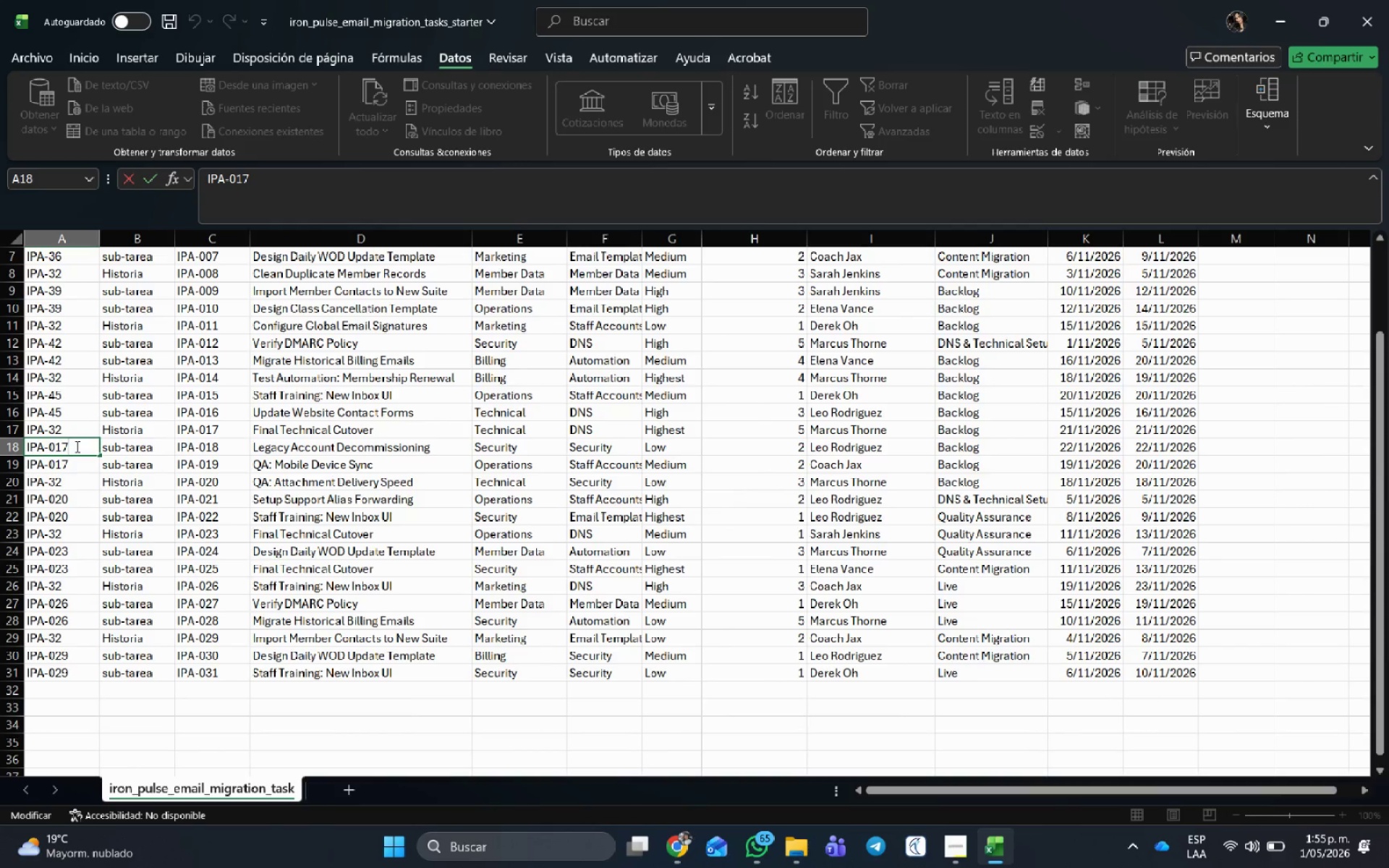 
left_click_drag(start_coordinate=[76, 446], to_coordinate=[48, 448])
 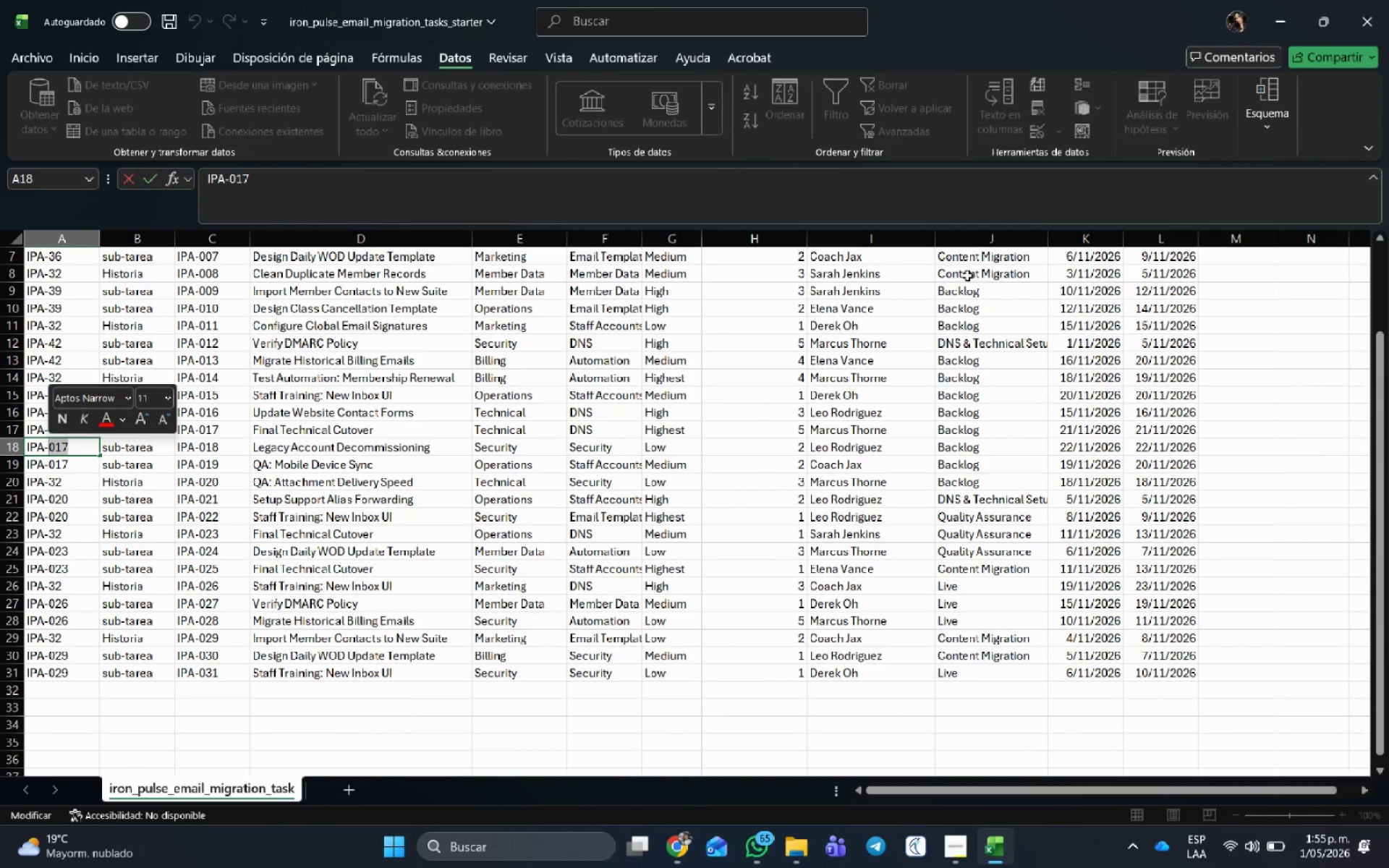 
key(Numpad4)
 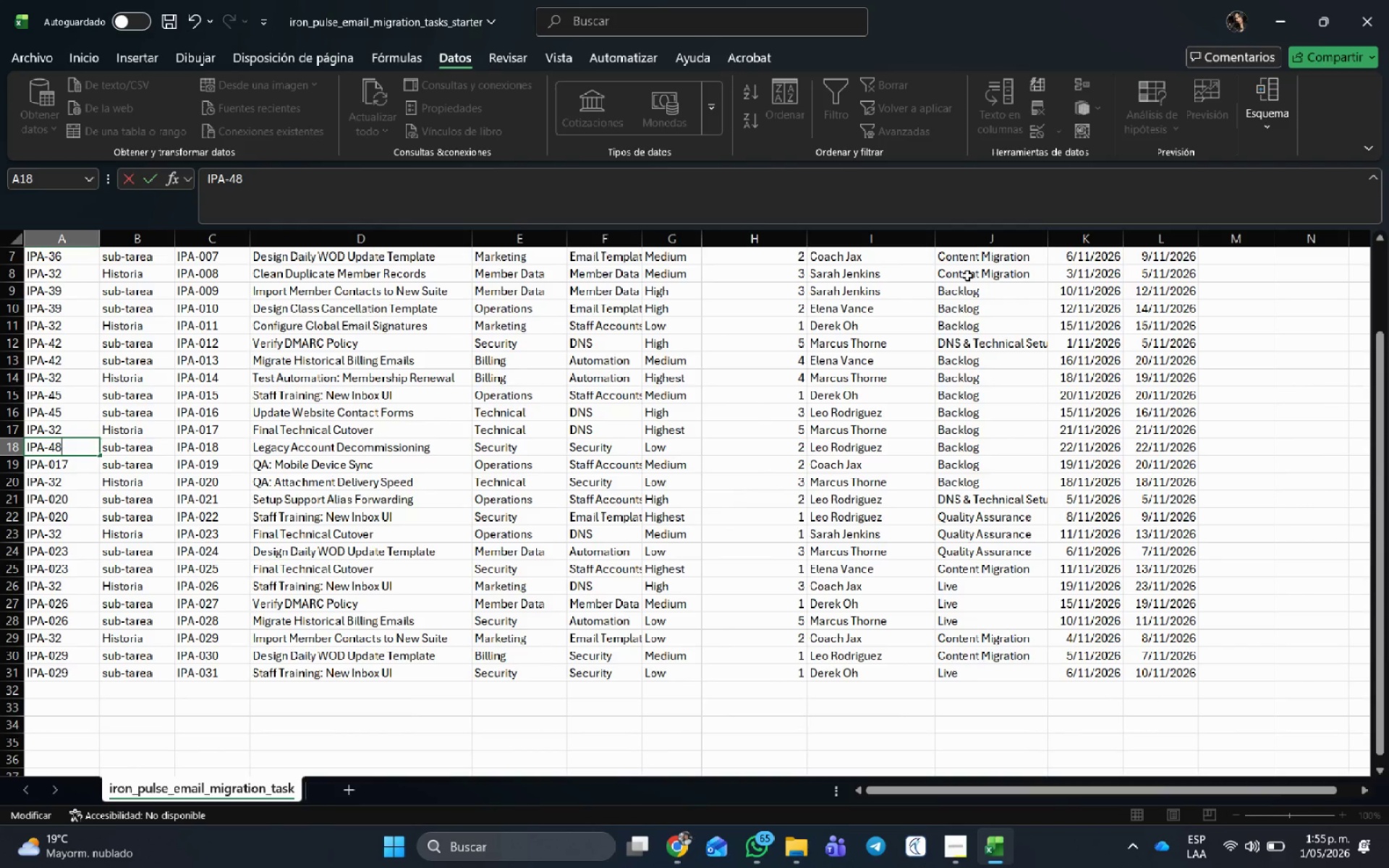 
key(Numpad8)
 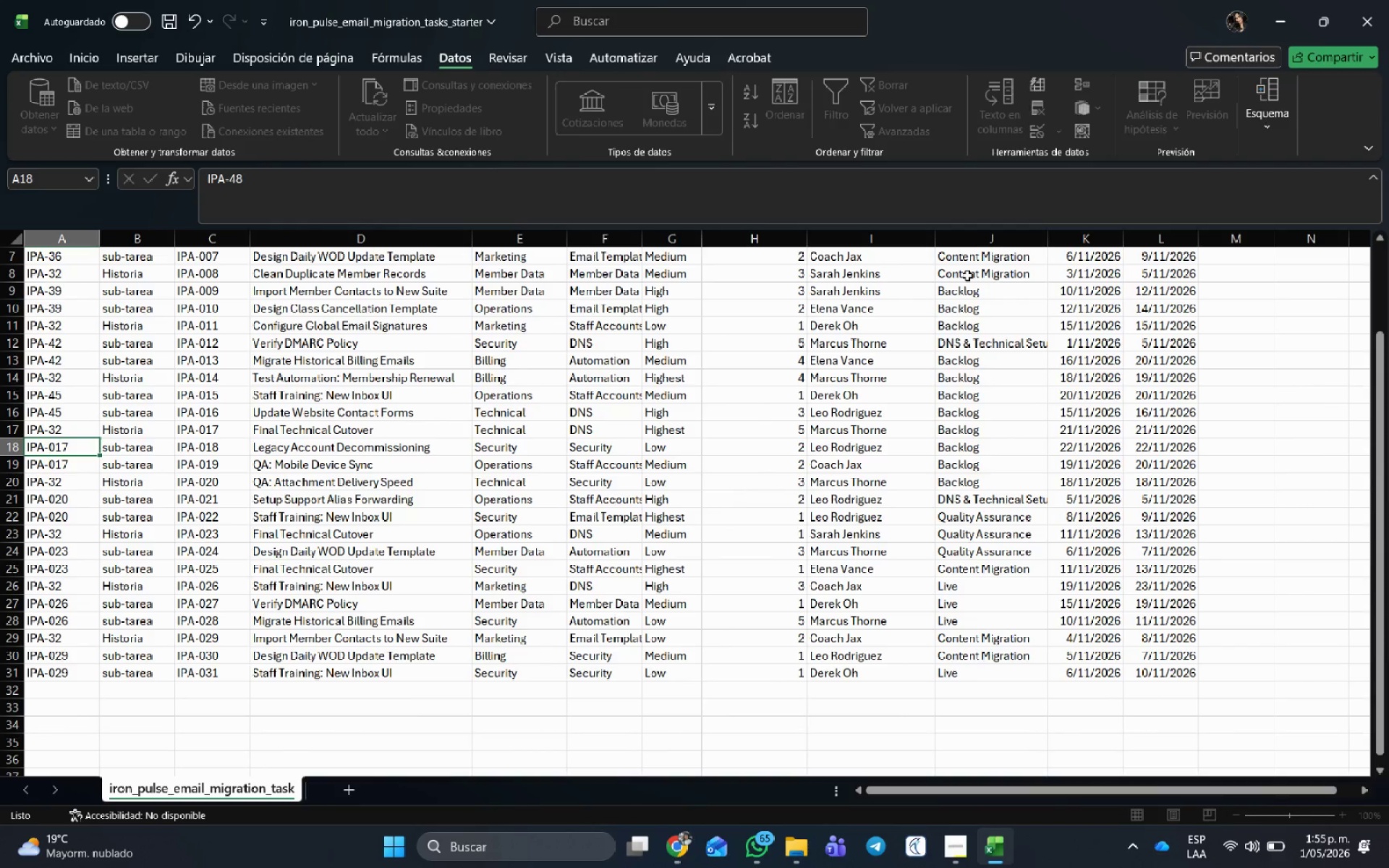 
key(NumpadEnter)
 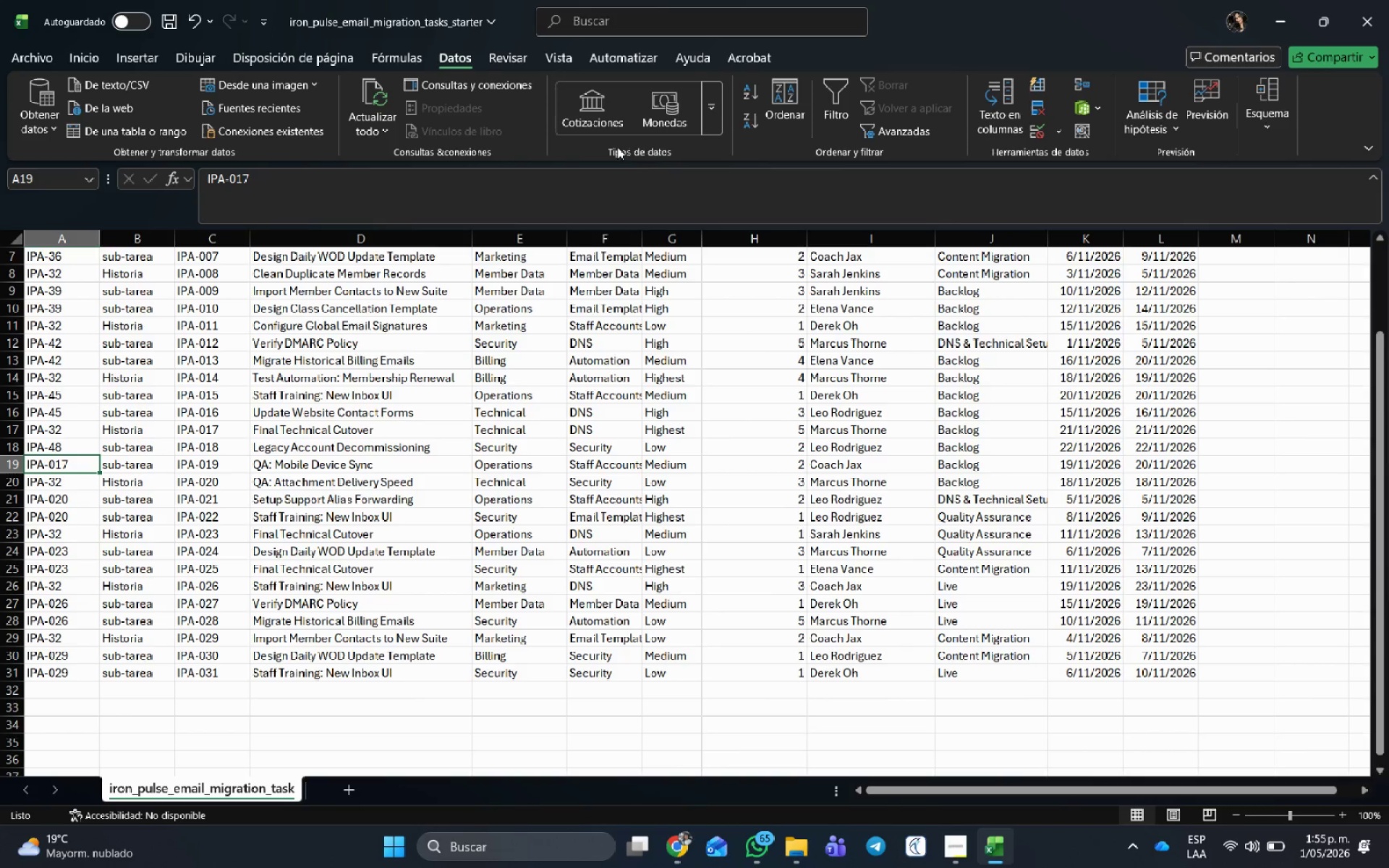 
left_click_drag(start_coordinate=[286, 173], to_coordinate=[229, 173])
 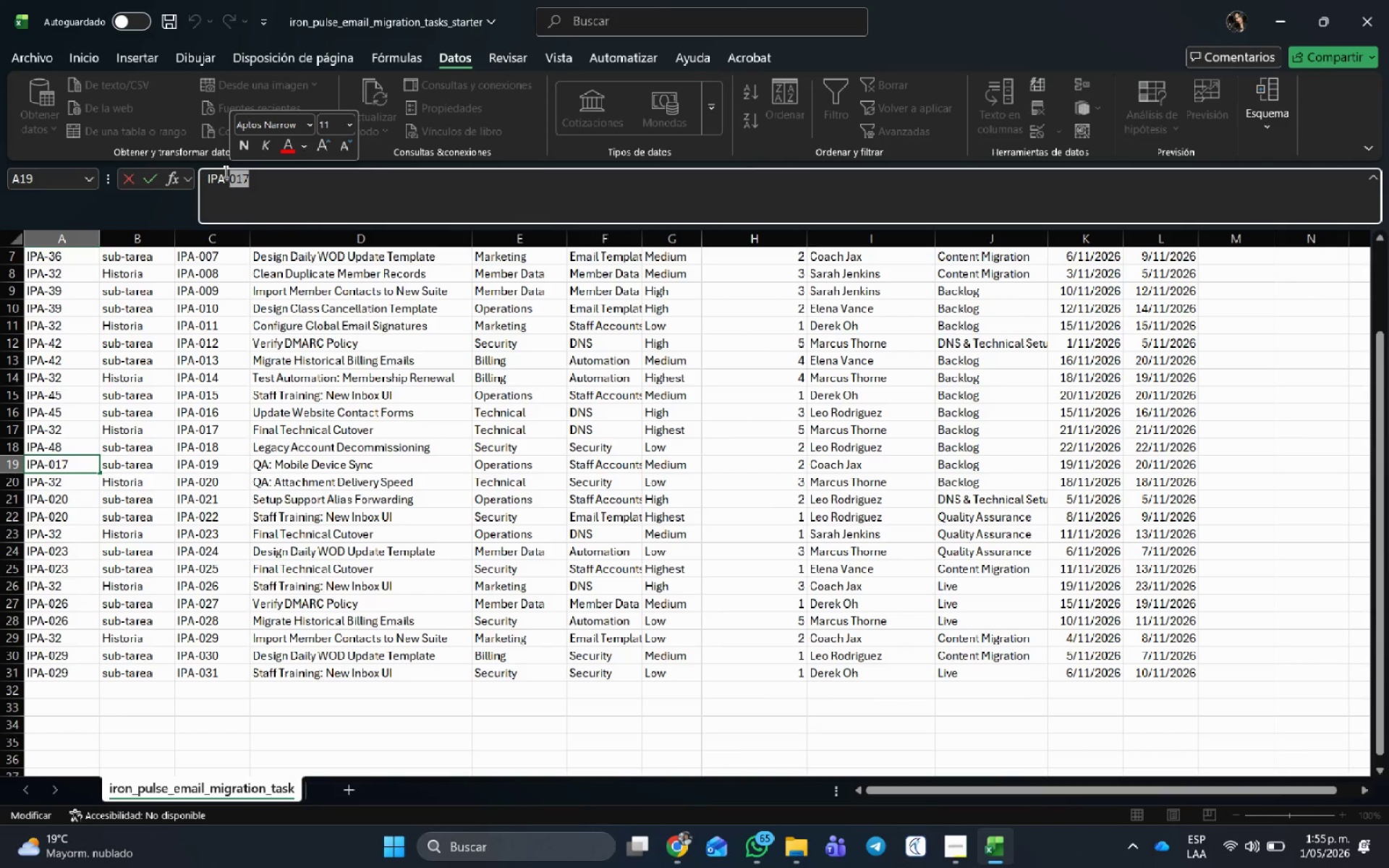 
key(Numpad4)
 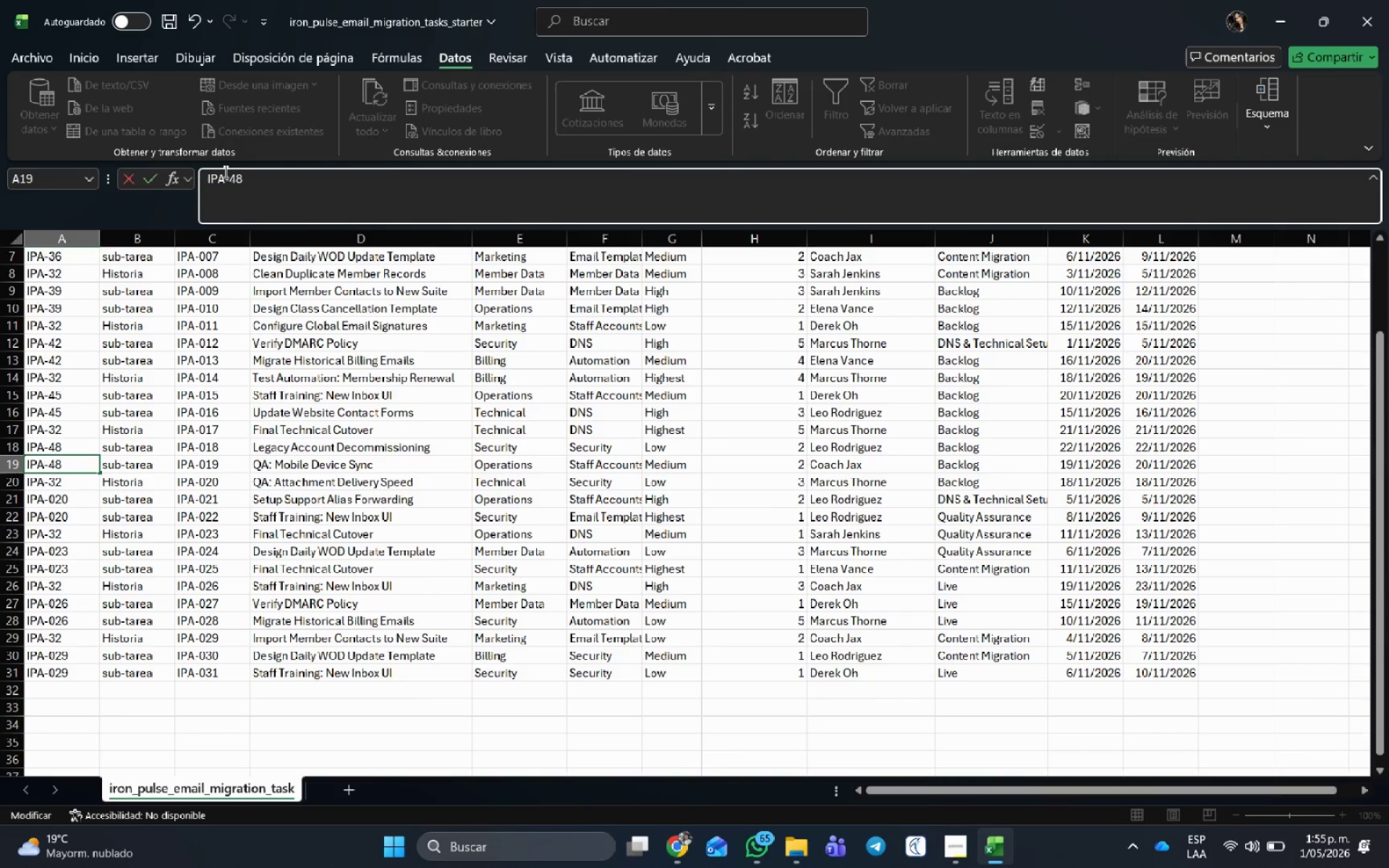 
key(Numpad8)
 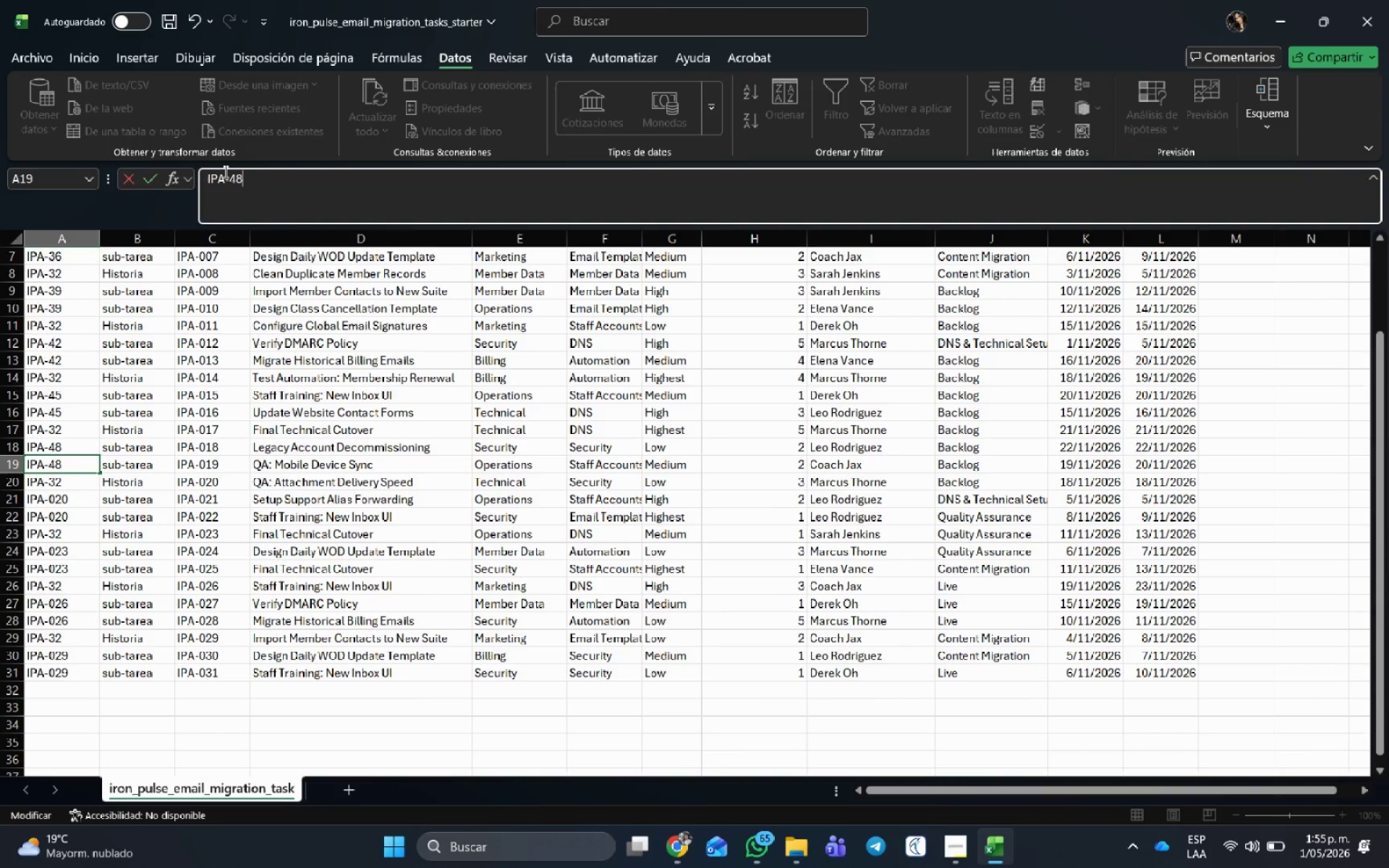 
key(NumpadEnter)
 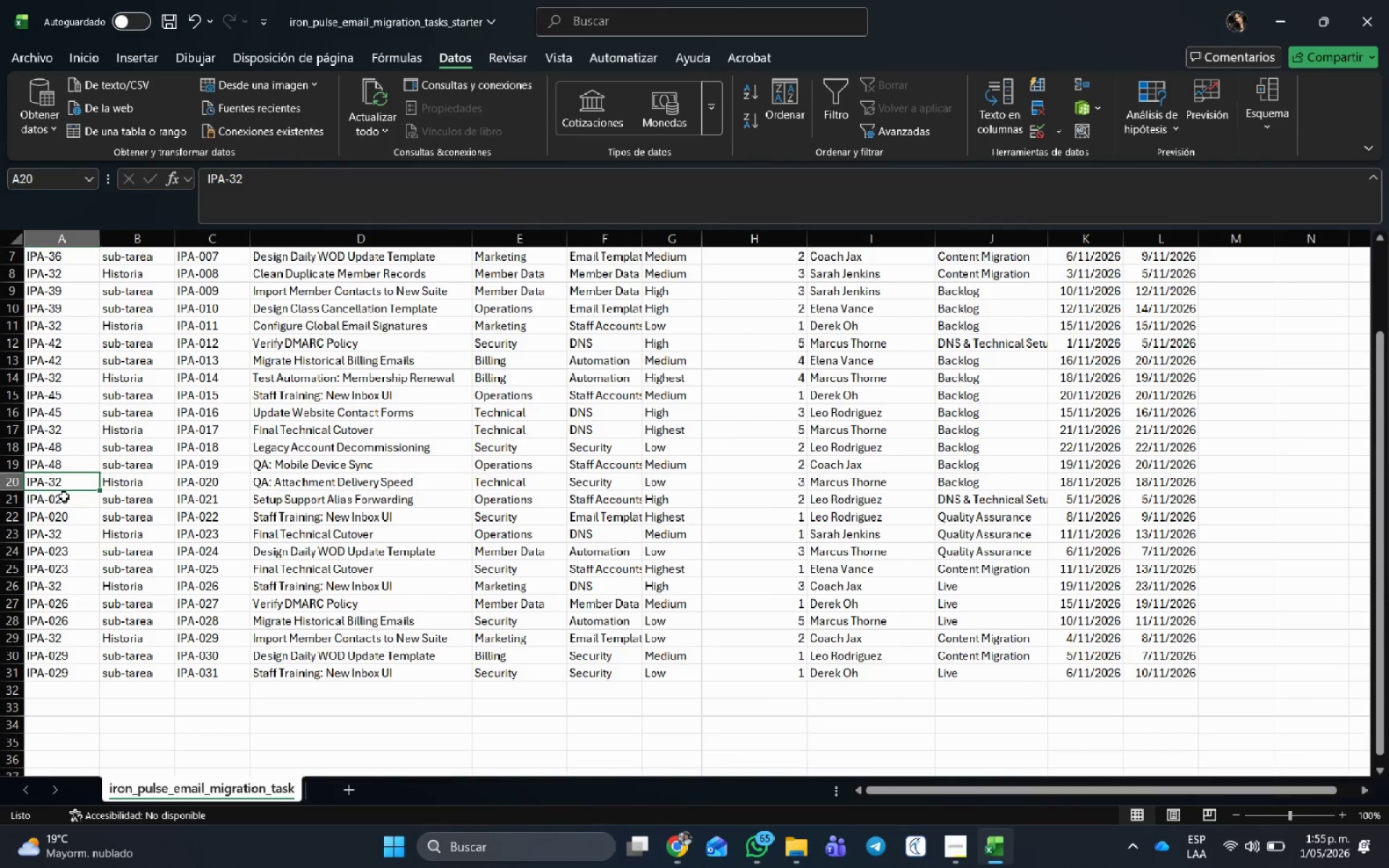 
double_click([67, 501])
 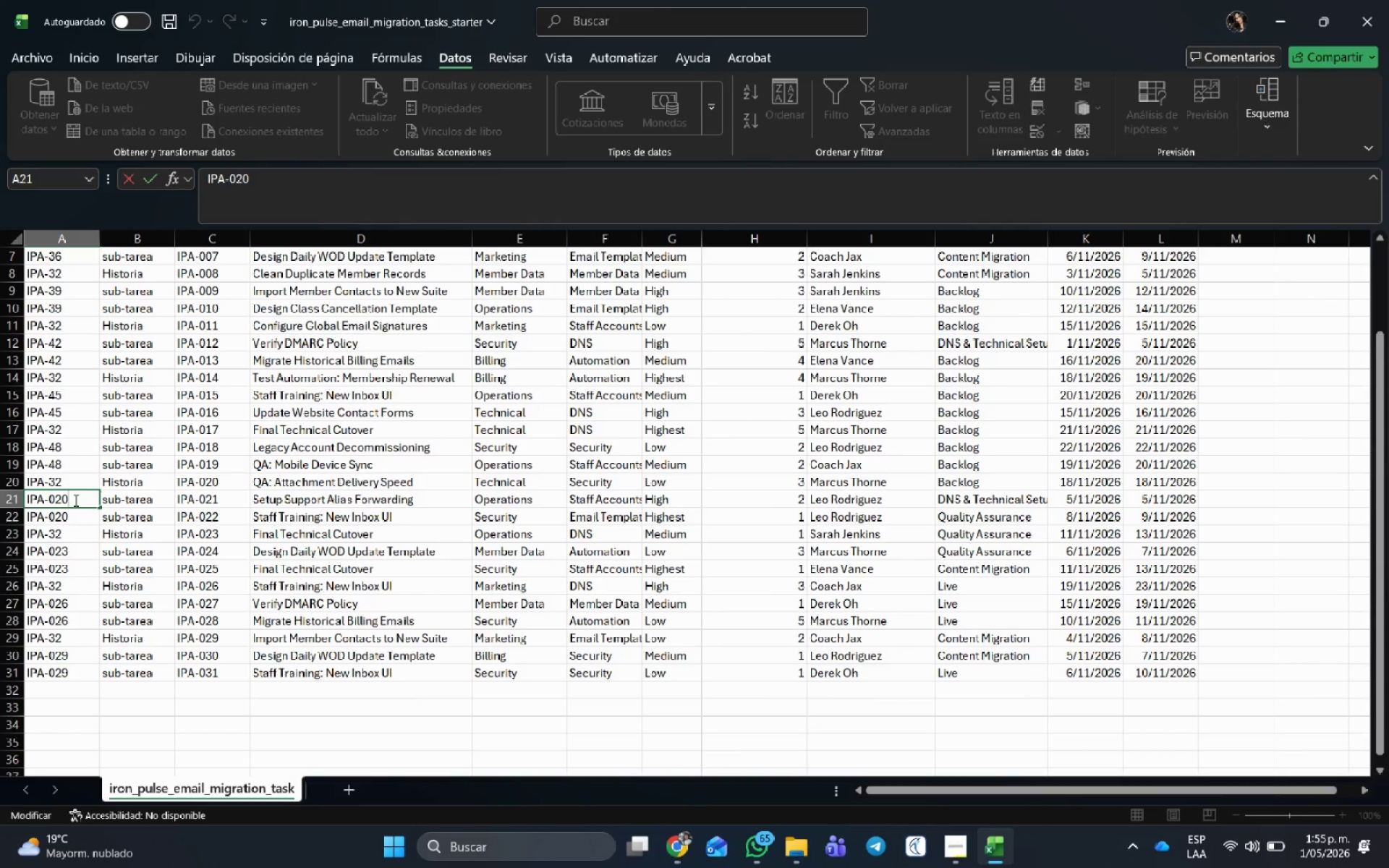 
left_click_drag(start_coordinate=[75, 499], to_coordinate=[51, 500])
 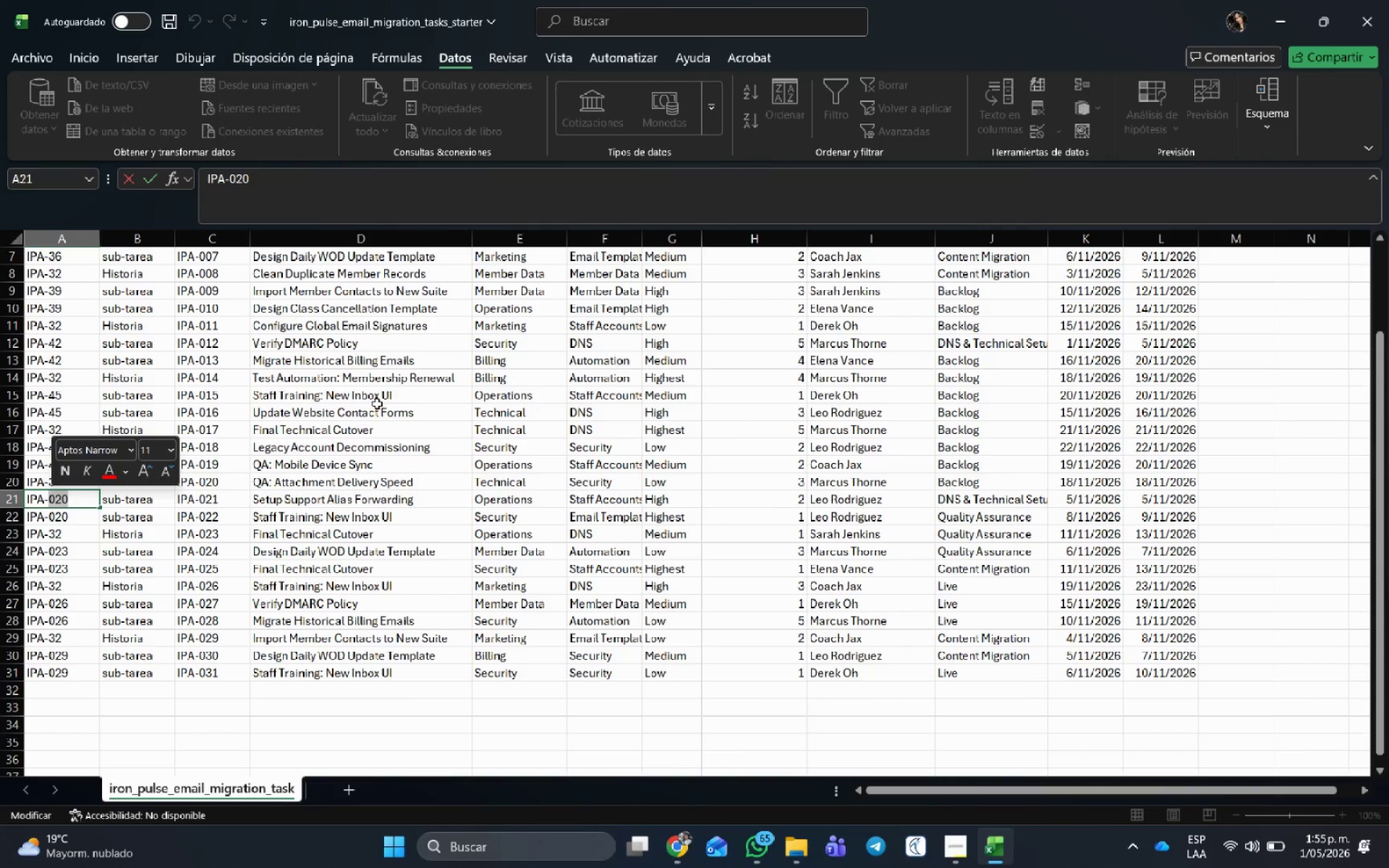 
key(Numpad5)
 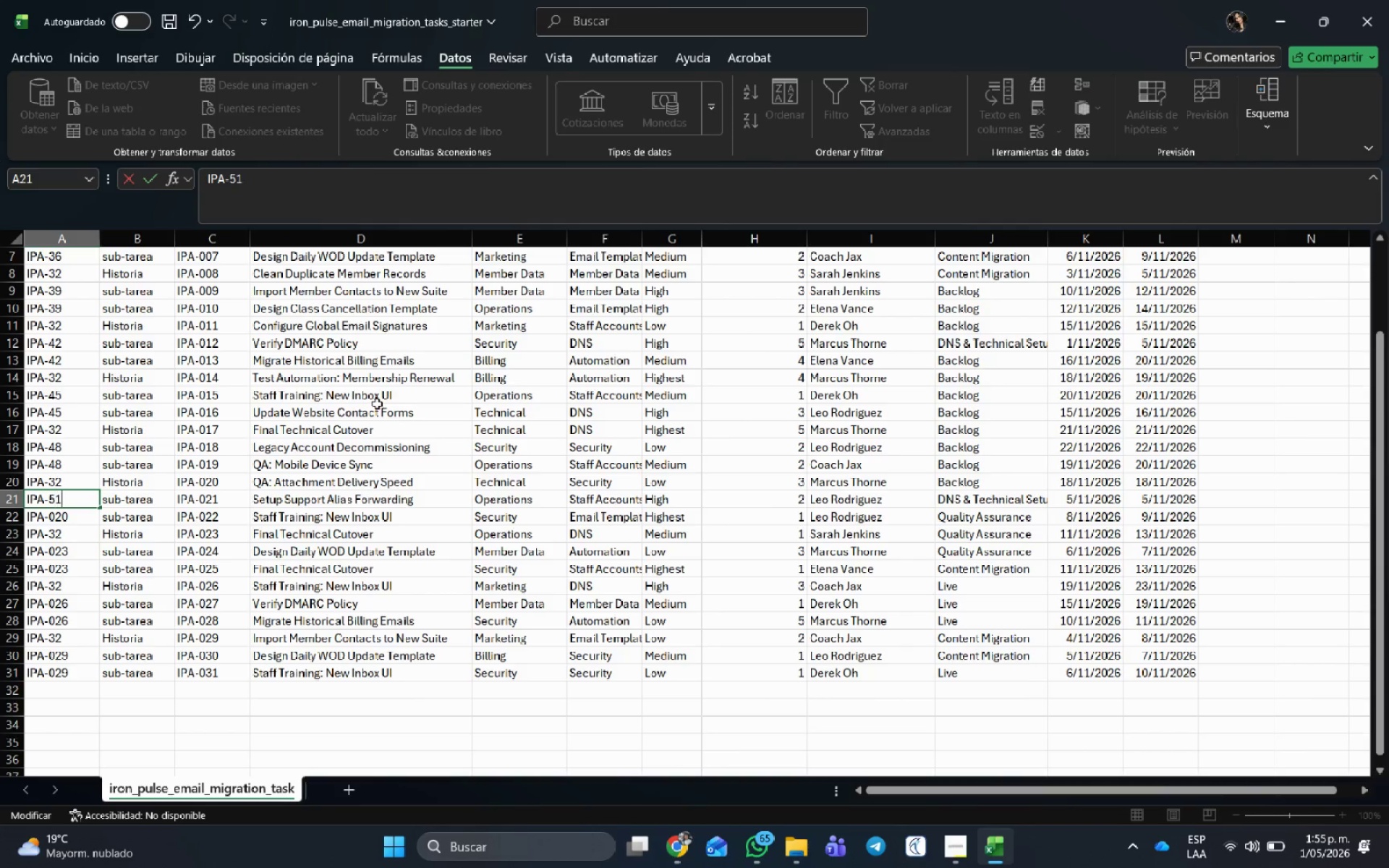 
key(Numpad1)
 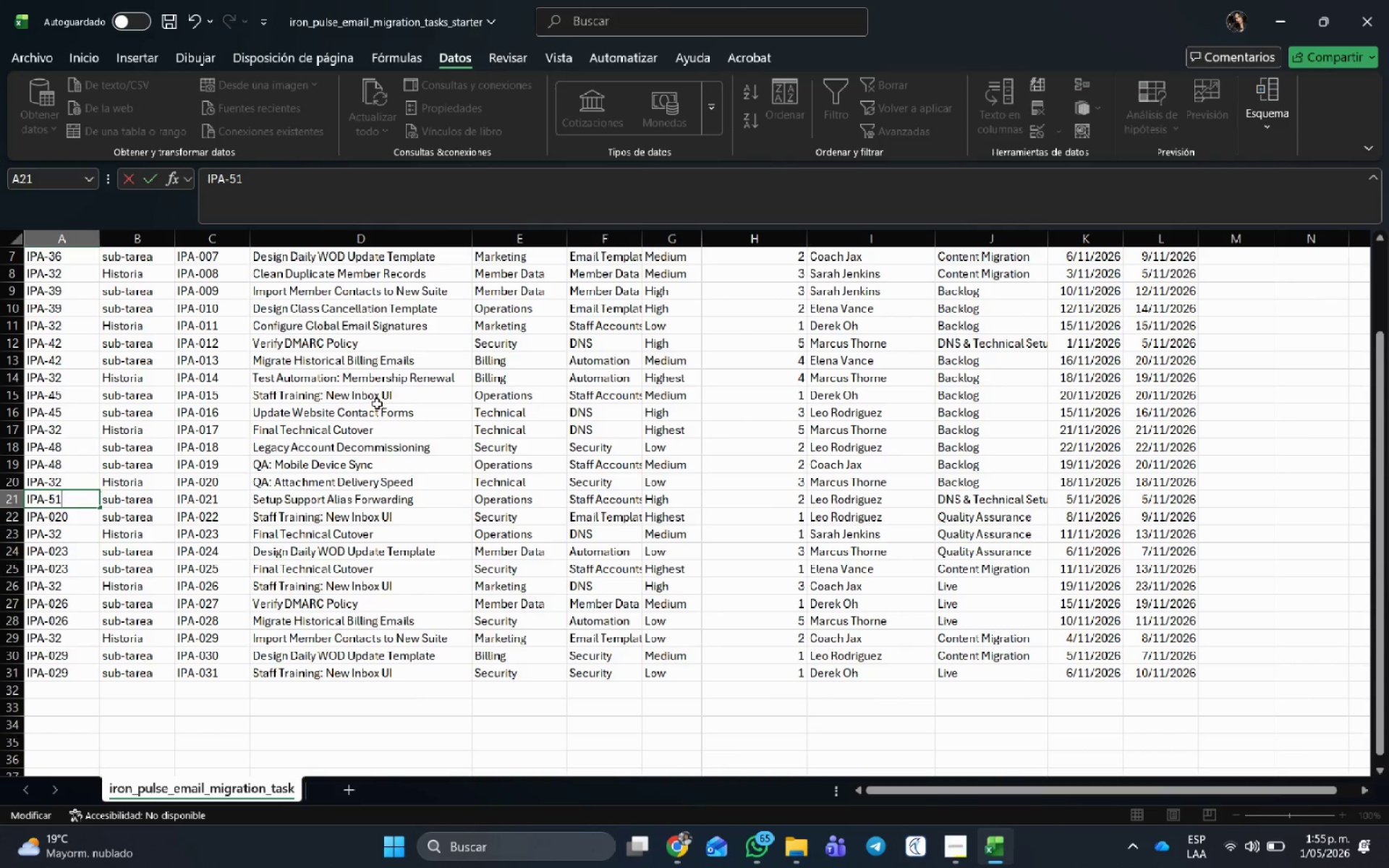 
key(NumpadEnter)
 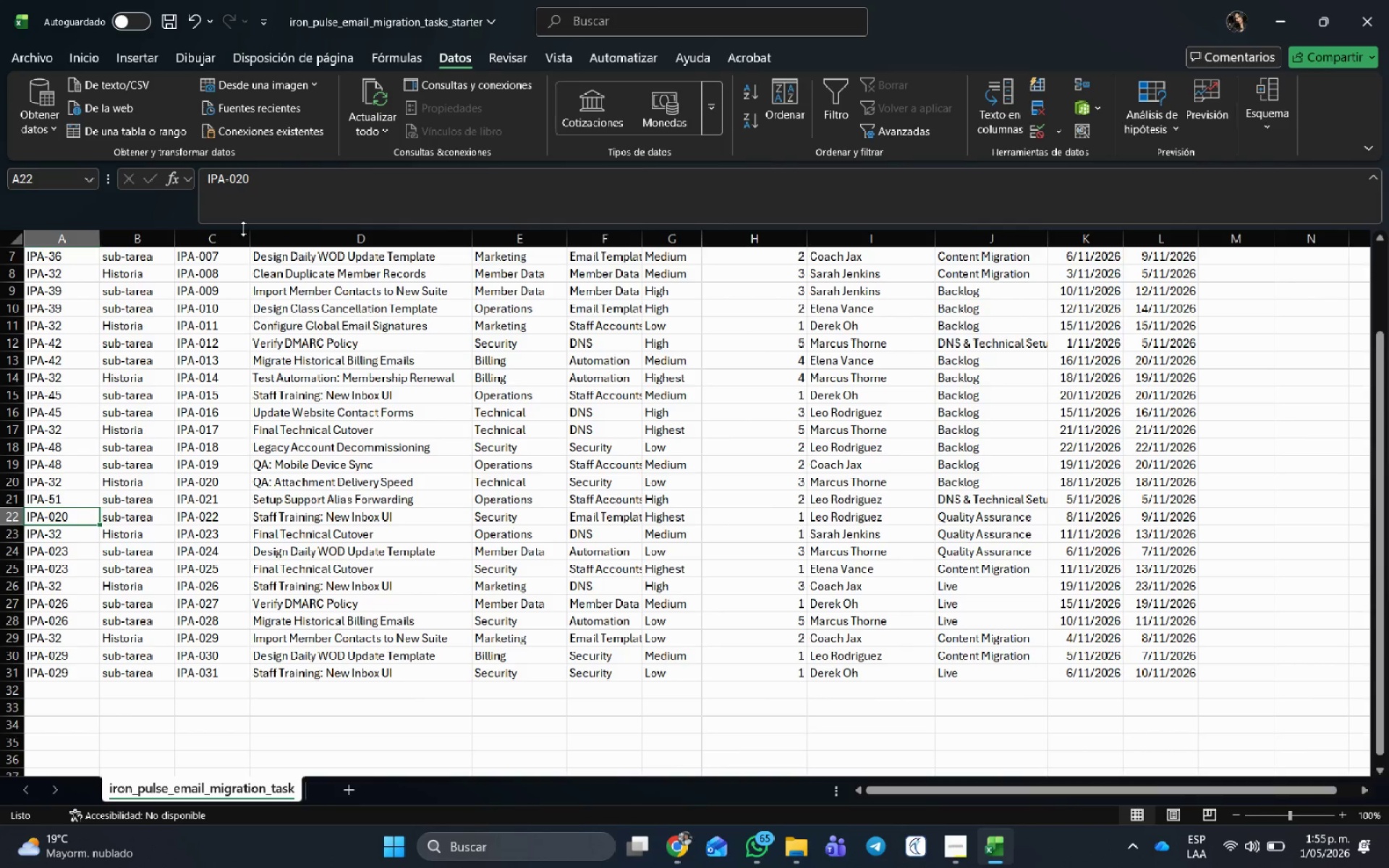 
left_click_drag(start_coordinate=[266, 182], to_coordinate=[232, 179])
 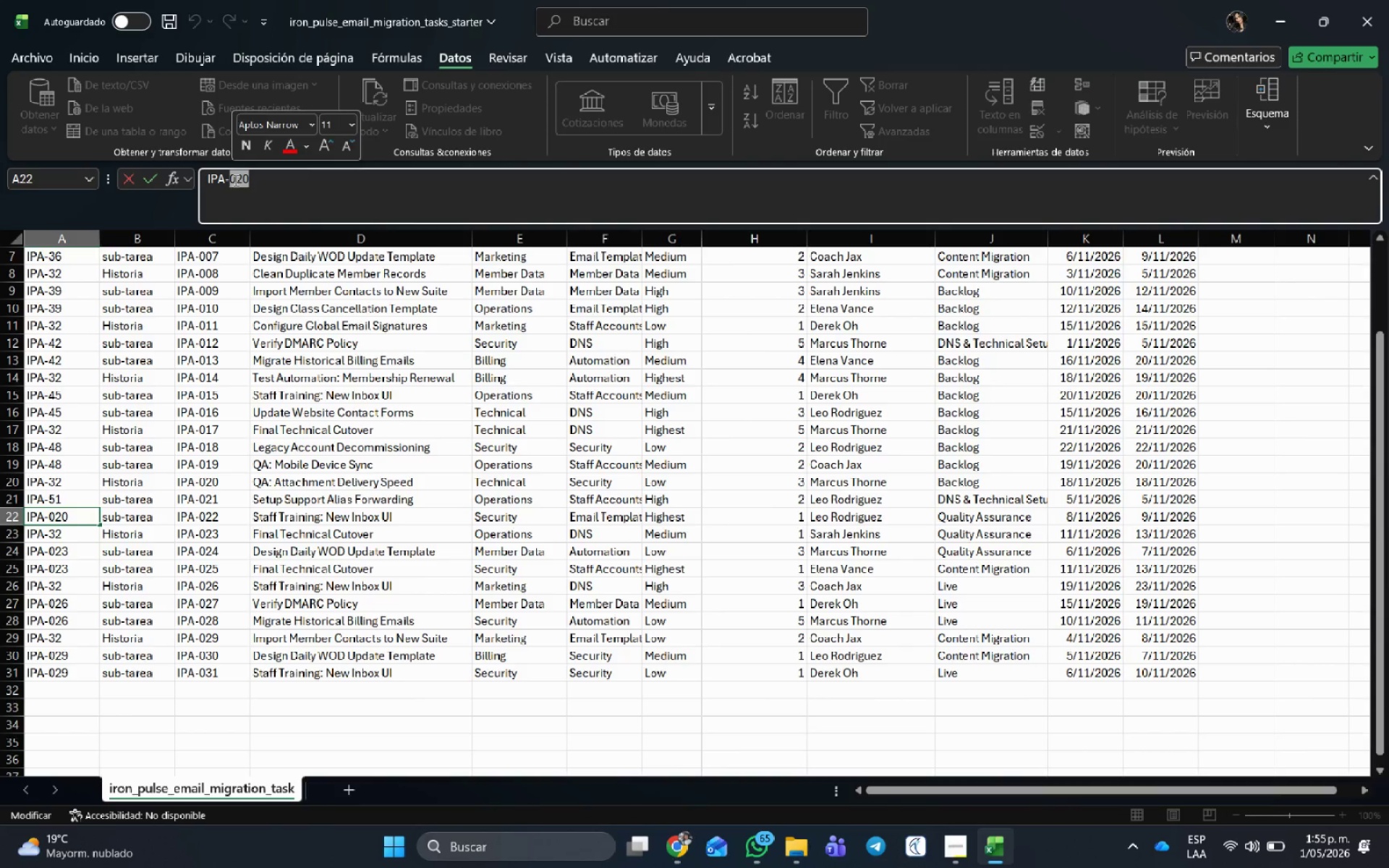 
key(Numpad5)
 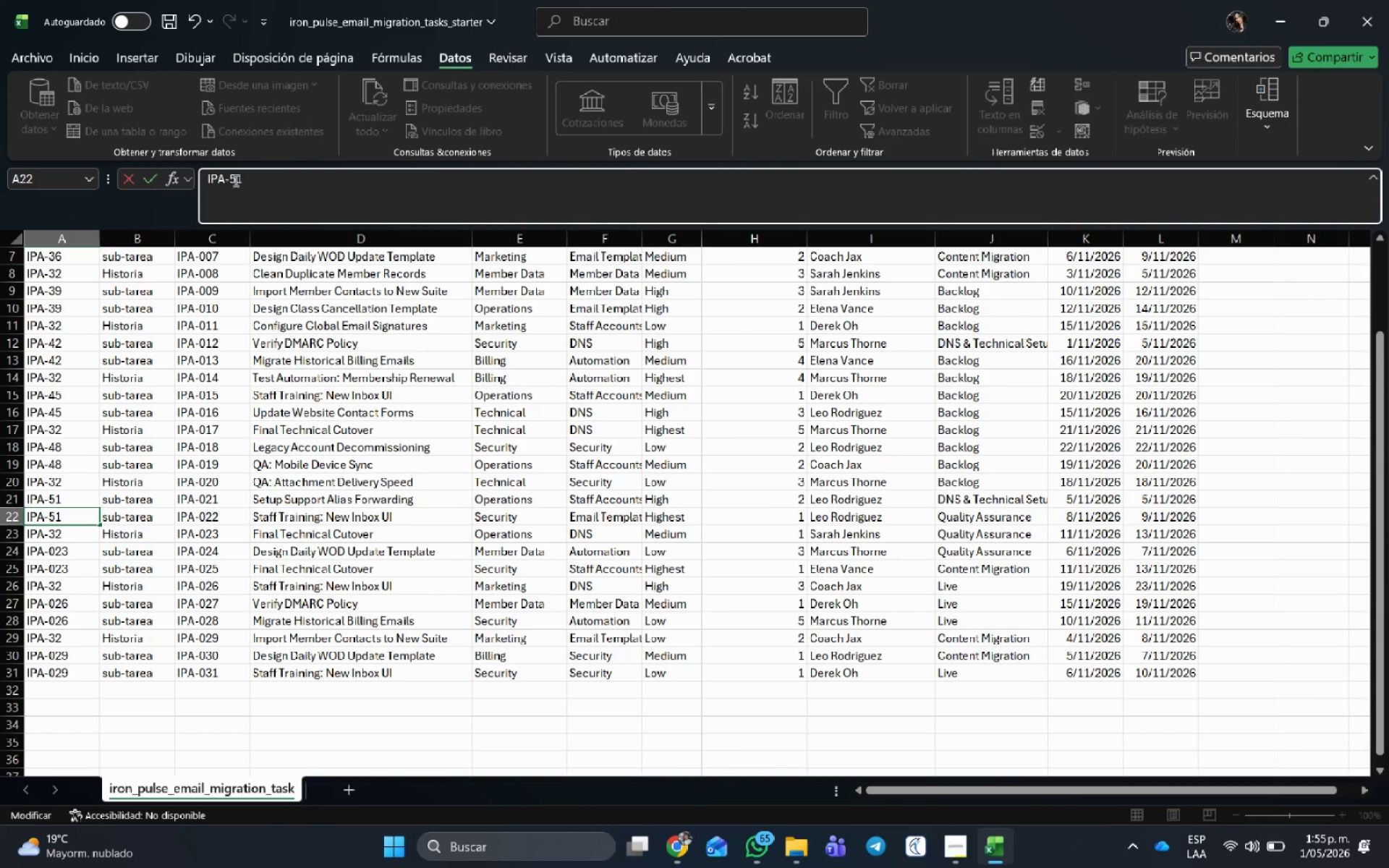 
key(Numpad1)
 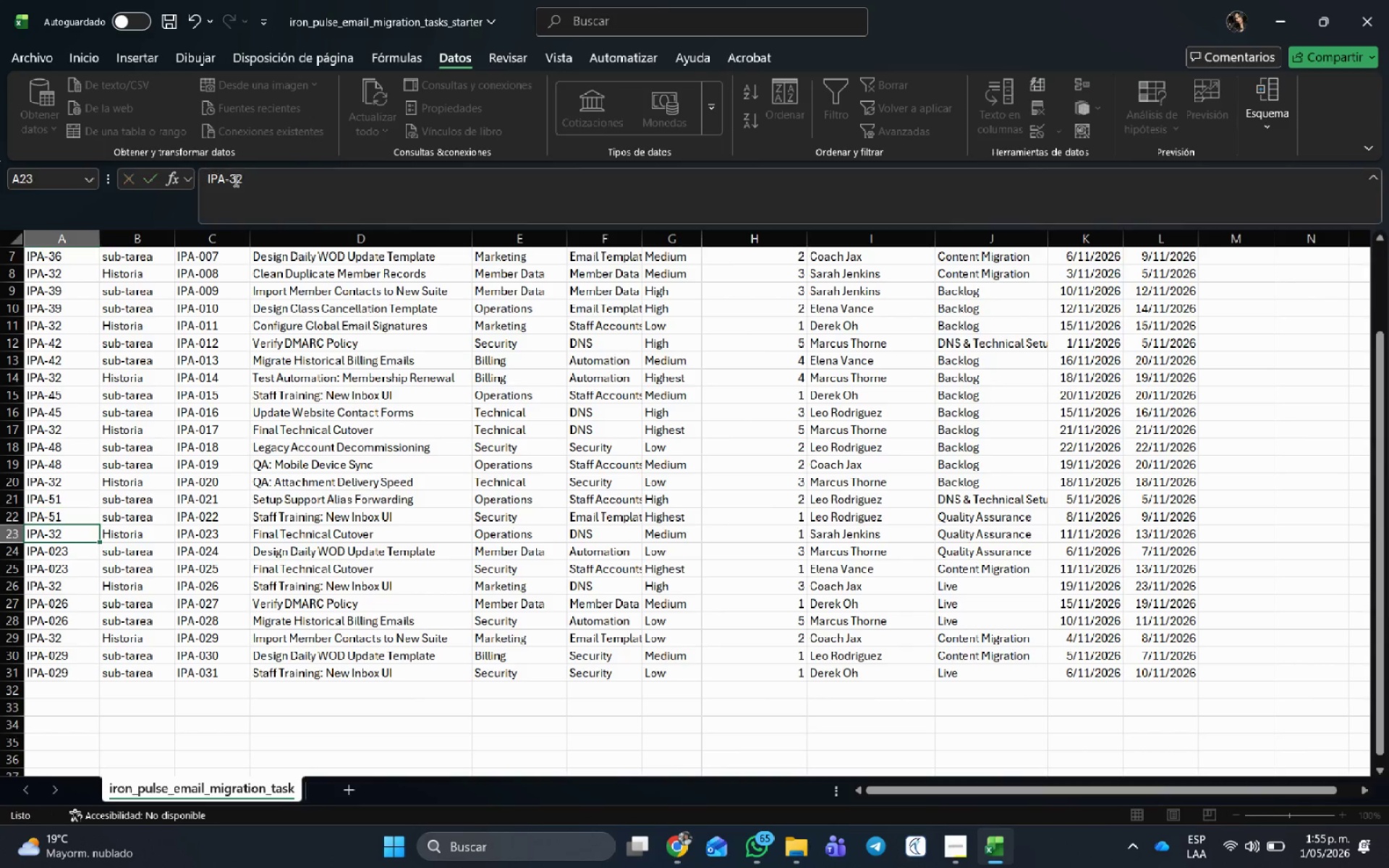 
key(NumpadEnter)
 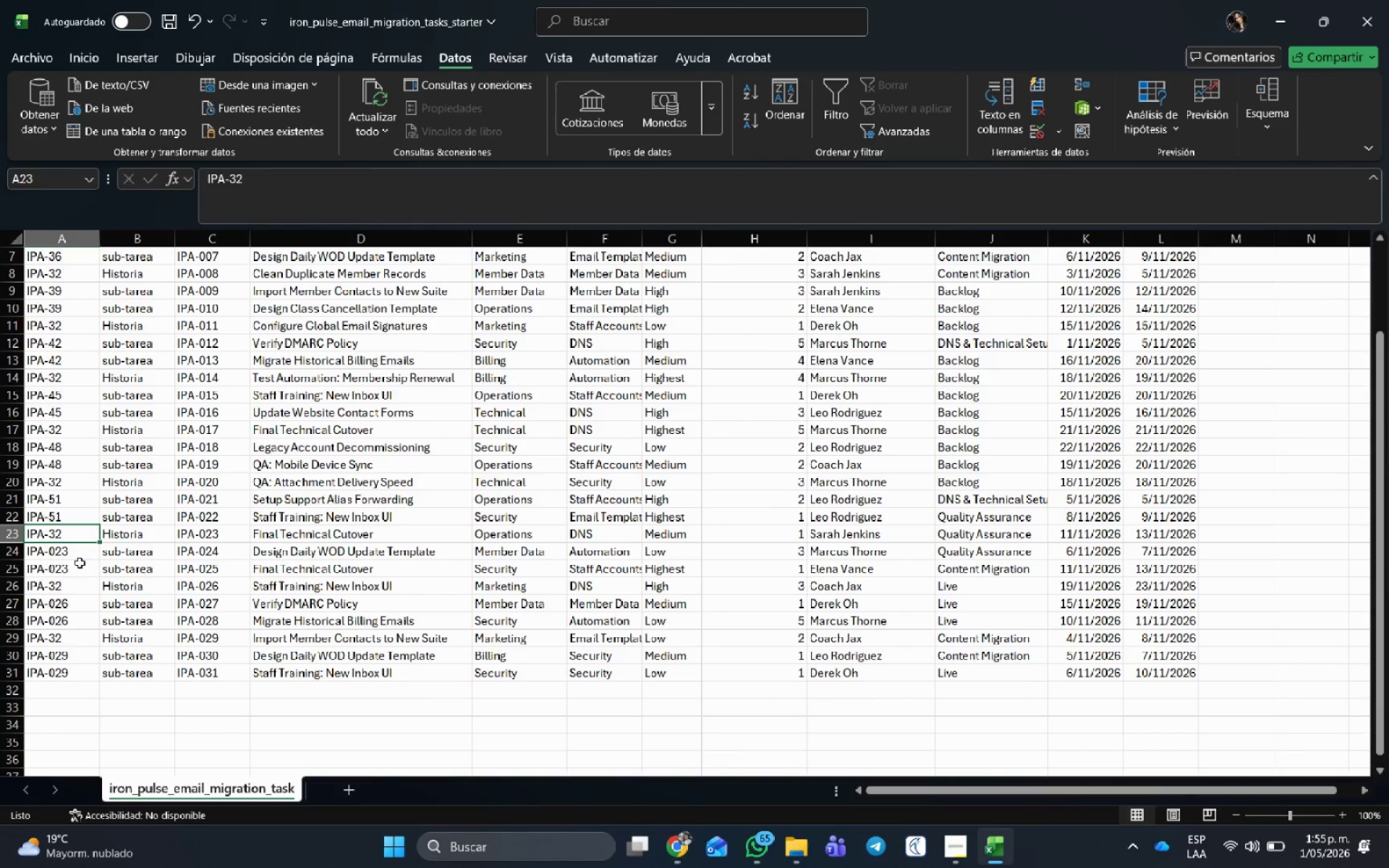 
double_click([80, 550])
 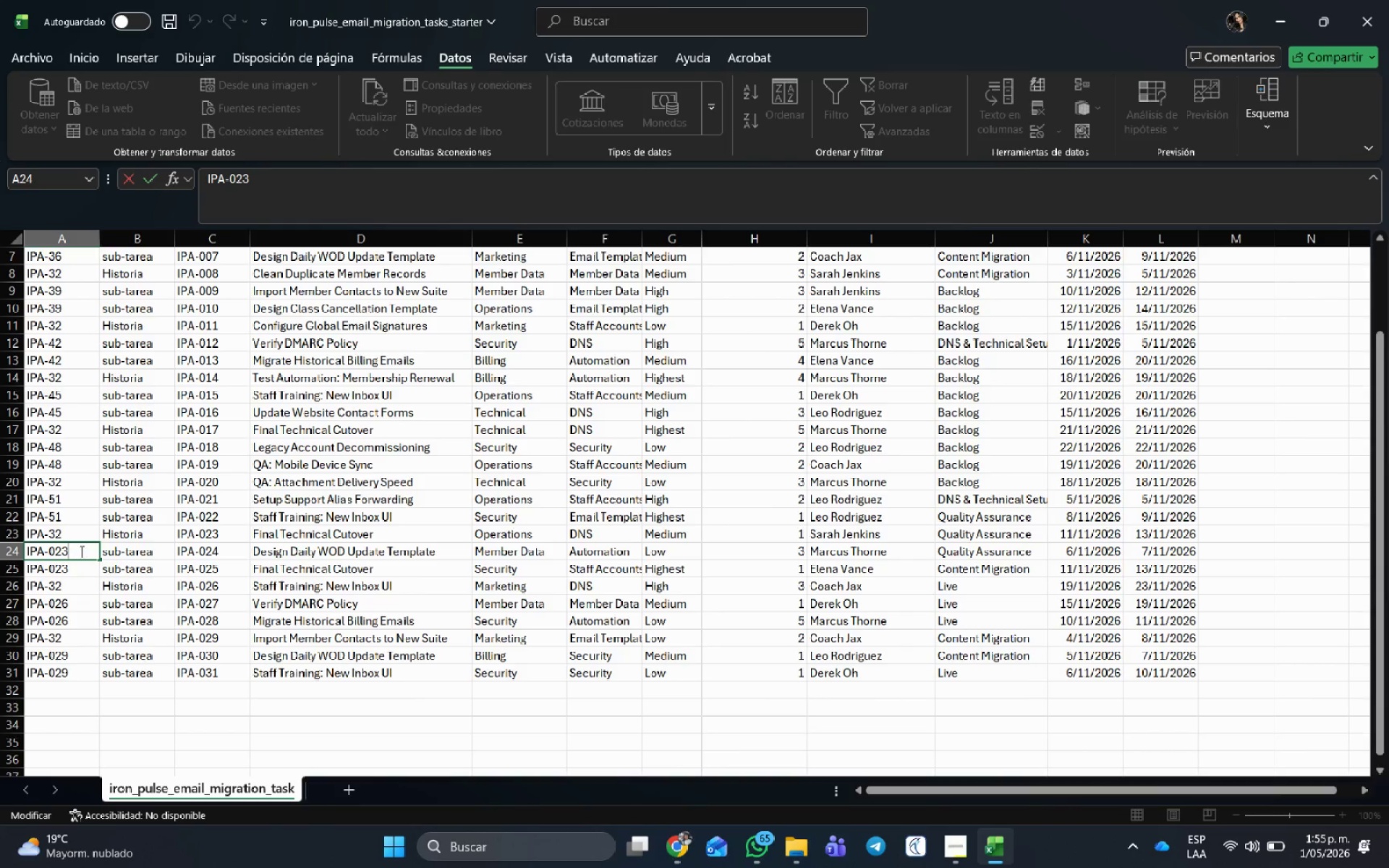 
left_click_drag(start_coordinate=[80, 551], to_coordinate=[48, 547])
 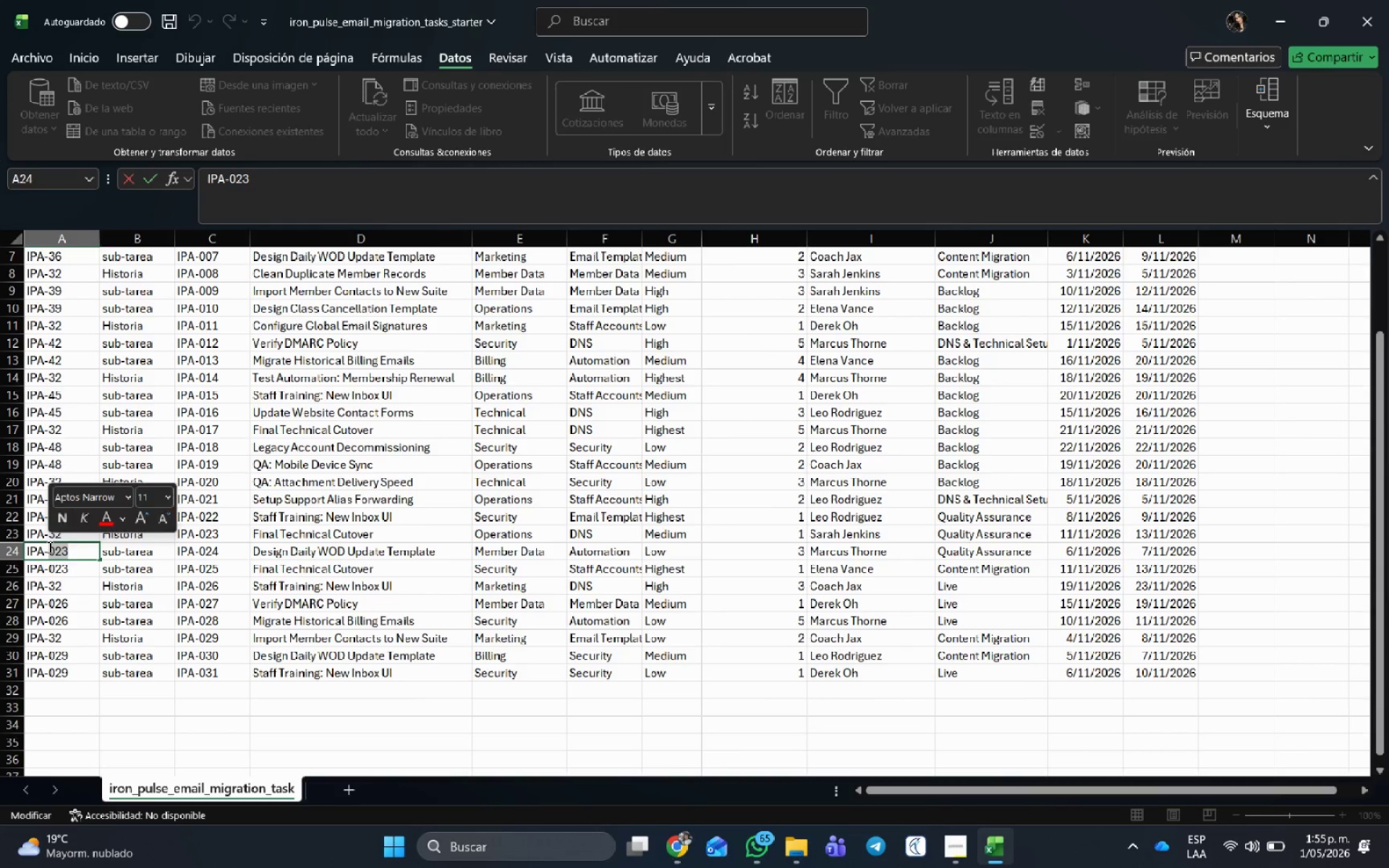 
key(Numpad5)
 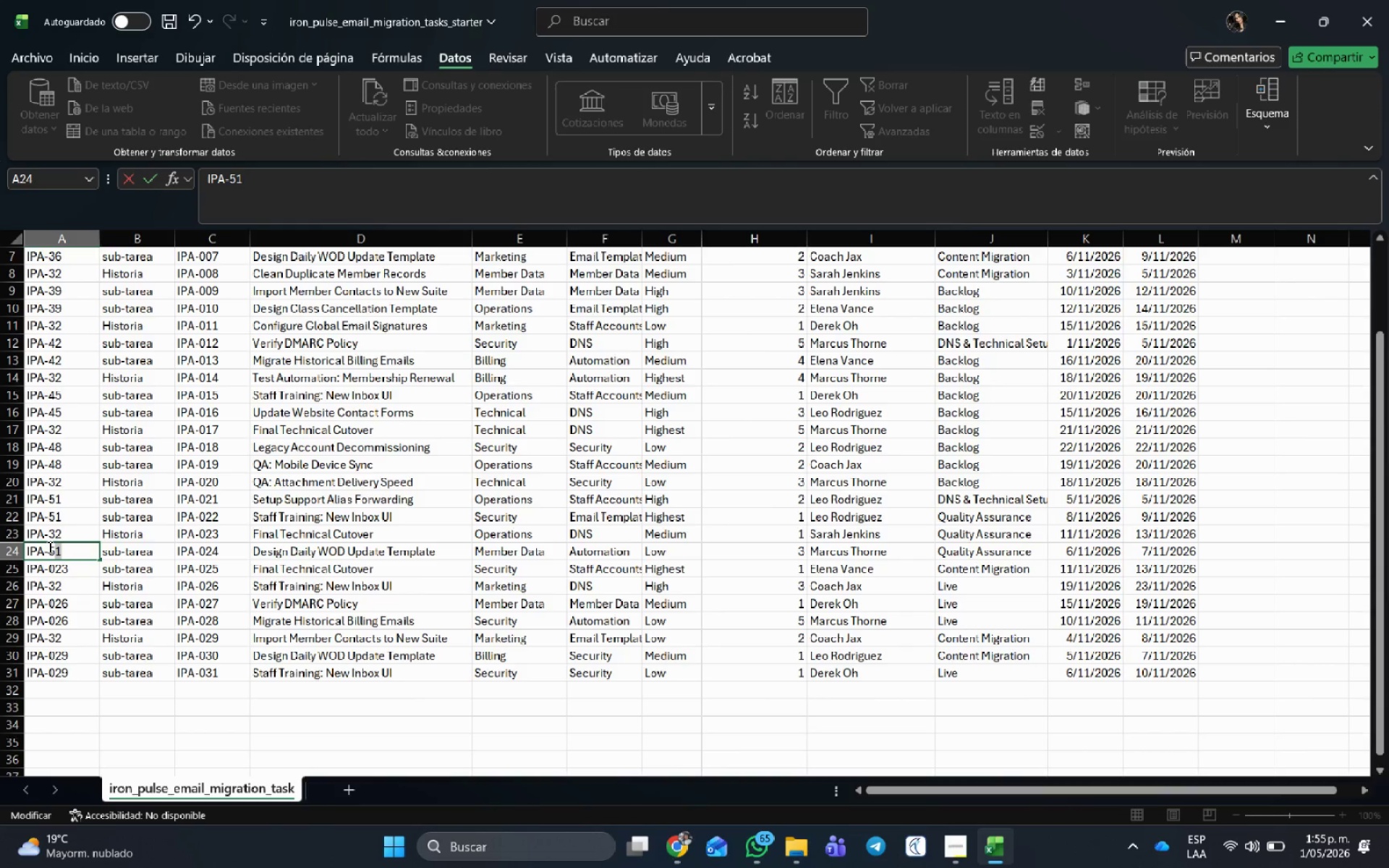 
key(Numpad4)
 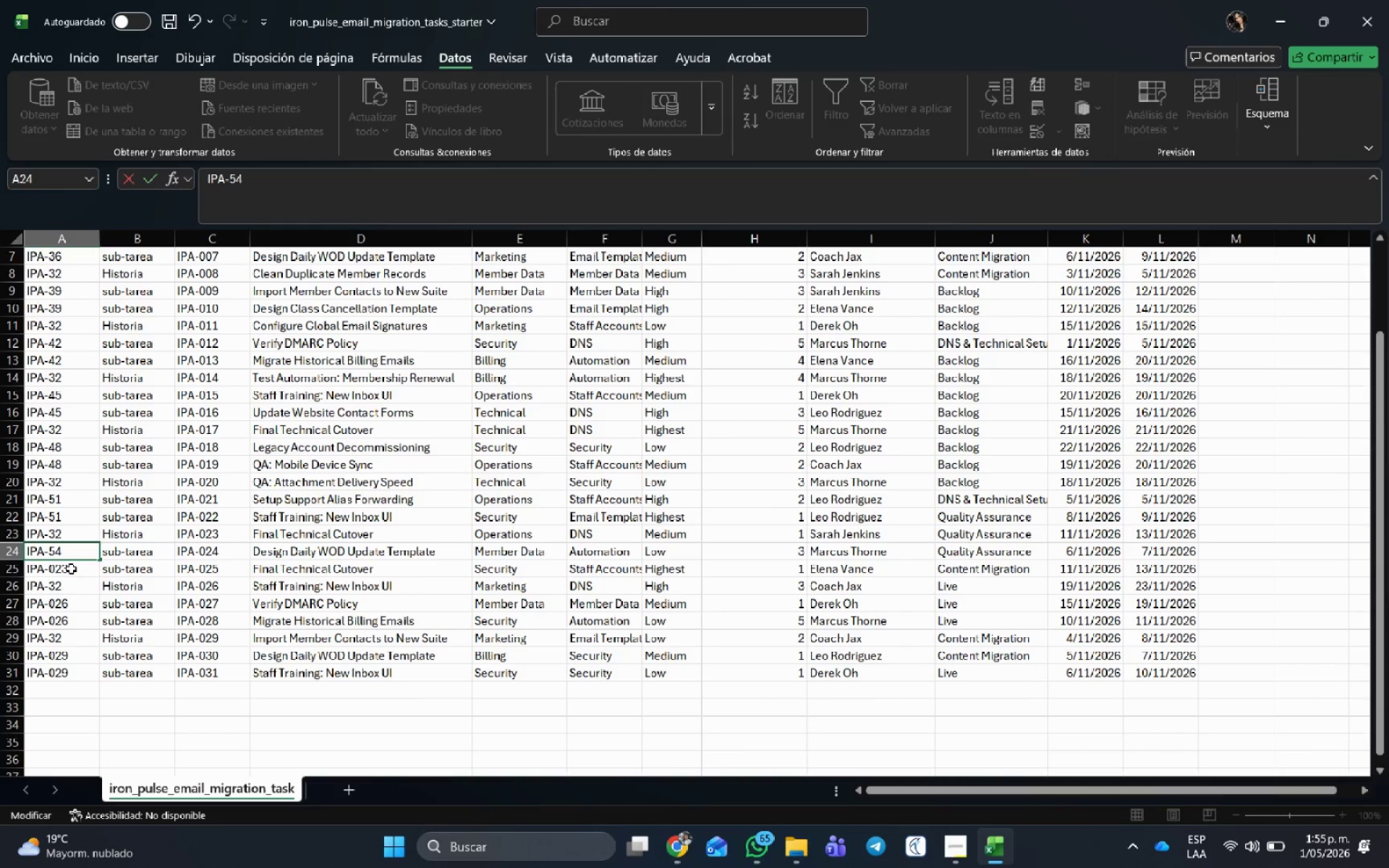 
double_click([71, 569])
 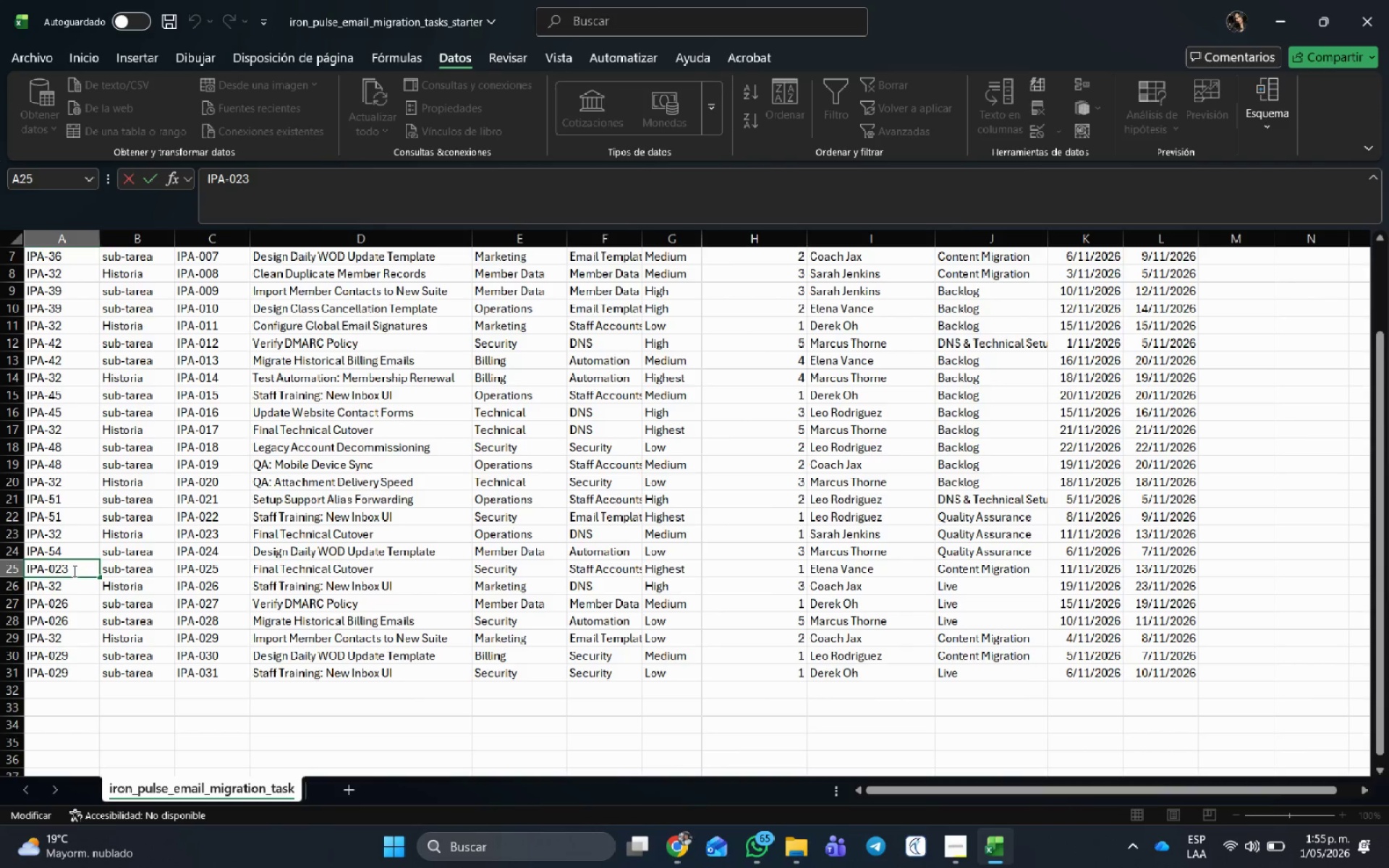 
left_click_drag(start_coordinate=[73, 571], to_coordinate=[51, 560])
 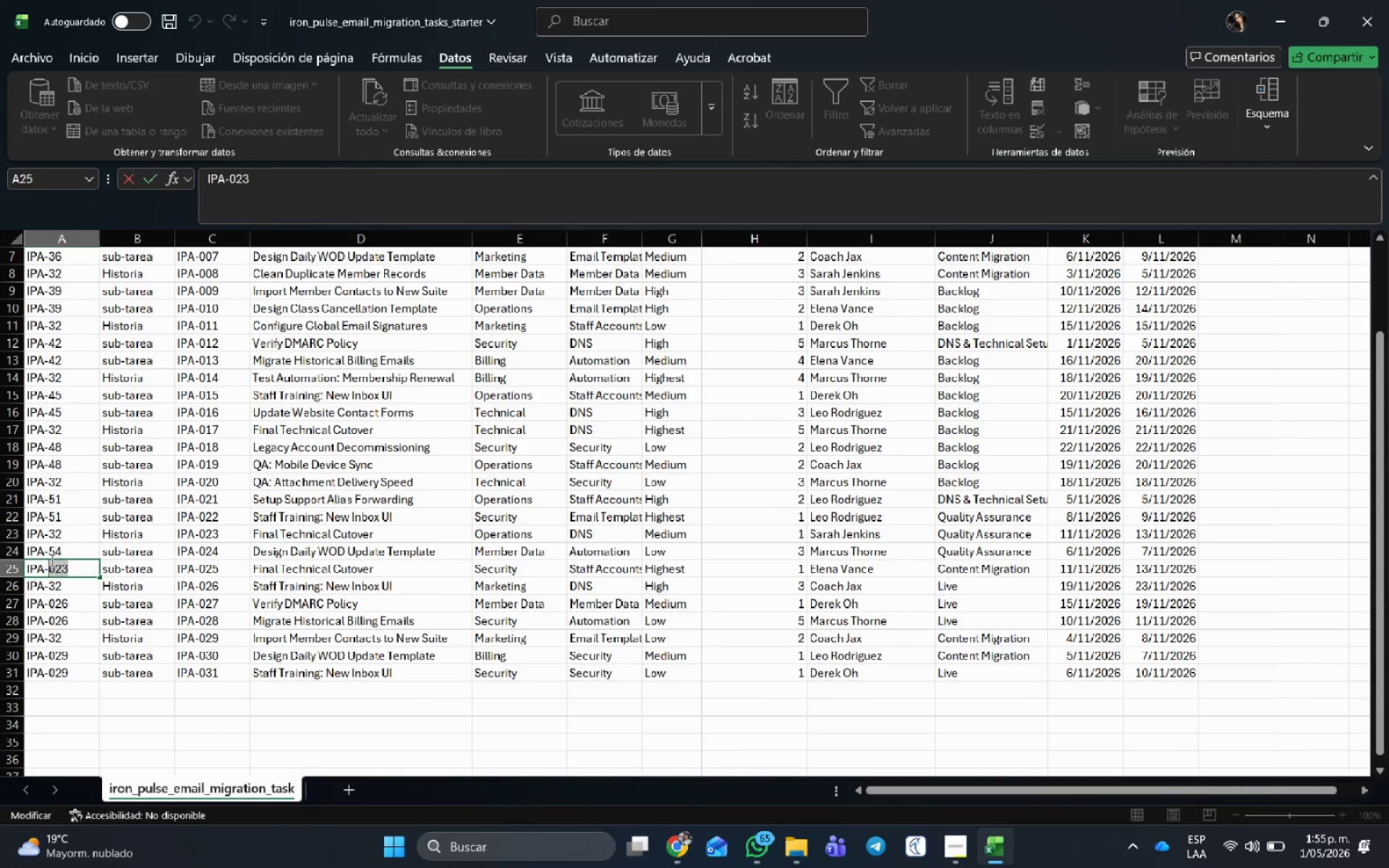 
key(Numpad5)
 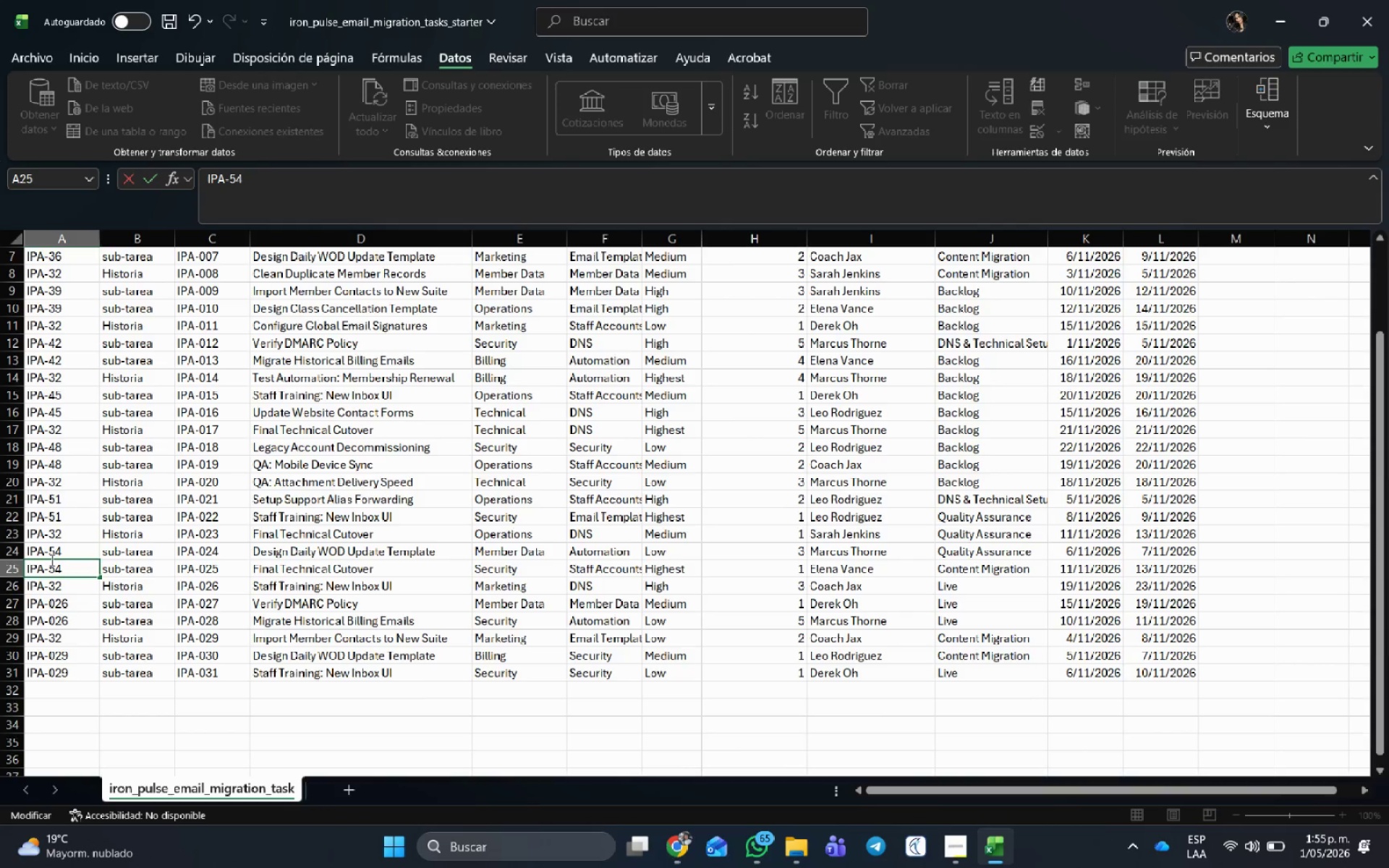 
key(Numpad4)
 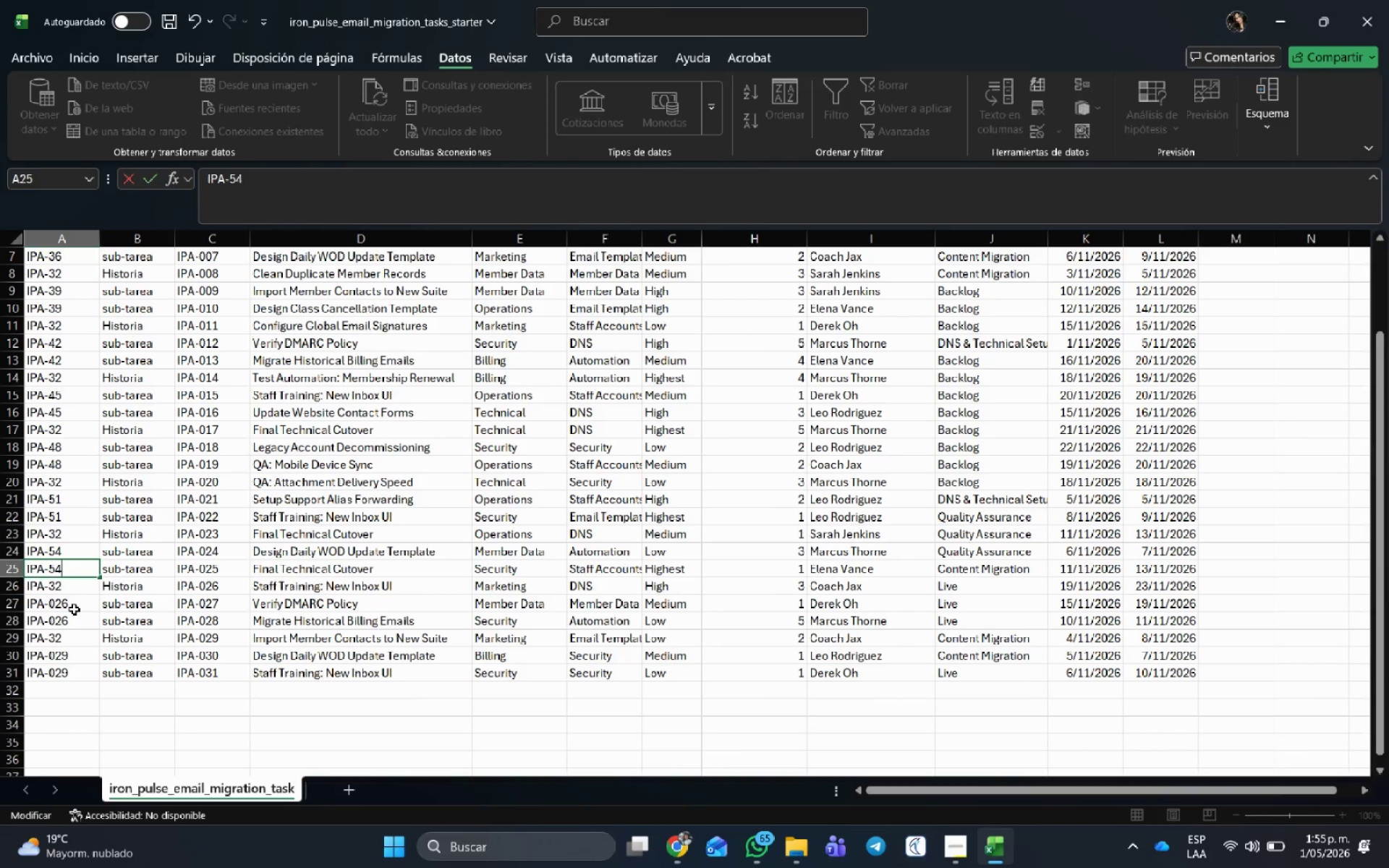 
left_click([74, 609])
 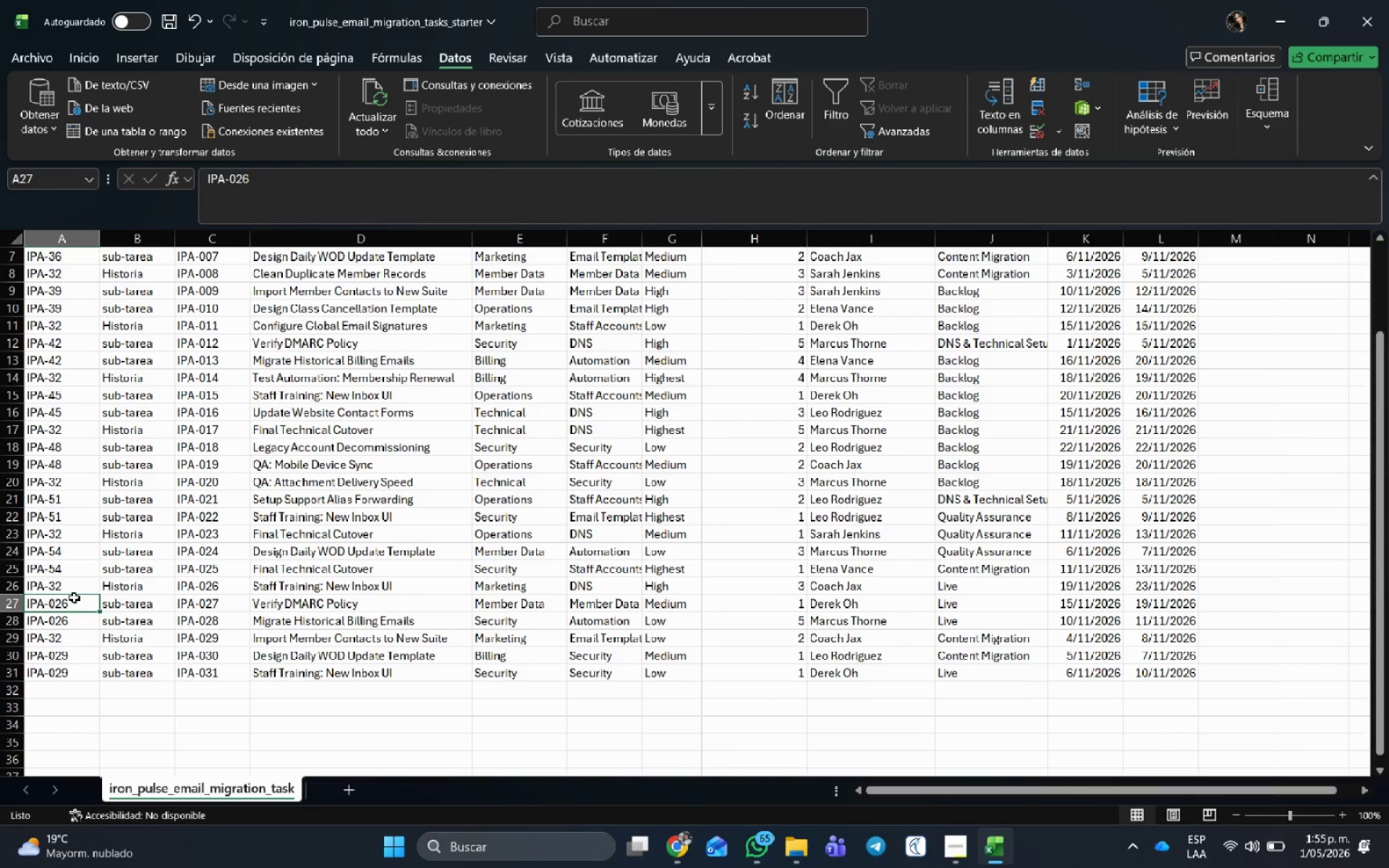 
double_click([74, 597])
 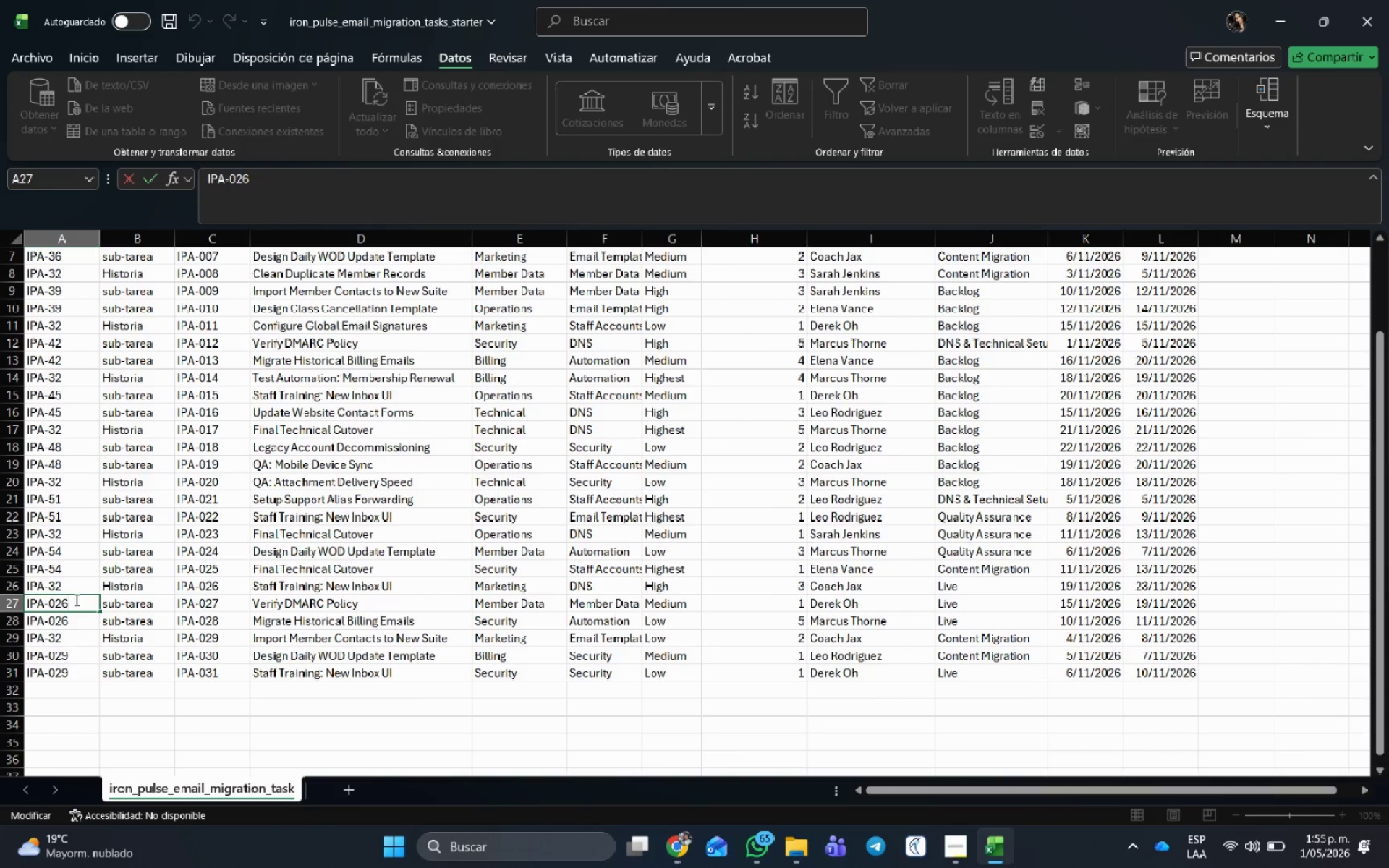 
left_click_drag(start_coordinate=[75, 600], to_coordinate=[51, 603])
 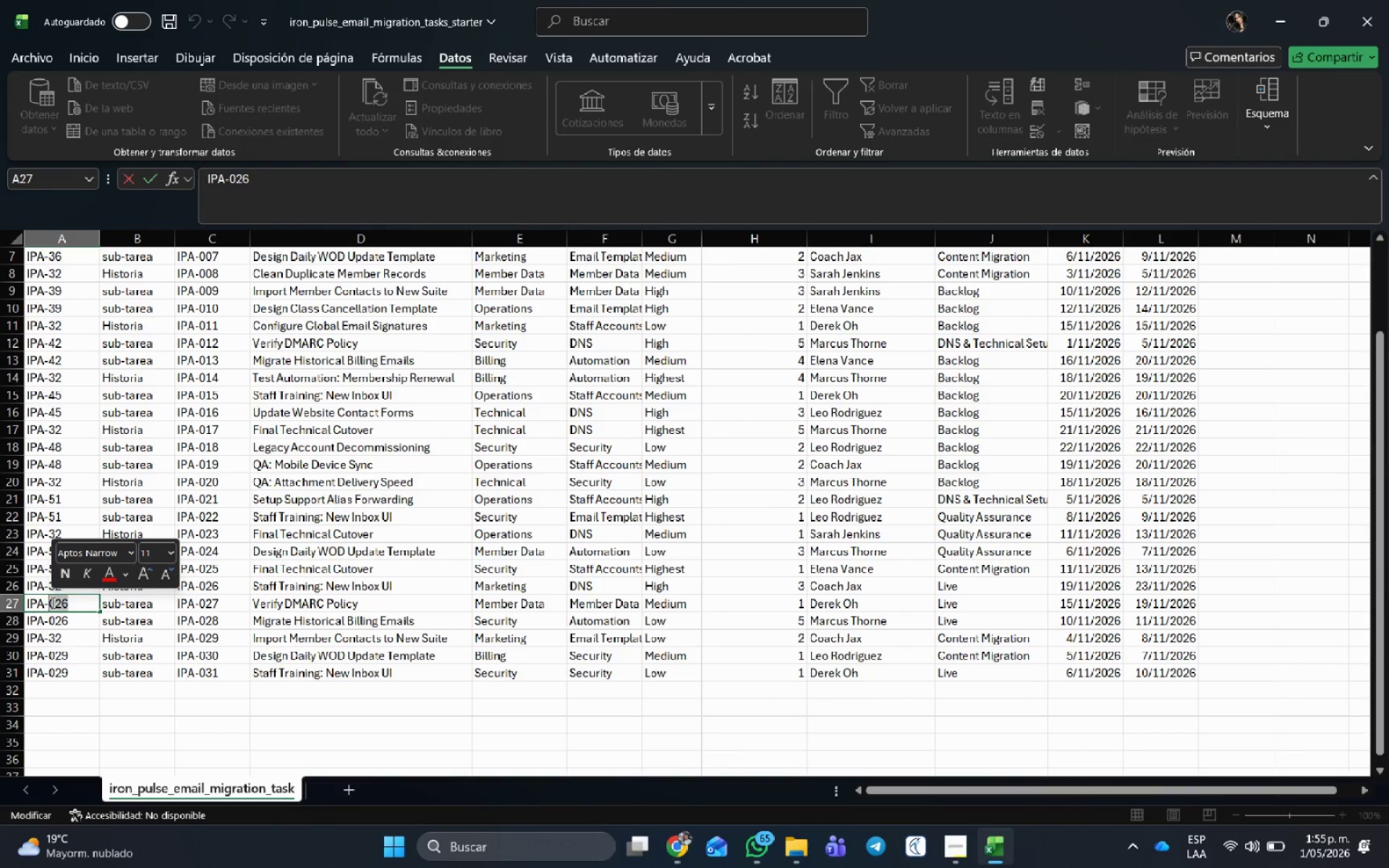 
key(Numpad5)
 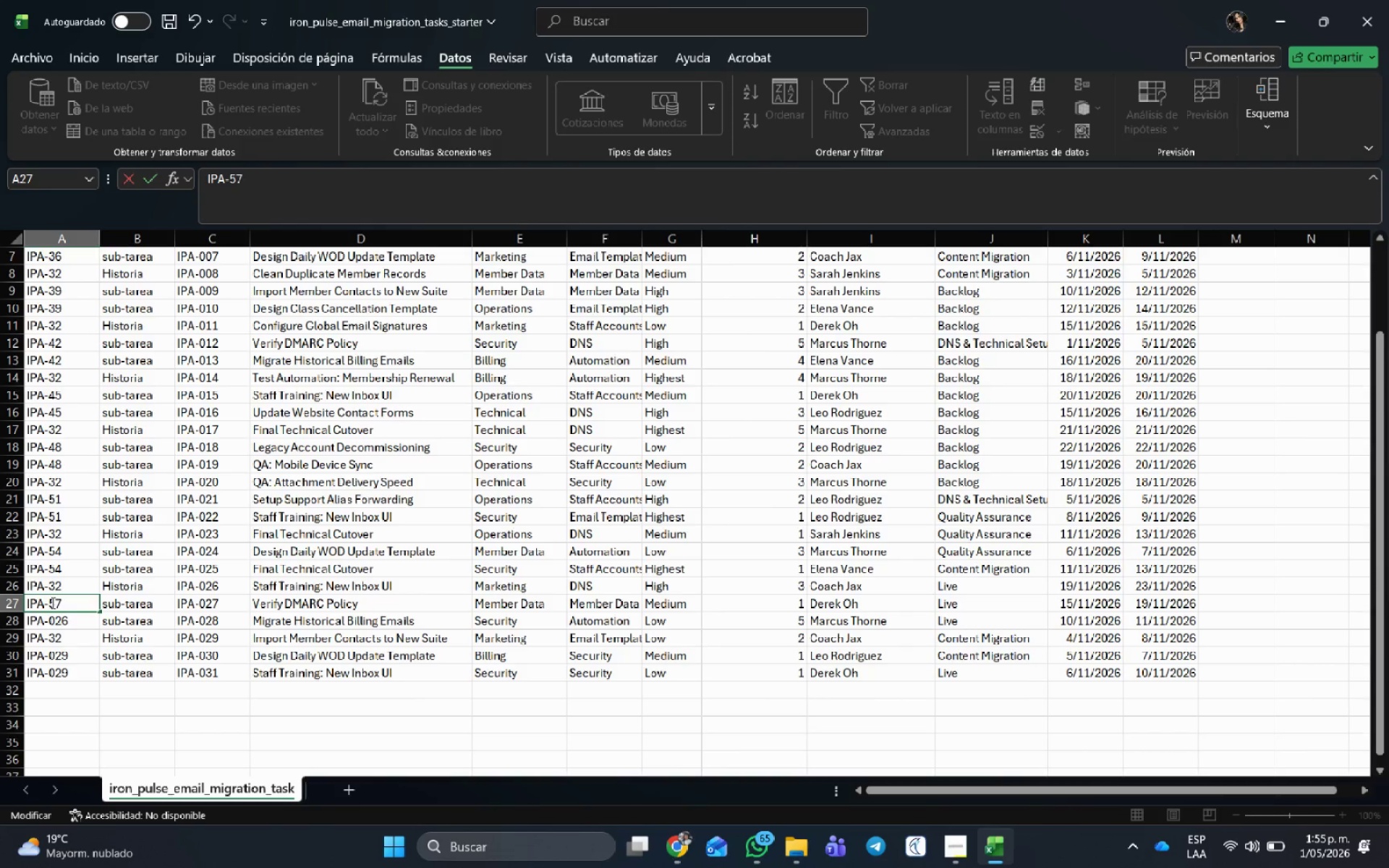 
key(Numpad7)
 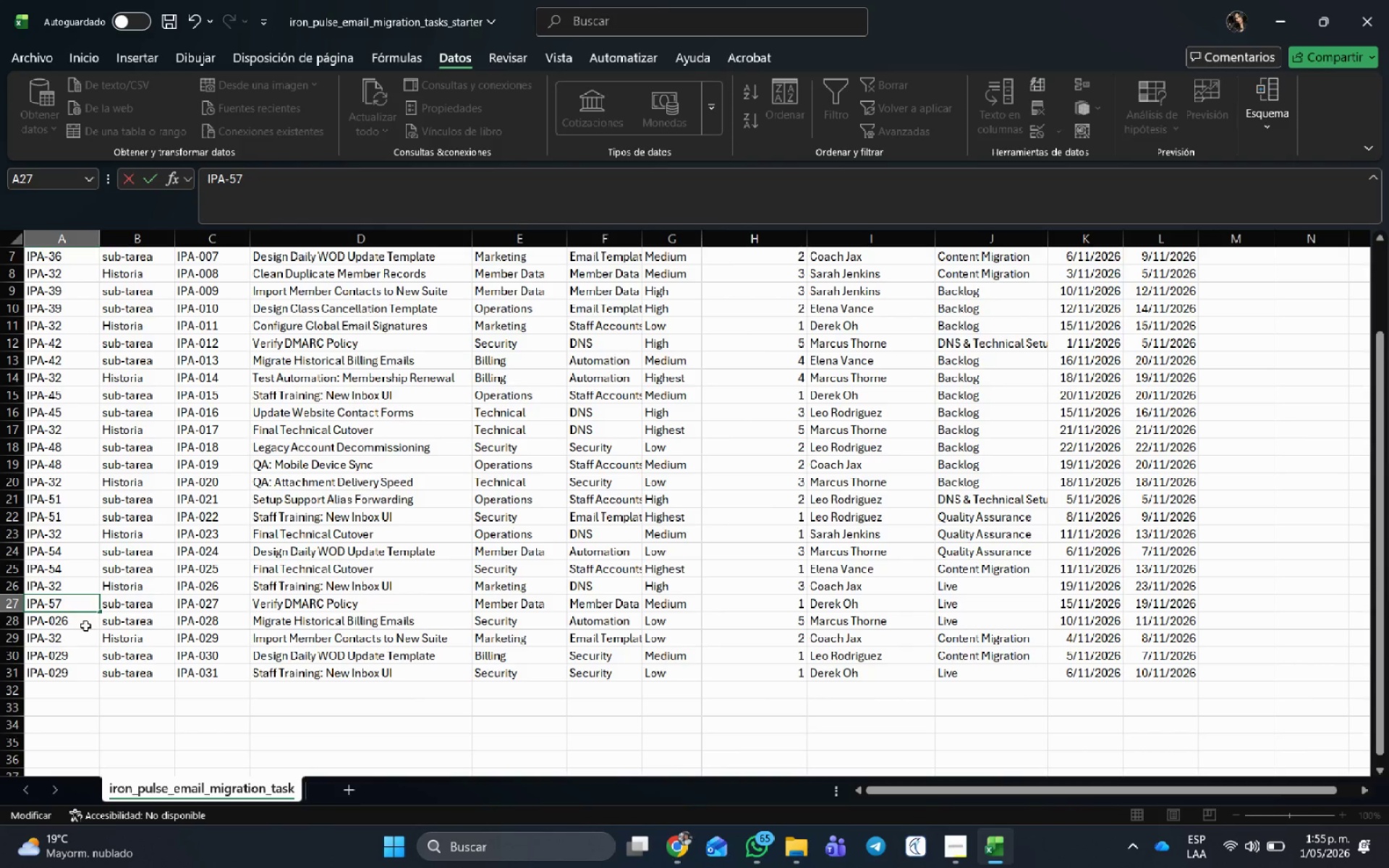 
double_click([84, 621])
 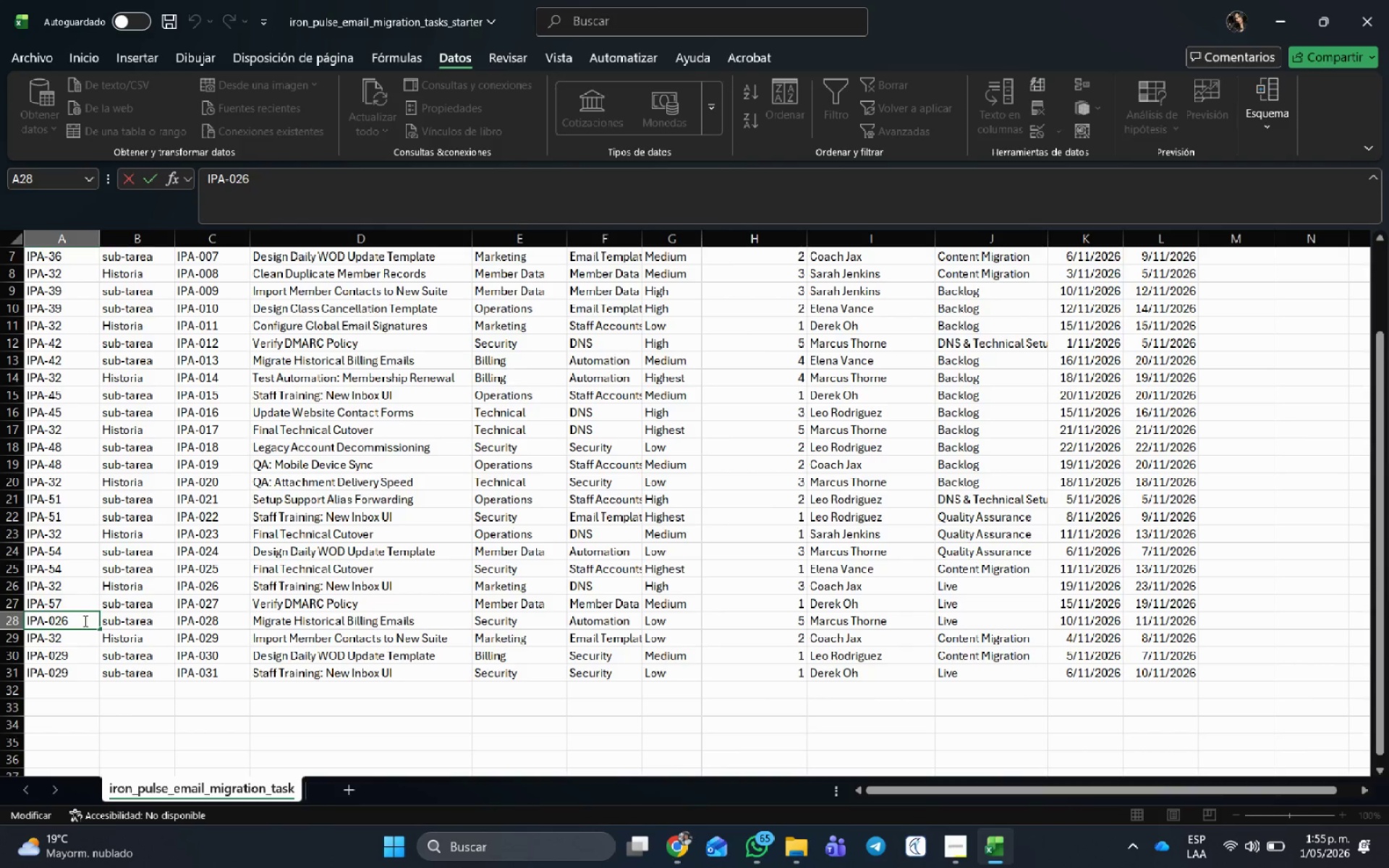 
key(Backspace)
 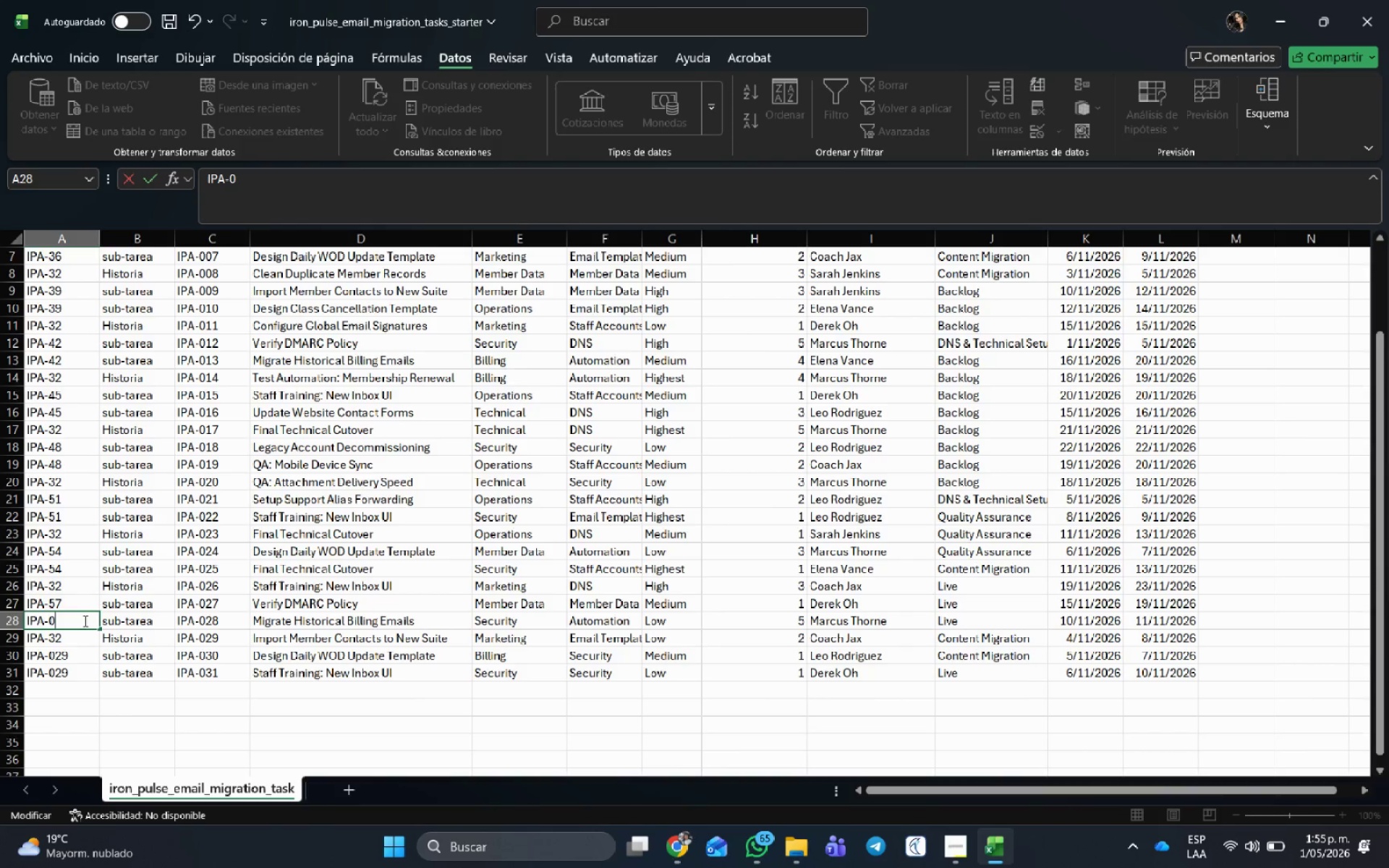 
key(Backspace)
 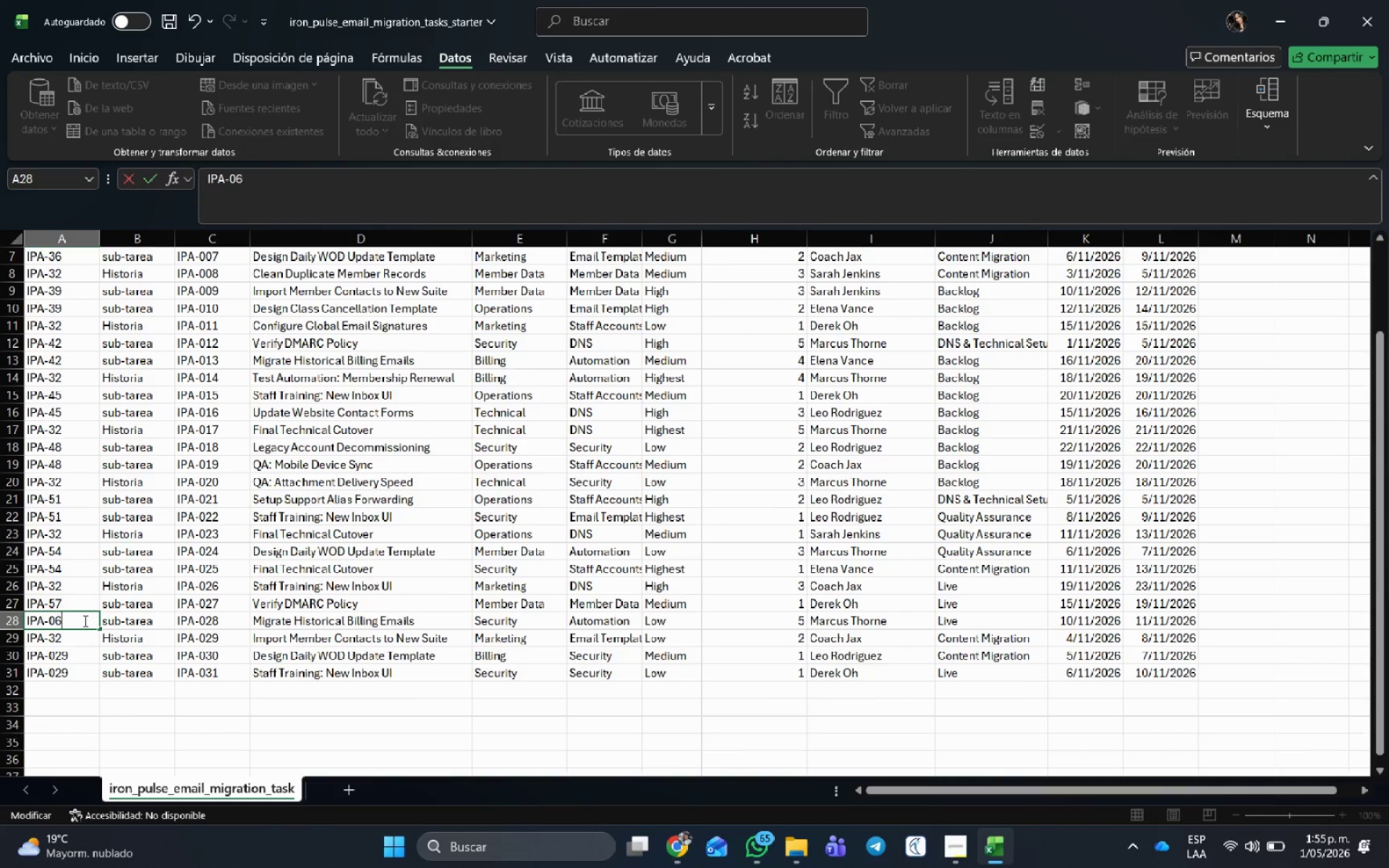 
key(Numpad6)
 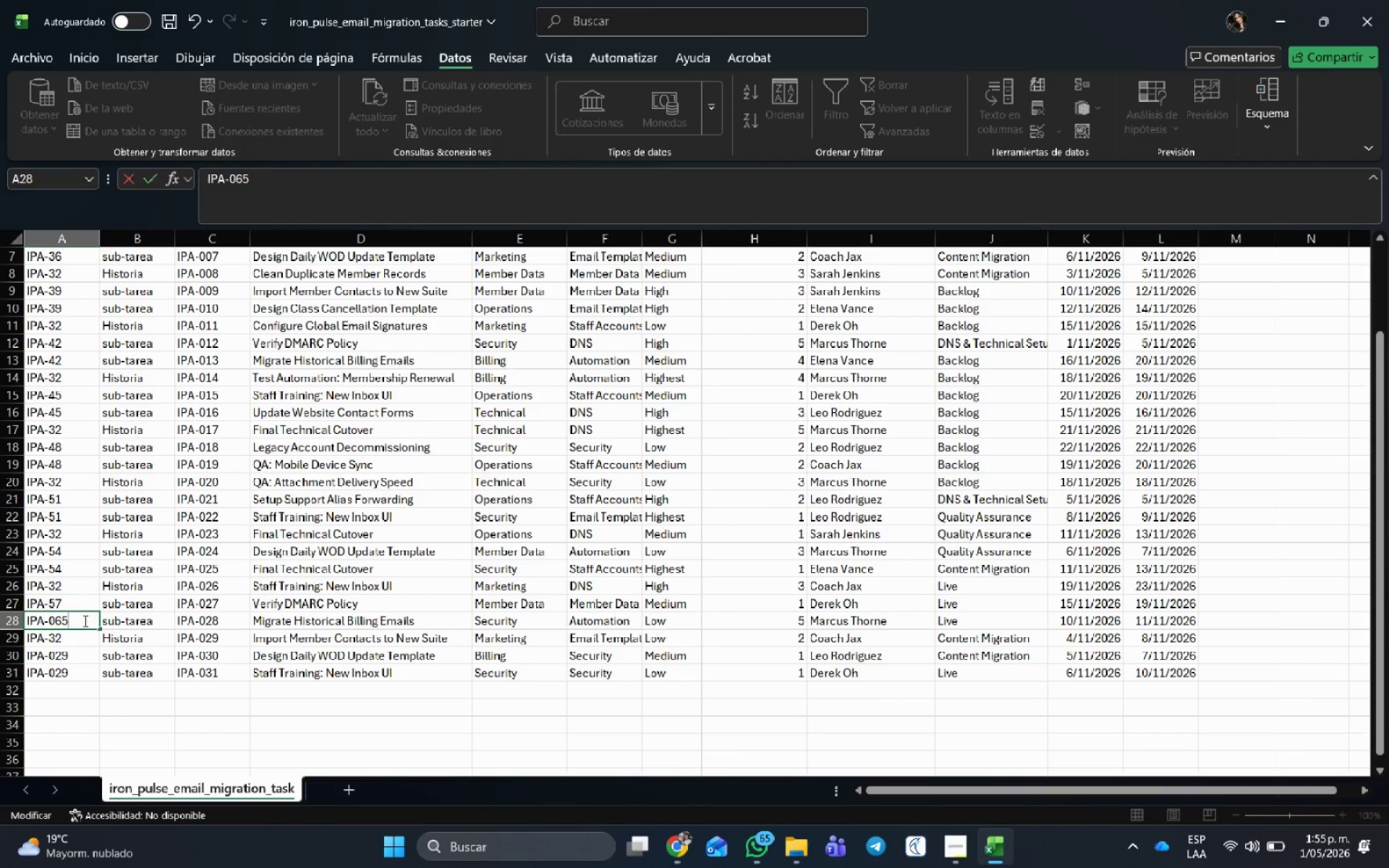 
key(Numpad5)
 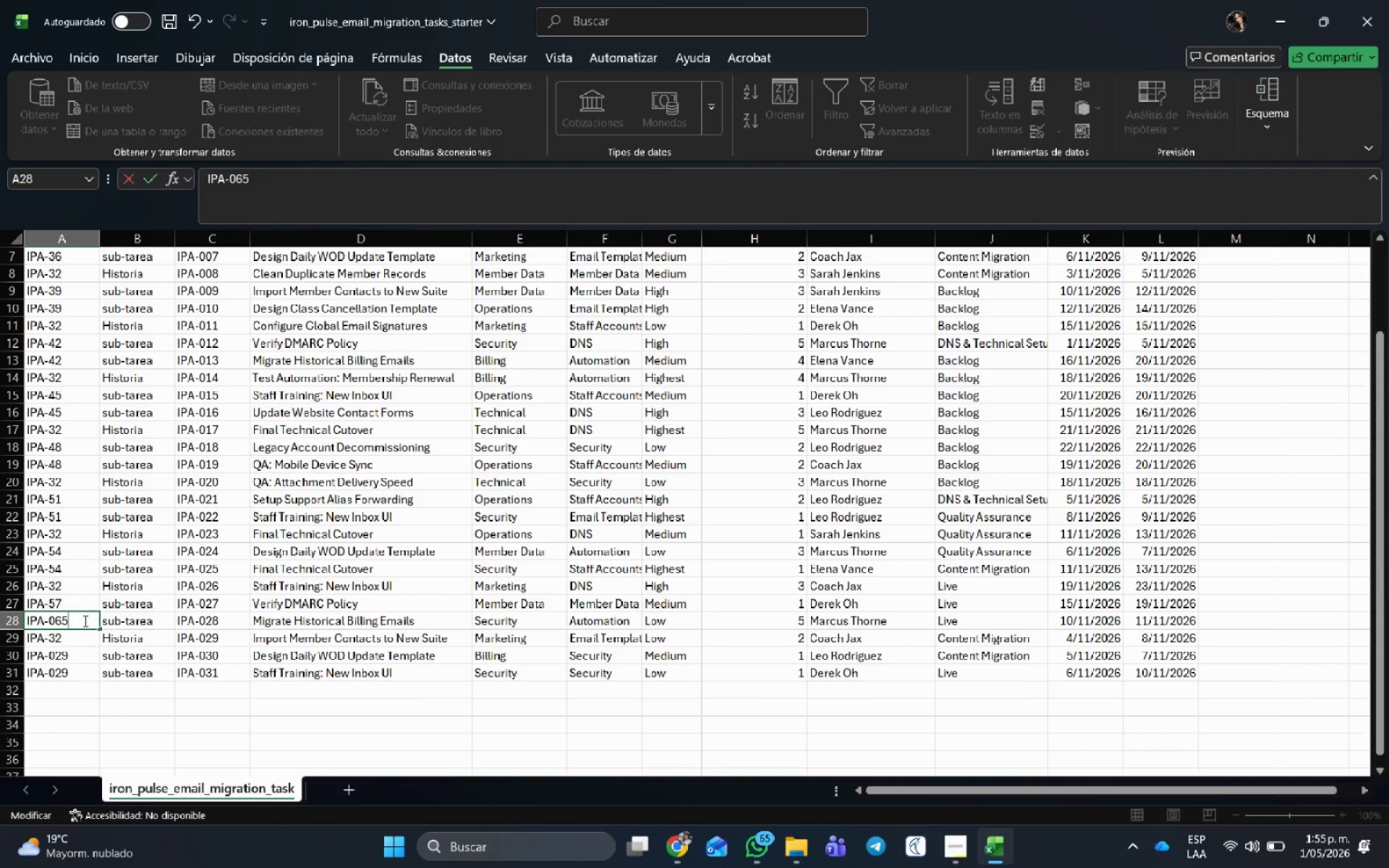 
key(Backspace)
 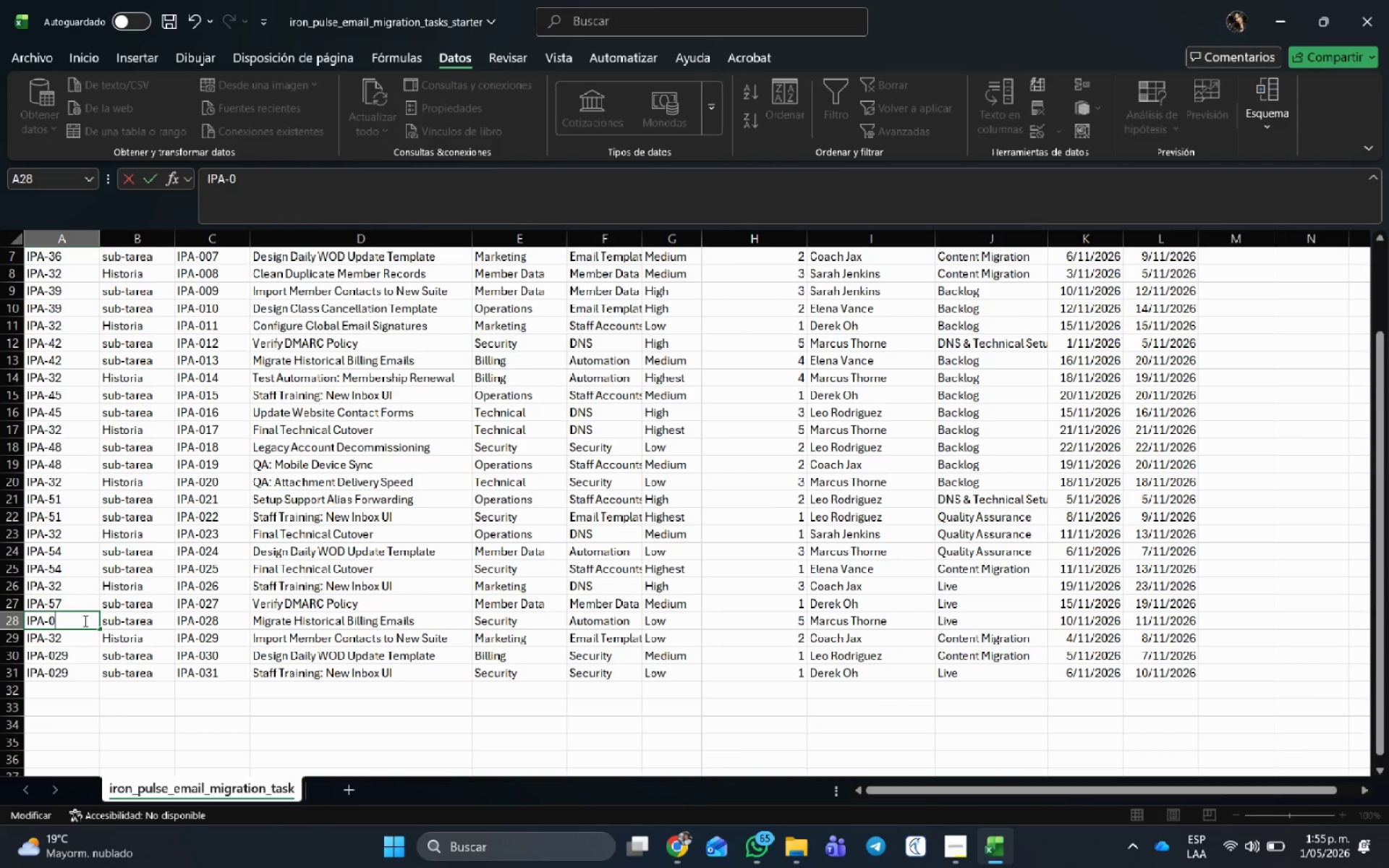 
key(Backspace)
 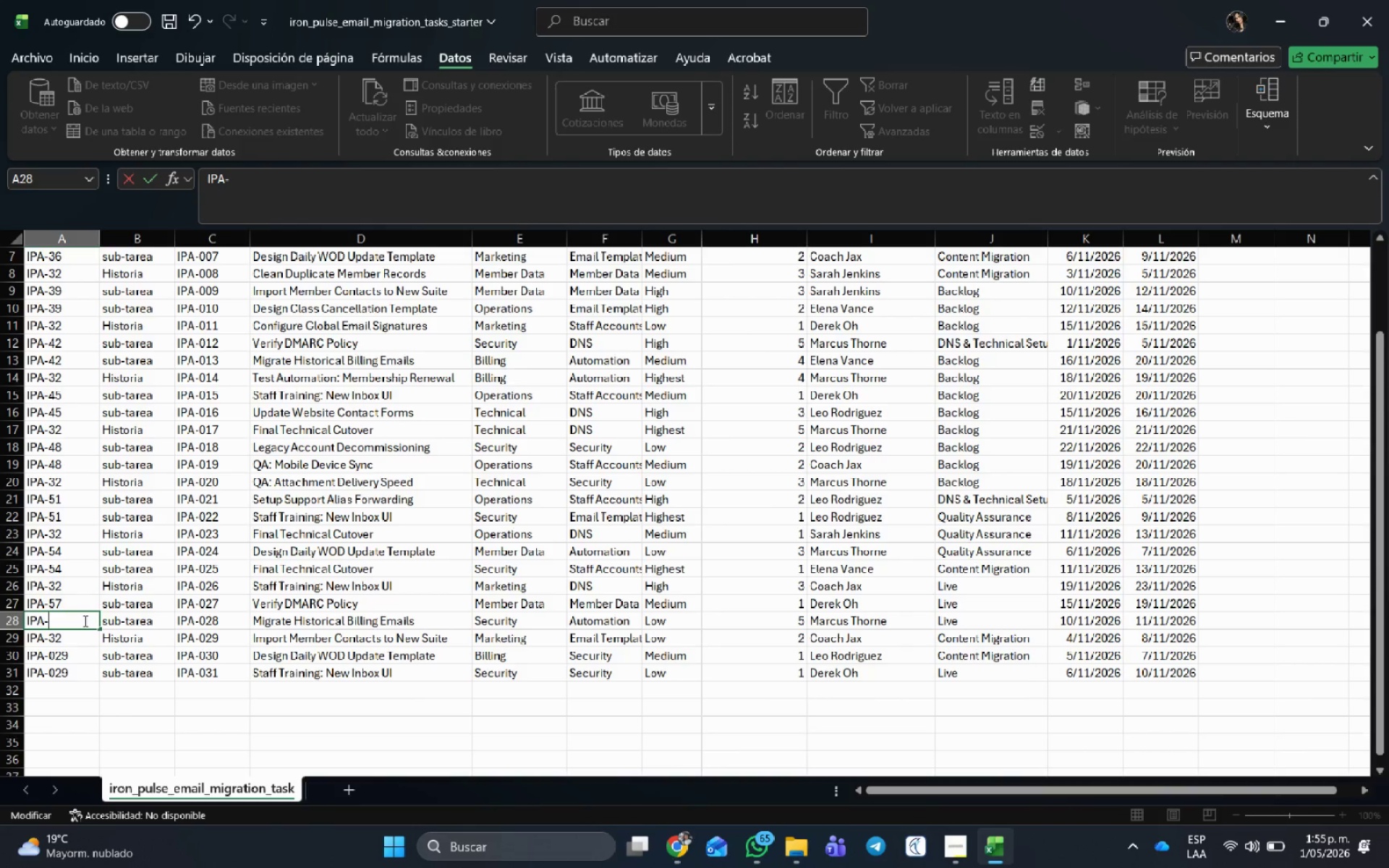 
key(Backspace)
 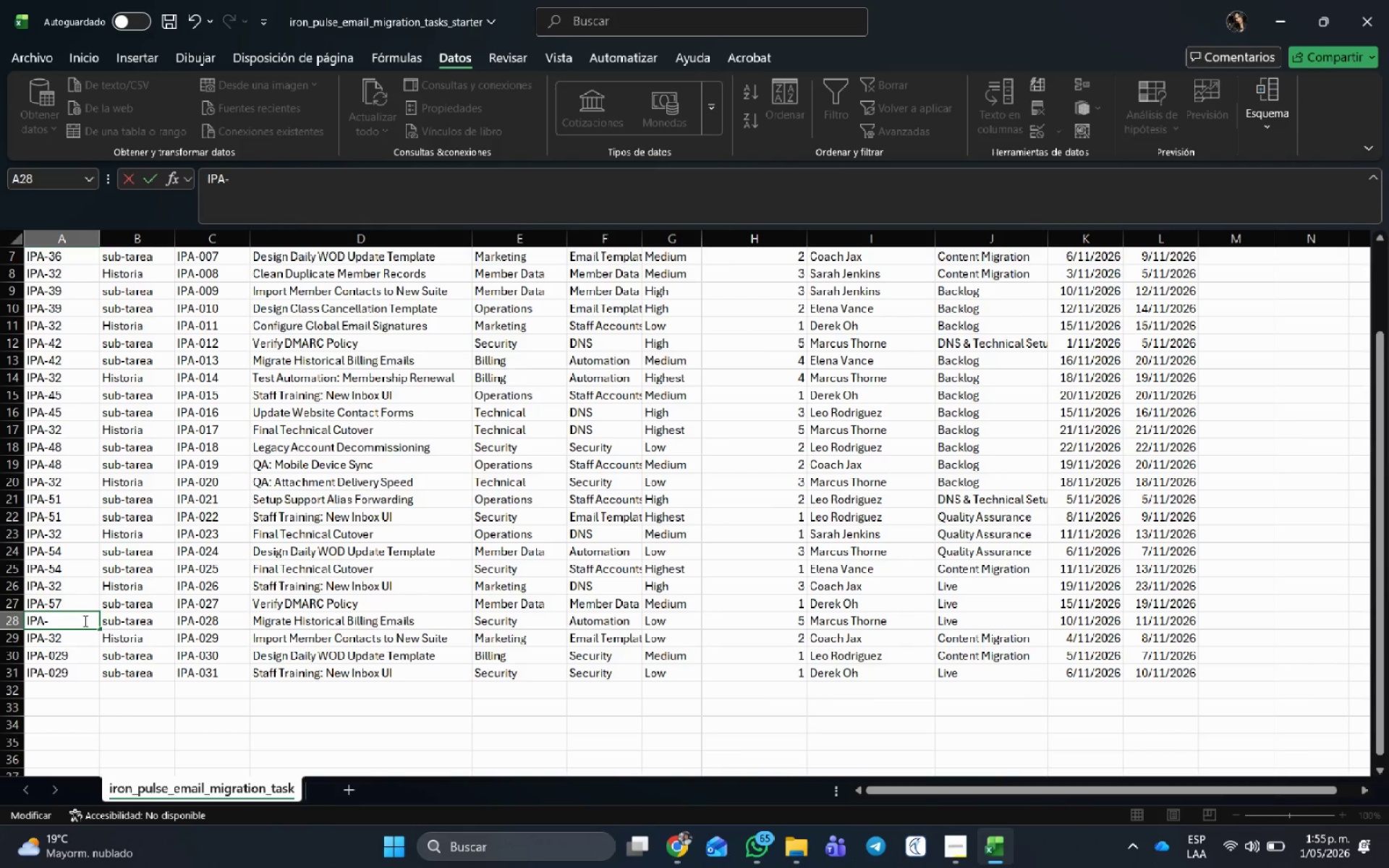 
key(Numpad5)
 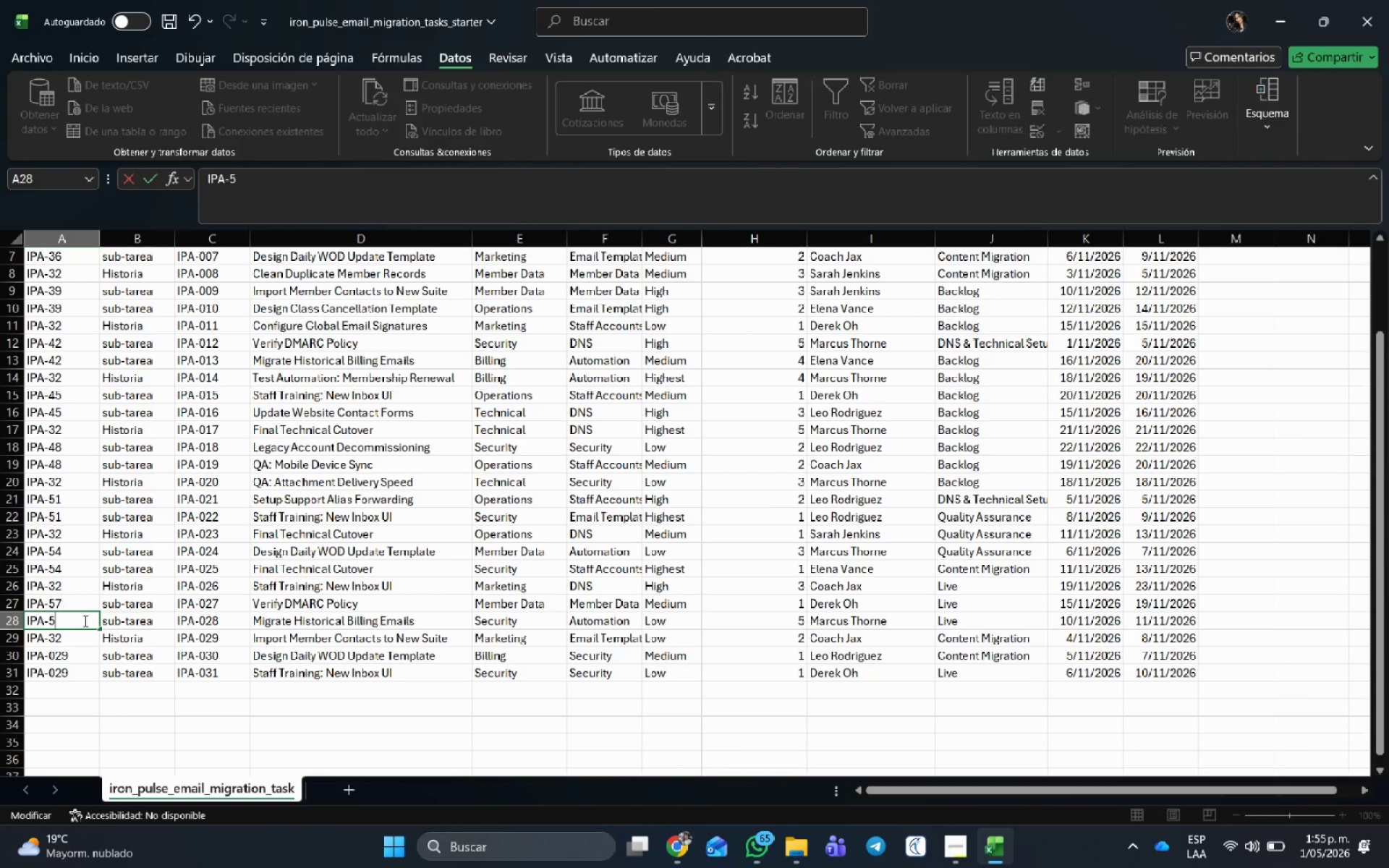 
key(Numpad7)
 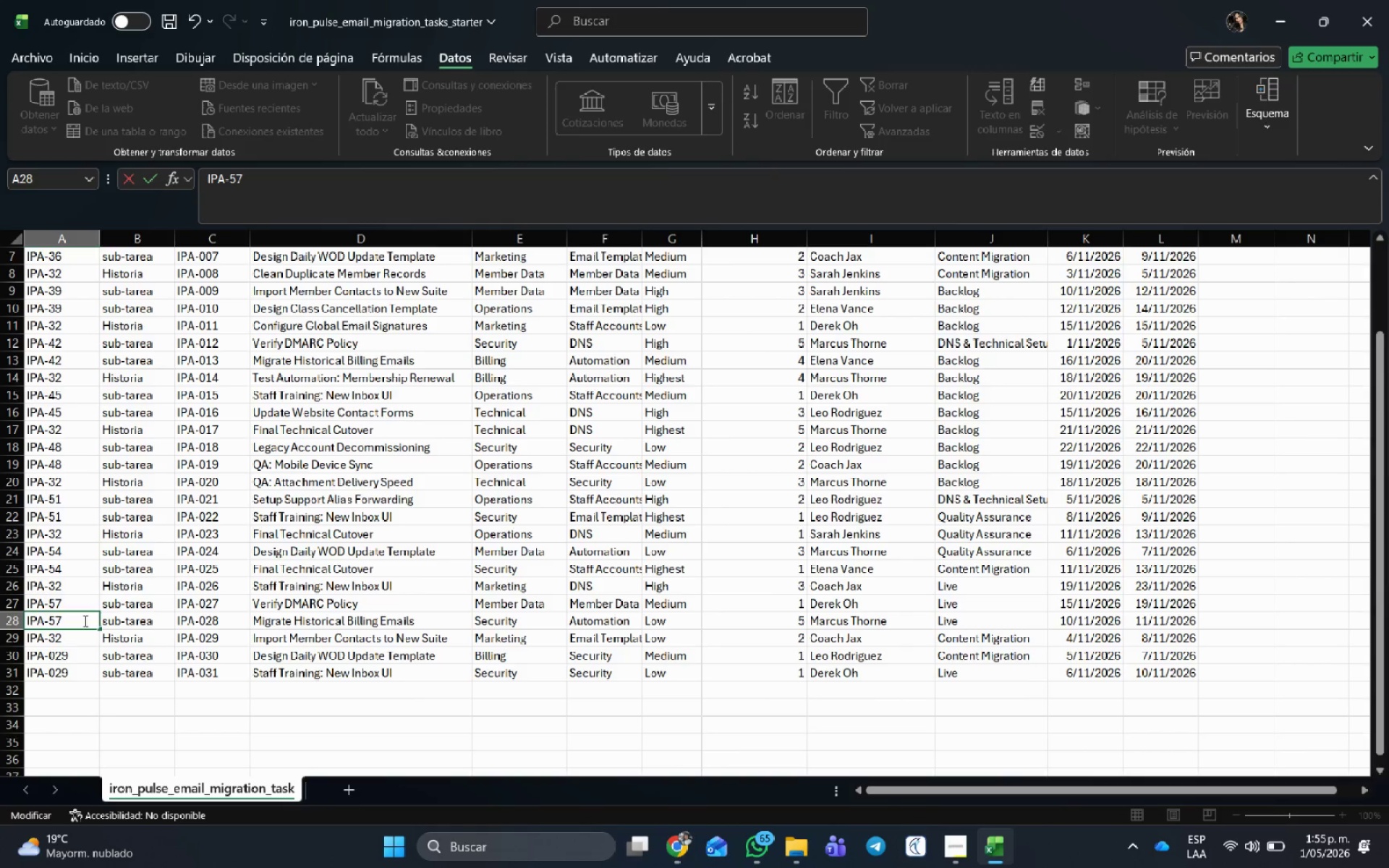 
key(NumpadEnter)
 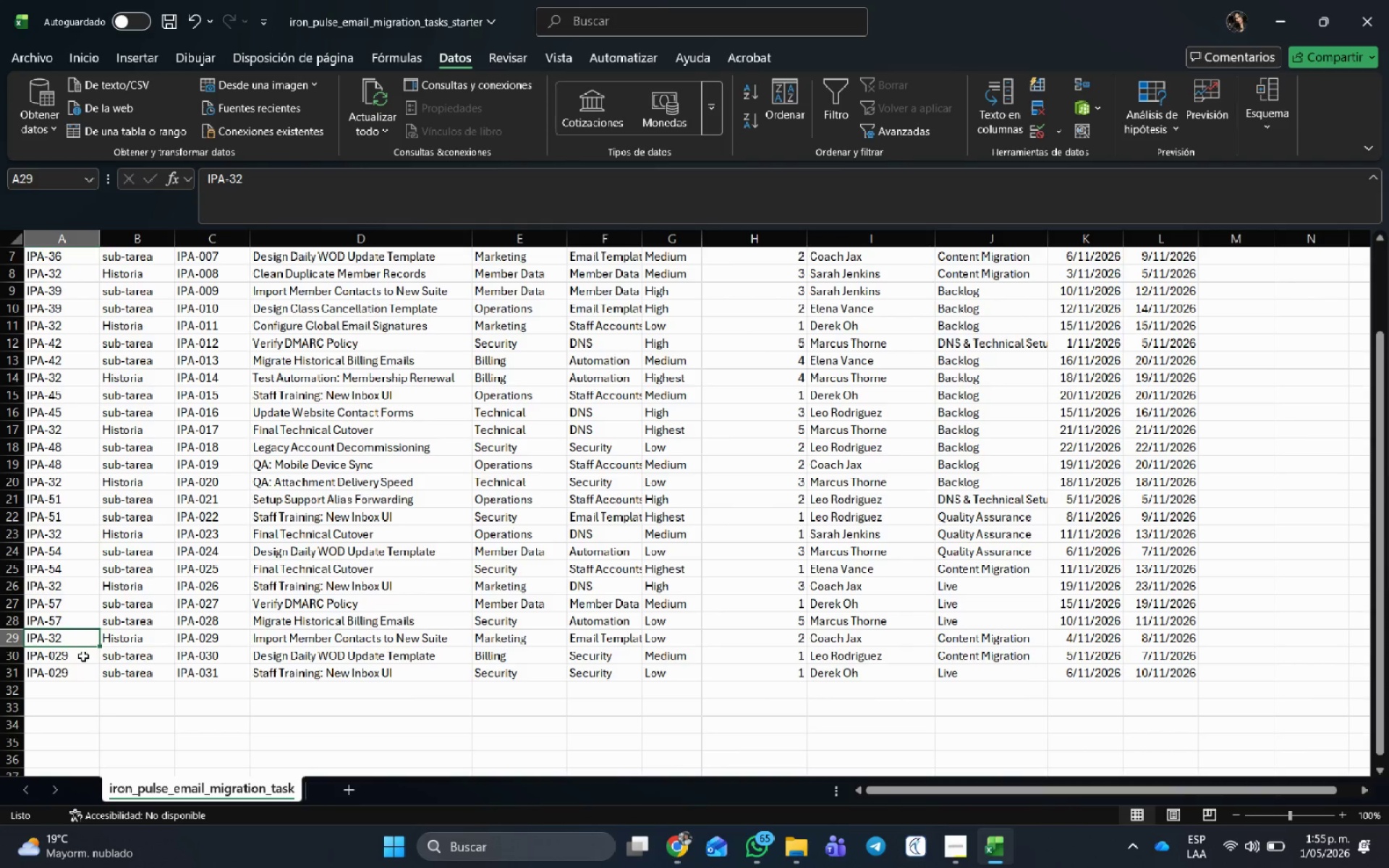 
double_click([83, 656])
 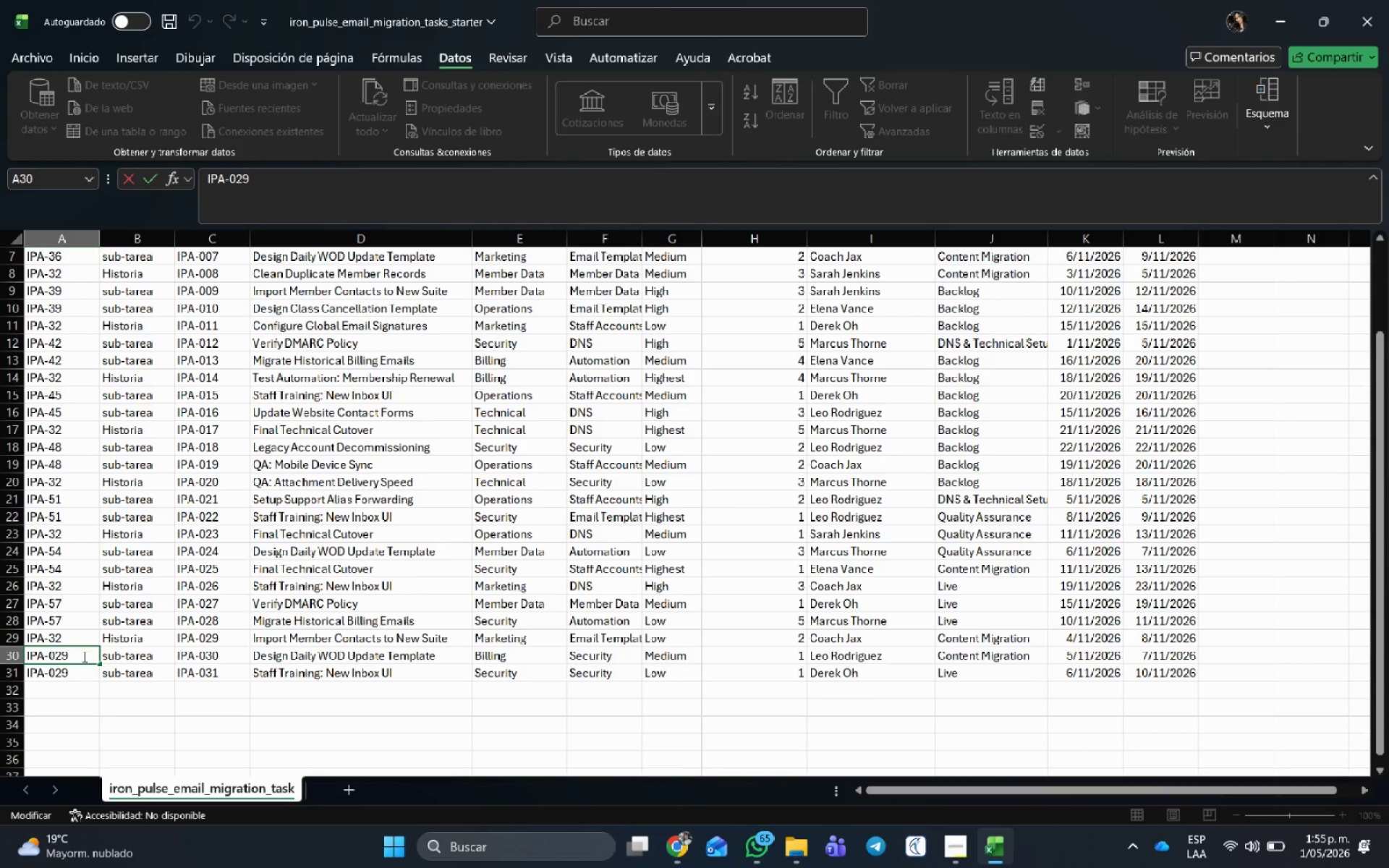 
key(Backspace)
 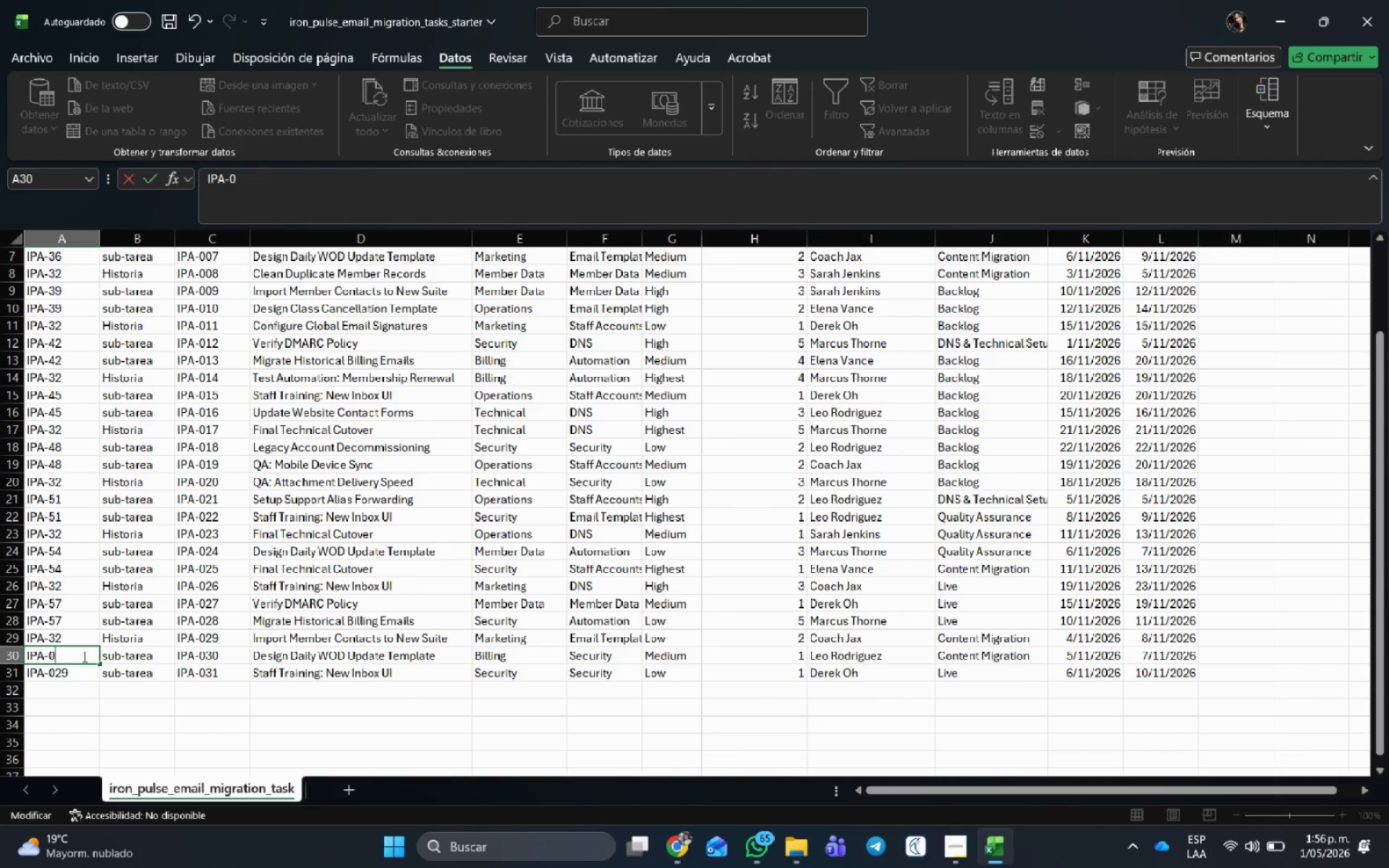 
key(Backspace)
 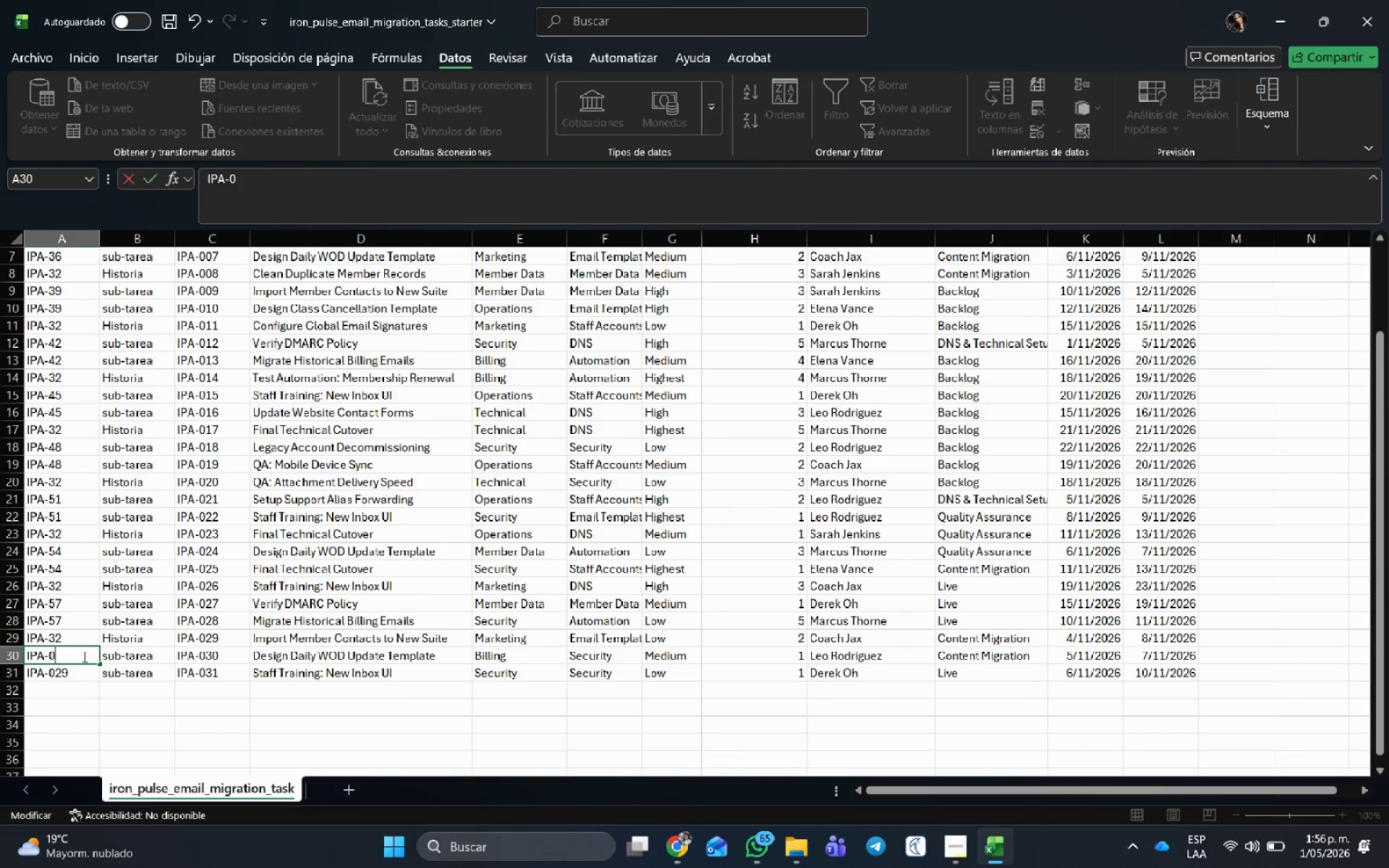 
key(Backspace)
 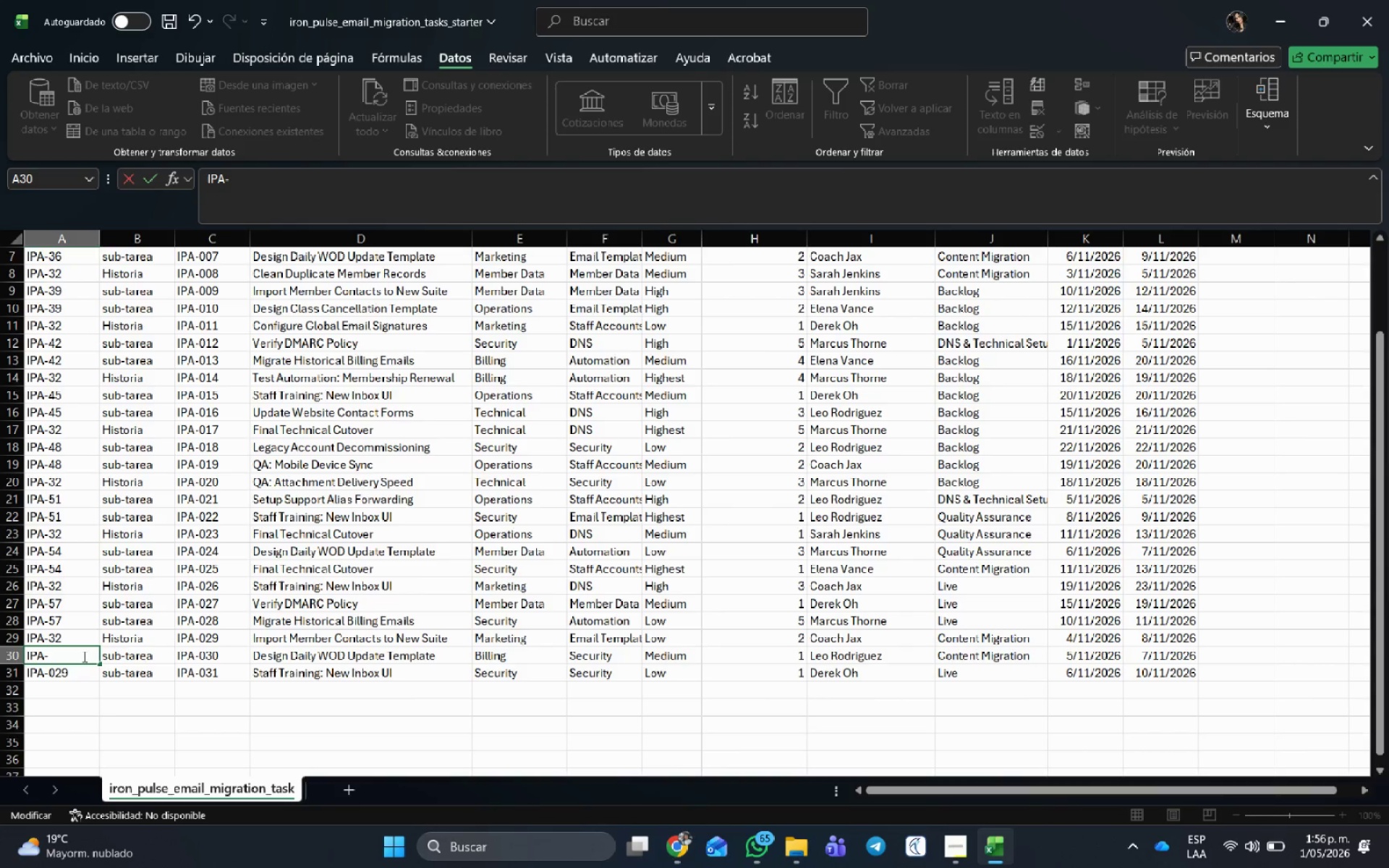 
key(Numpad6)
 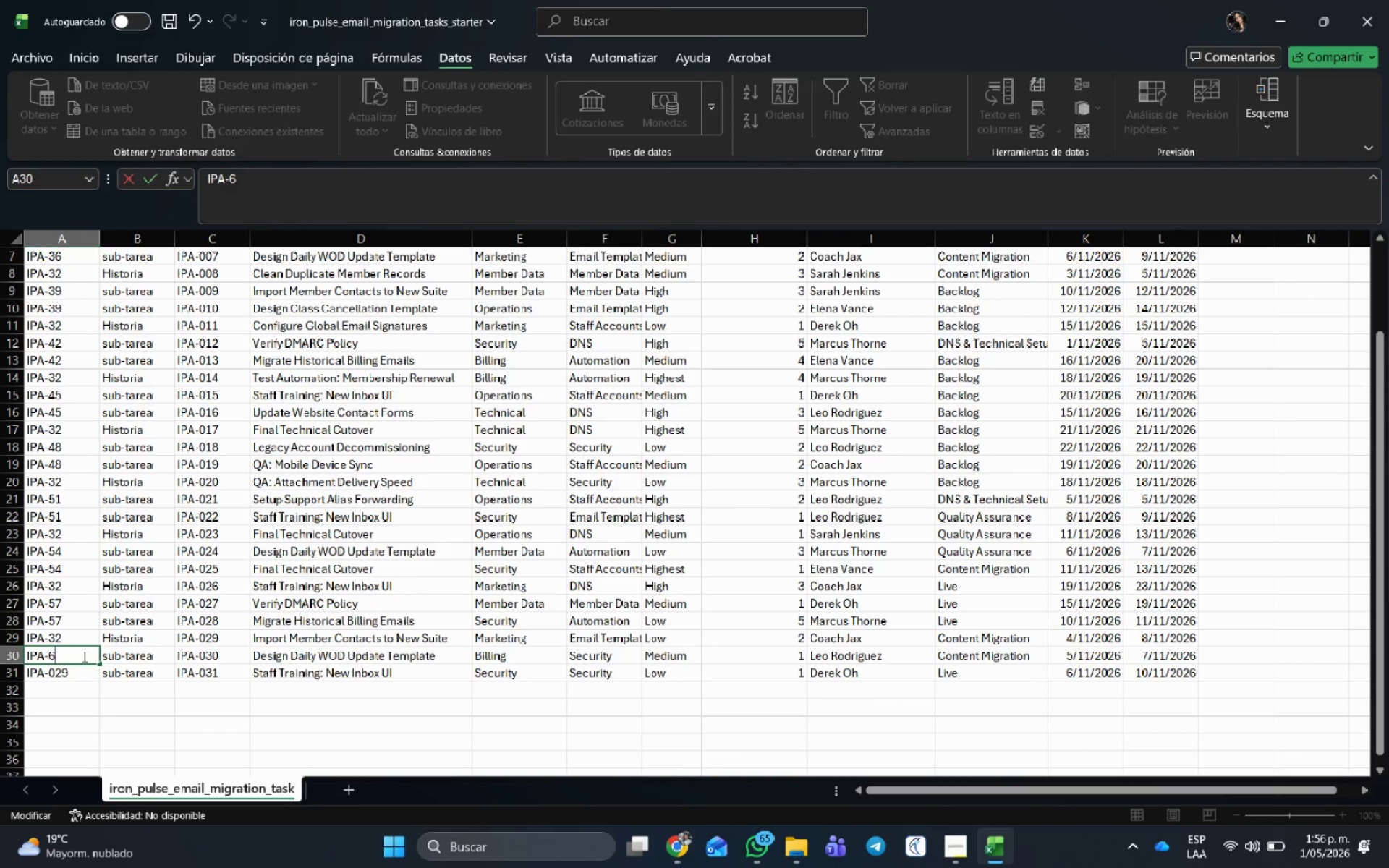 
key(Numpad0)
 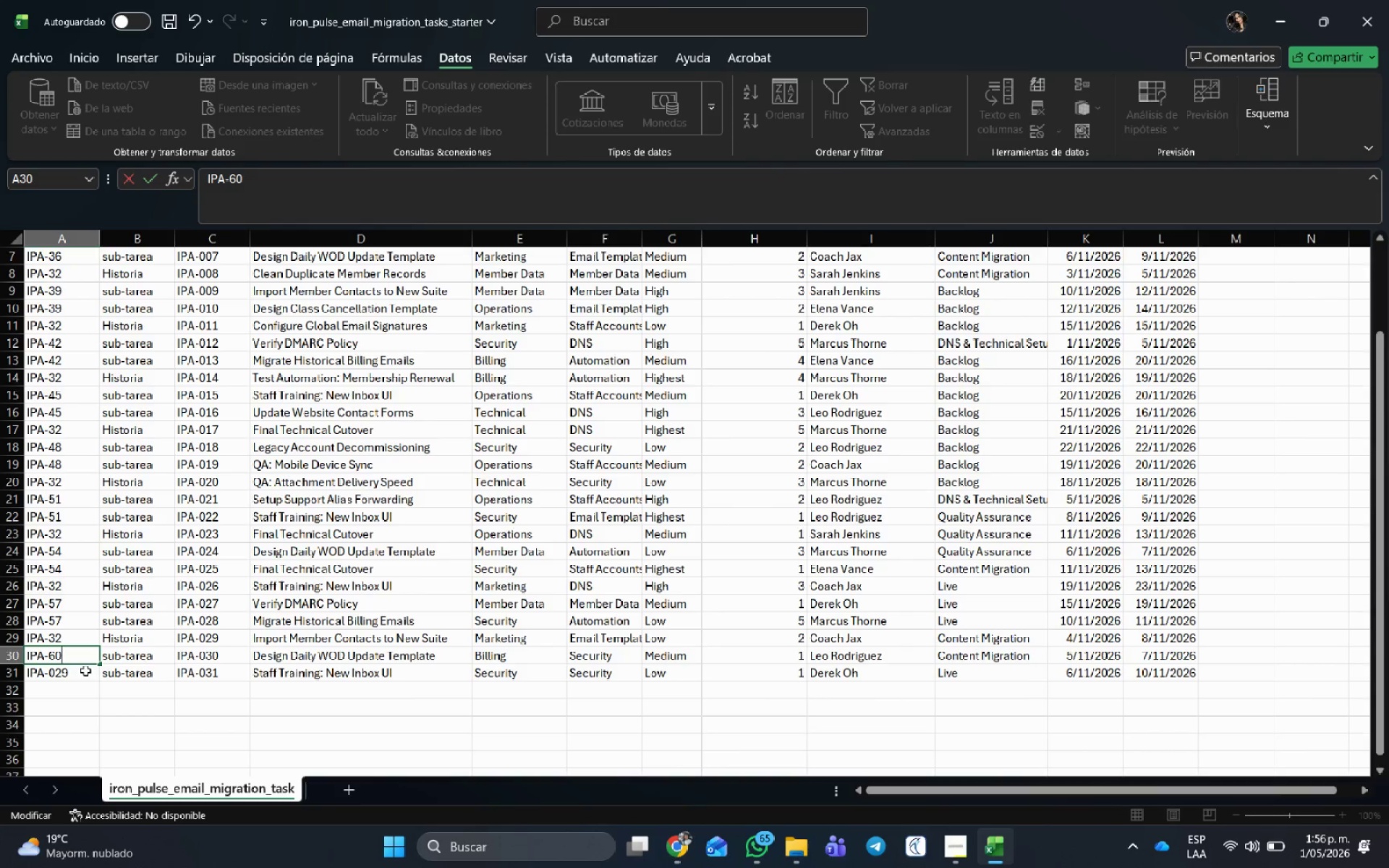 
double_click([85, 671])
 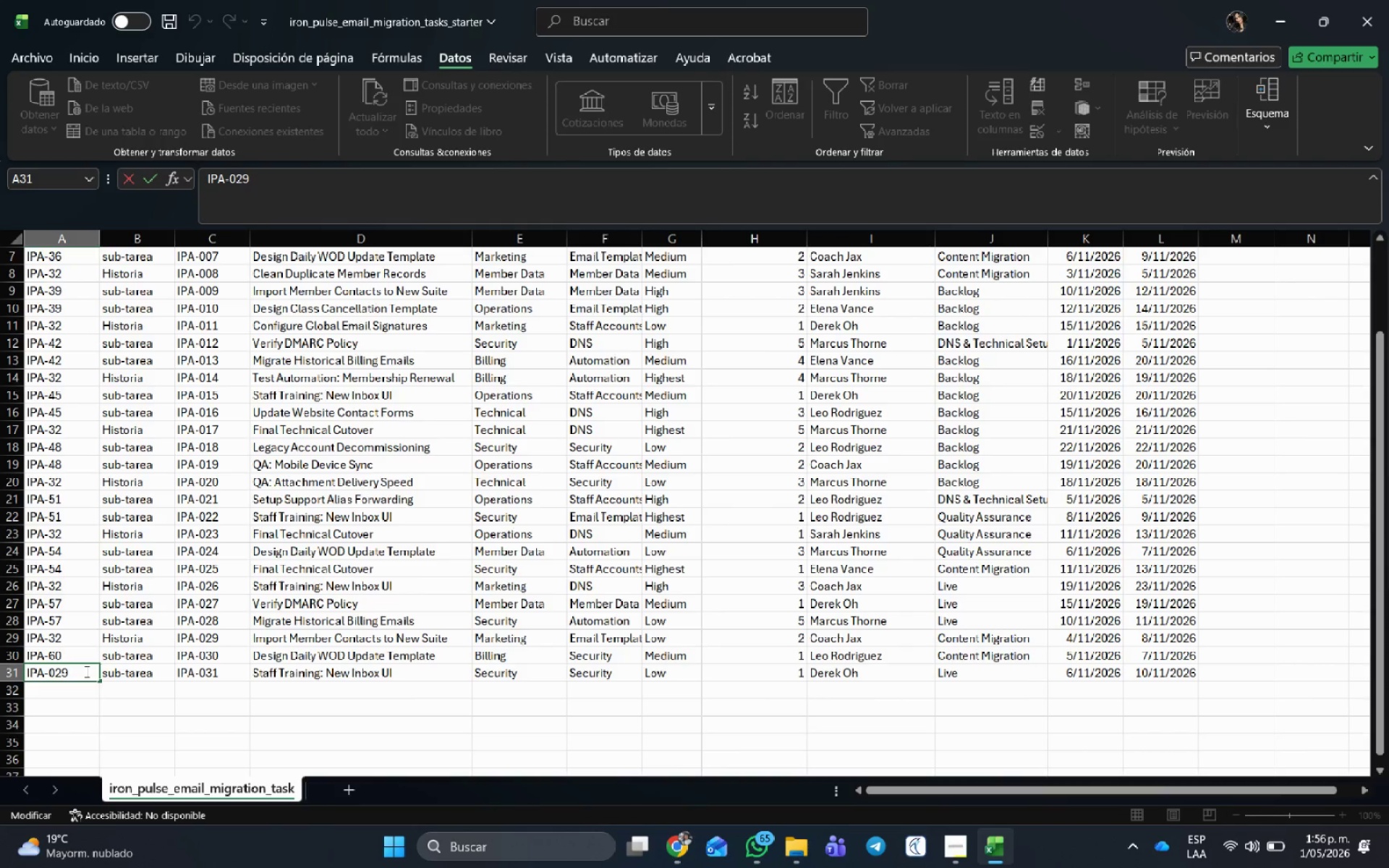 
key(Backspace)
 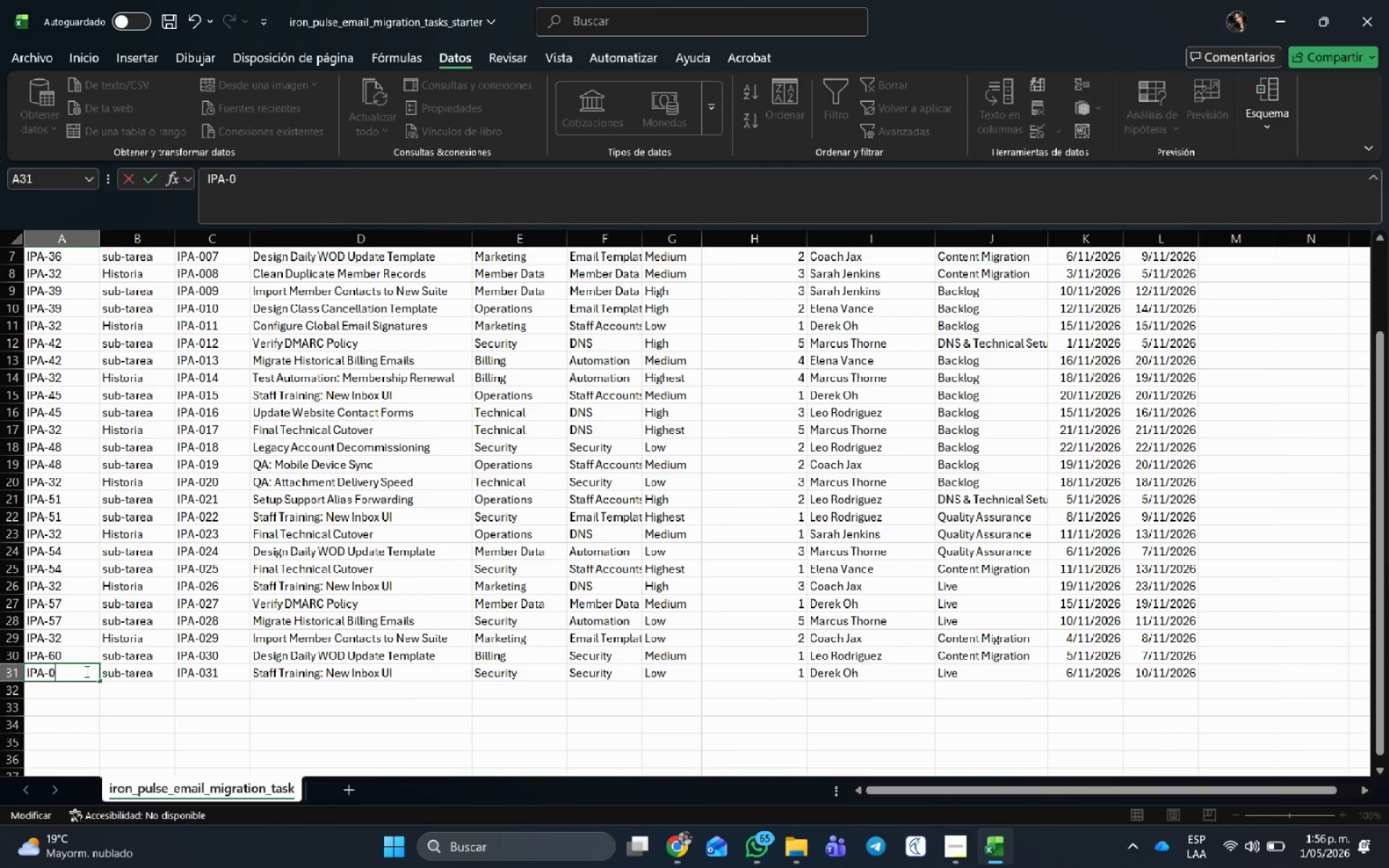 
key(Backspace)
 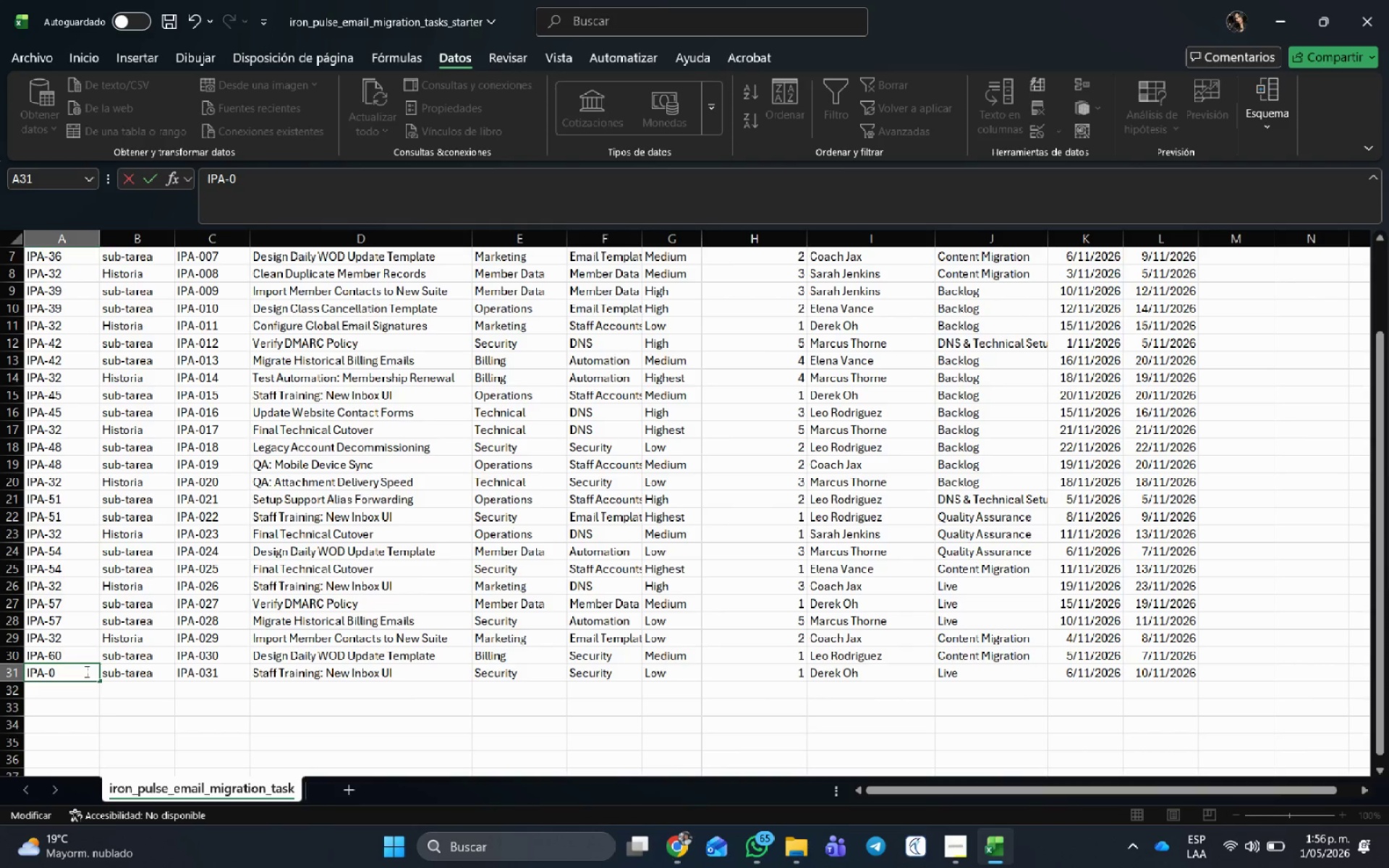 
key(Backspace)
 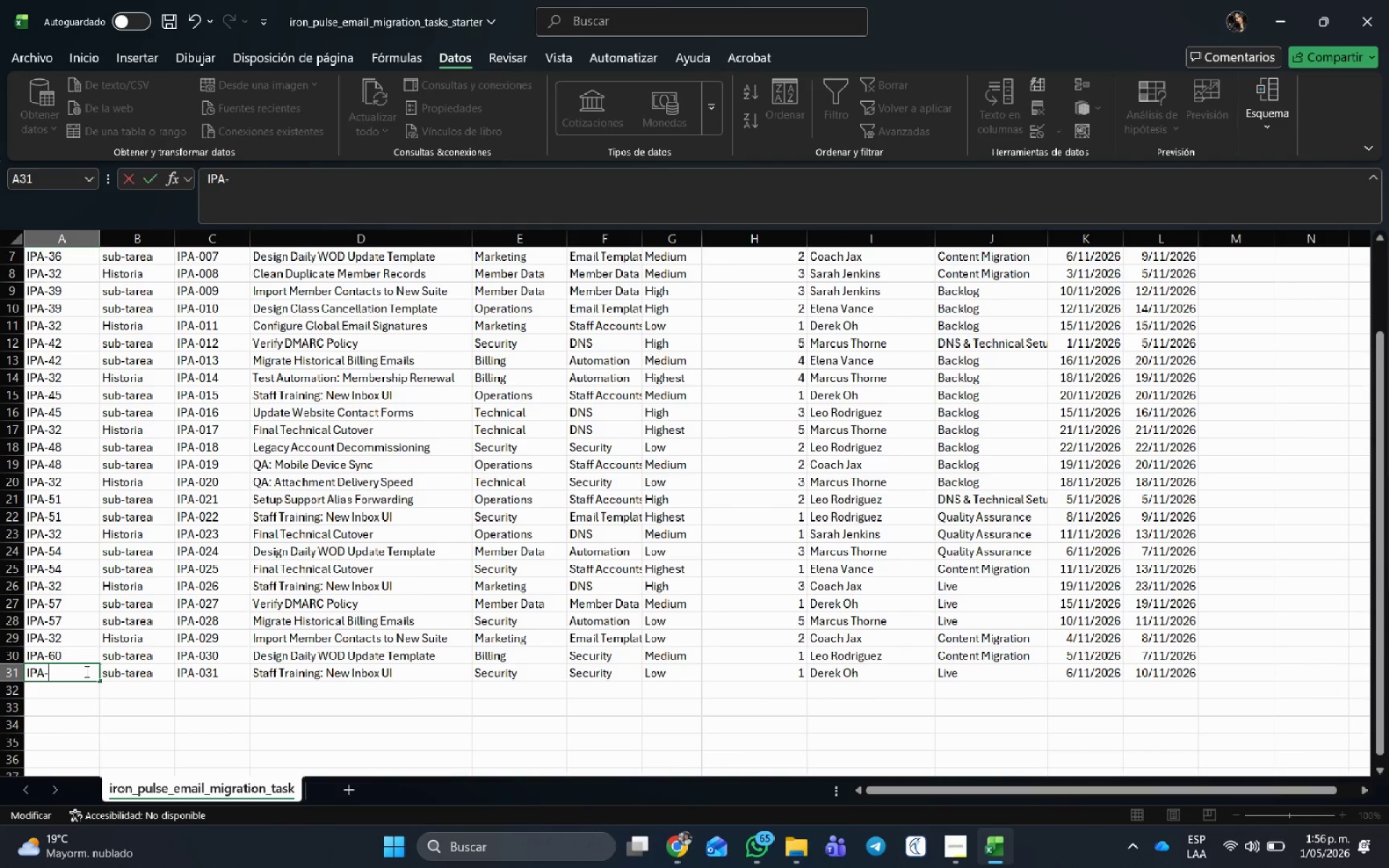 
key(Numpad6)
 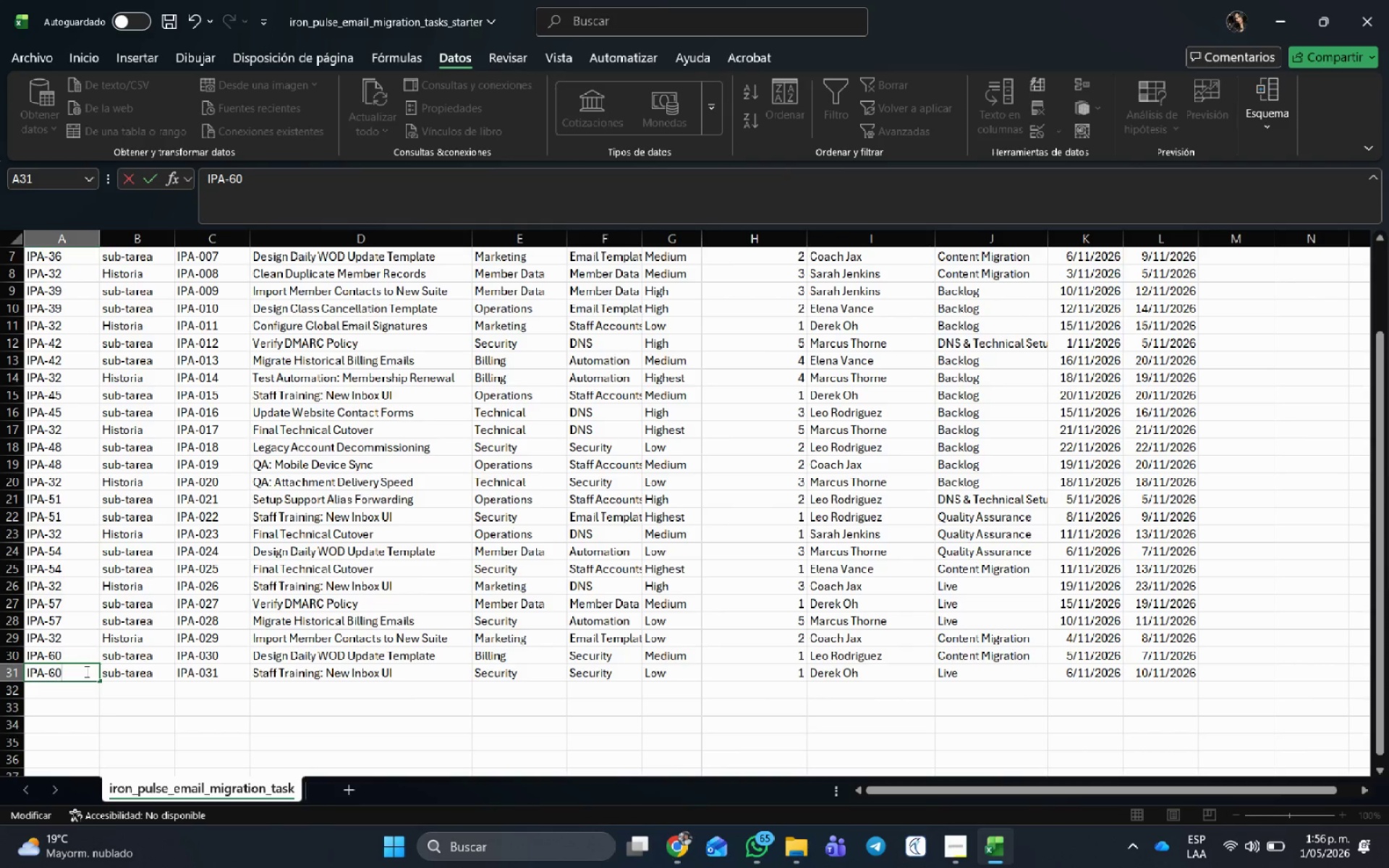 
key(Numpad0)
 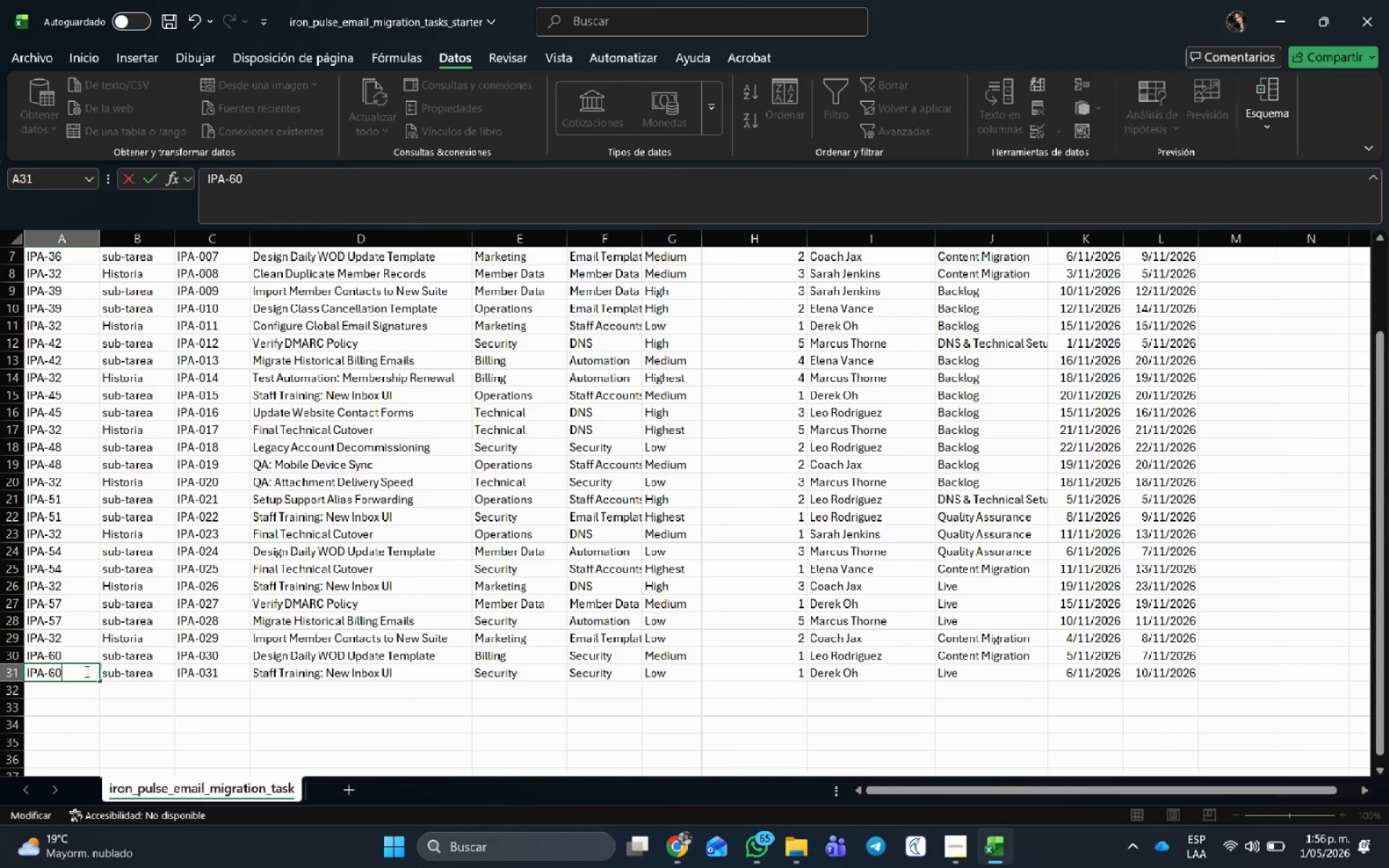 
key(NumpadEnter)
 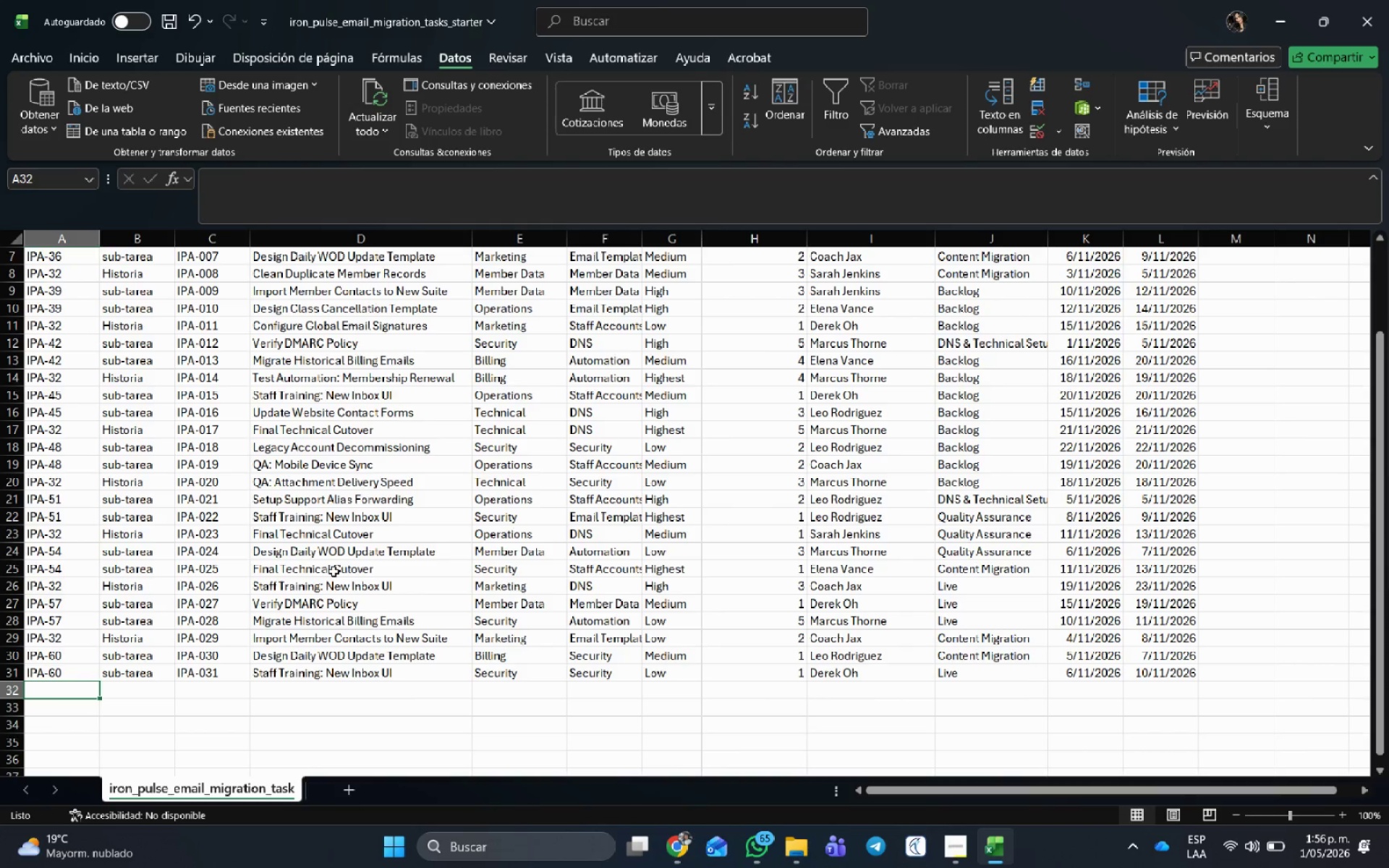 
scroll: coordinate [294, 537], scroll_direction: up, amount: 10.0
 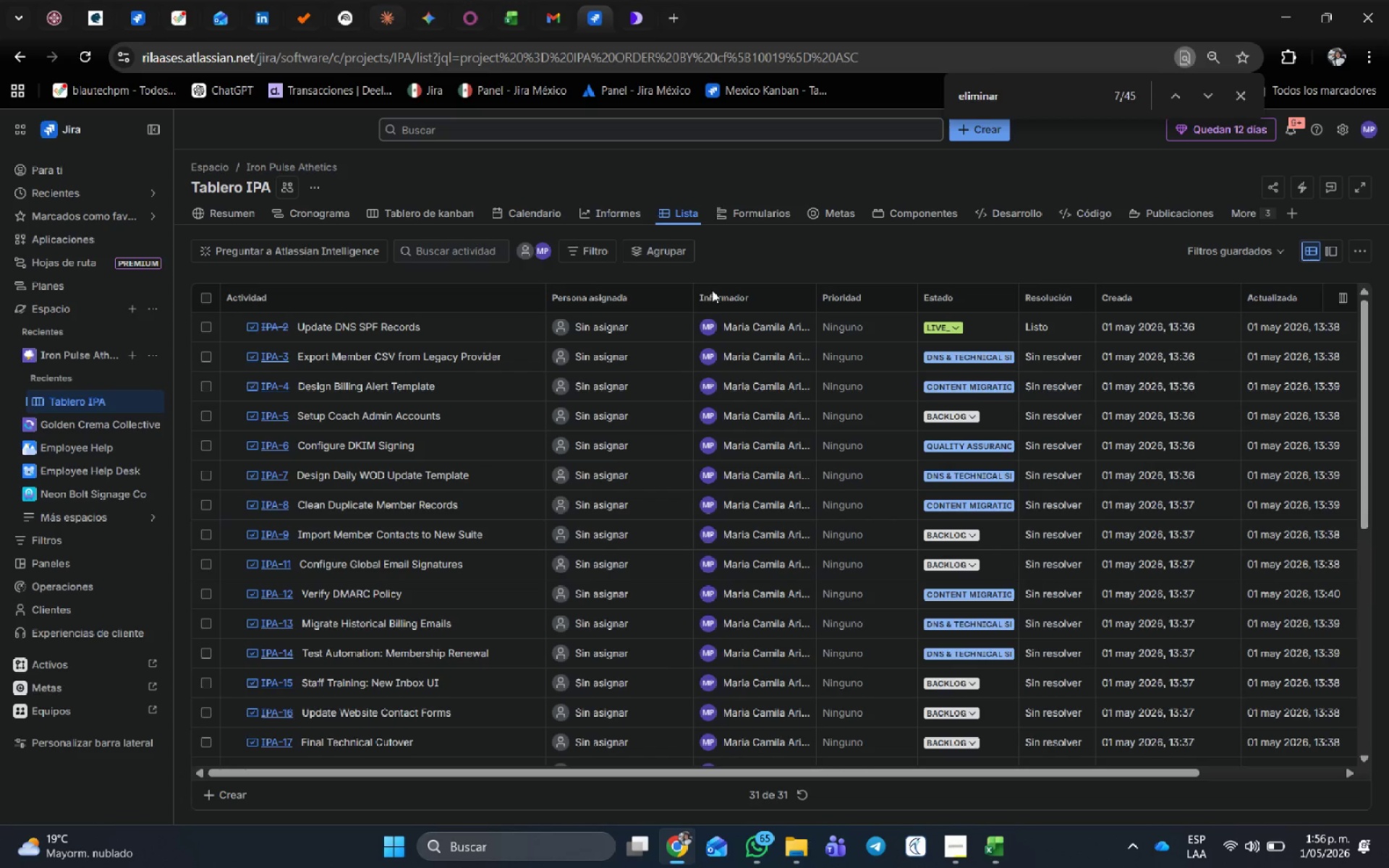 
wait(5.19)
 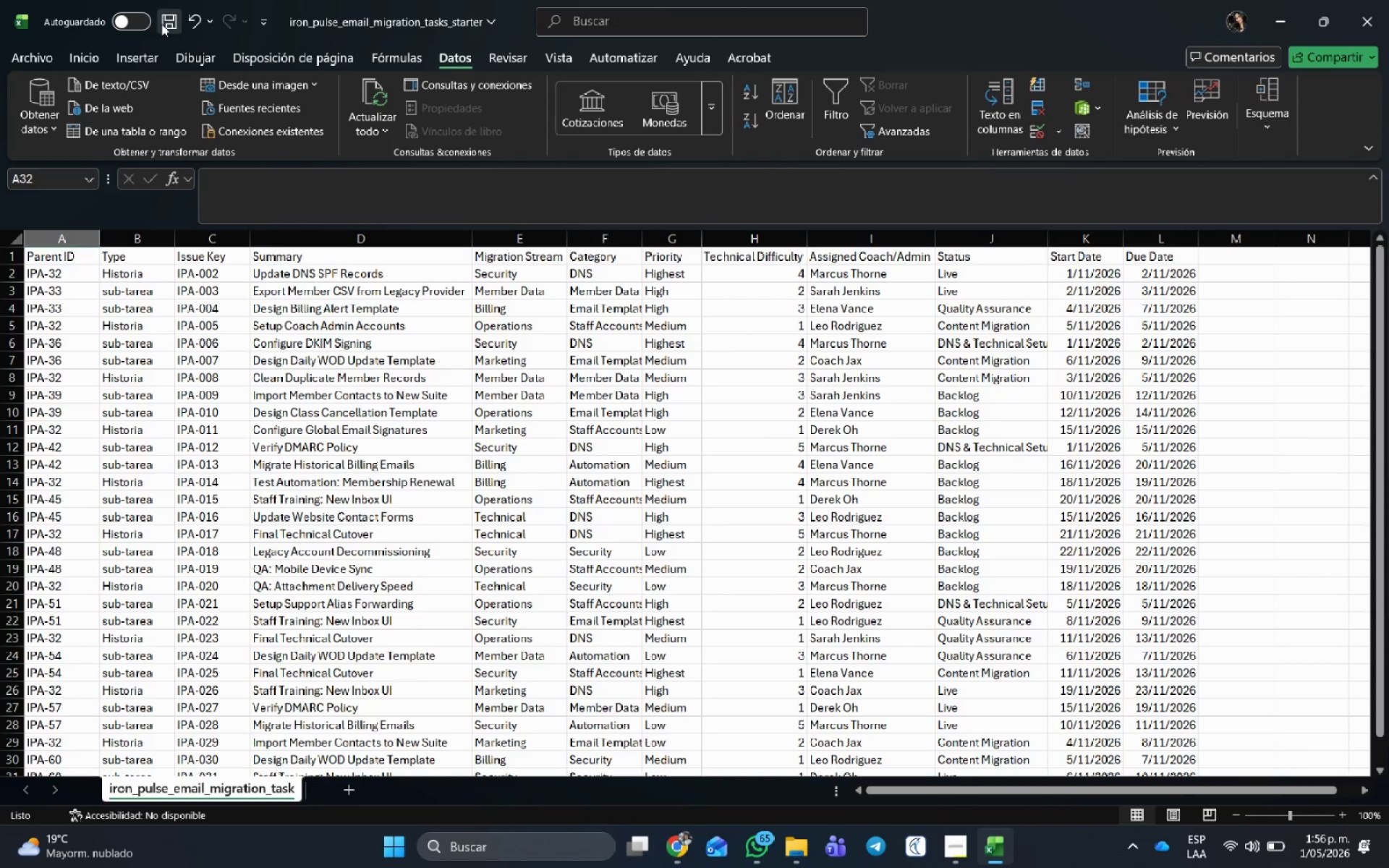 
scroll: coordinate [480, 340], scroll_direction: up, amount: 15.0
 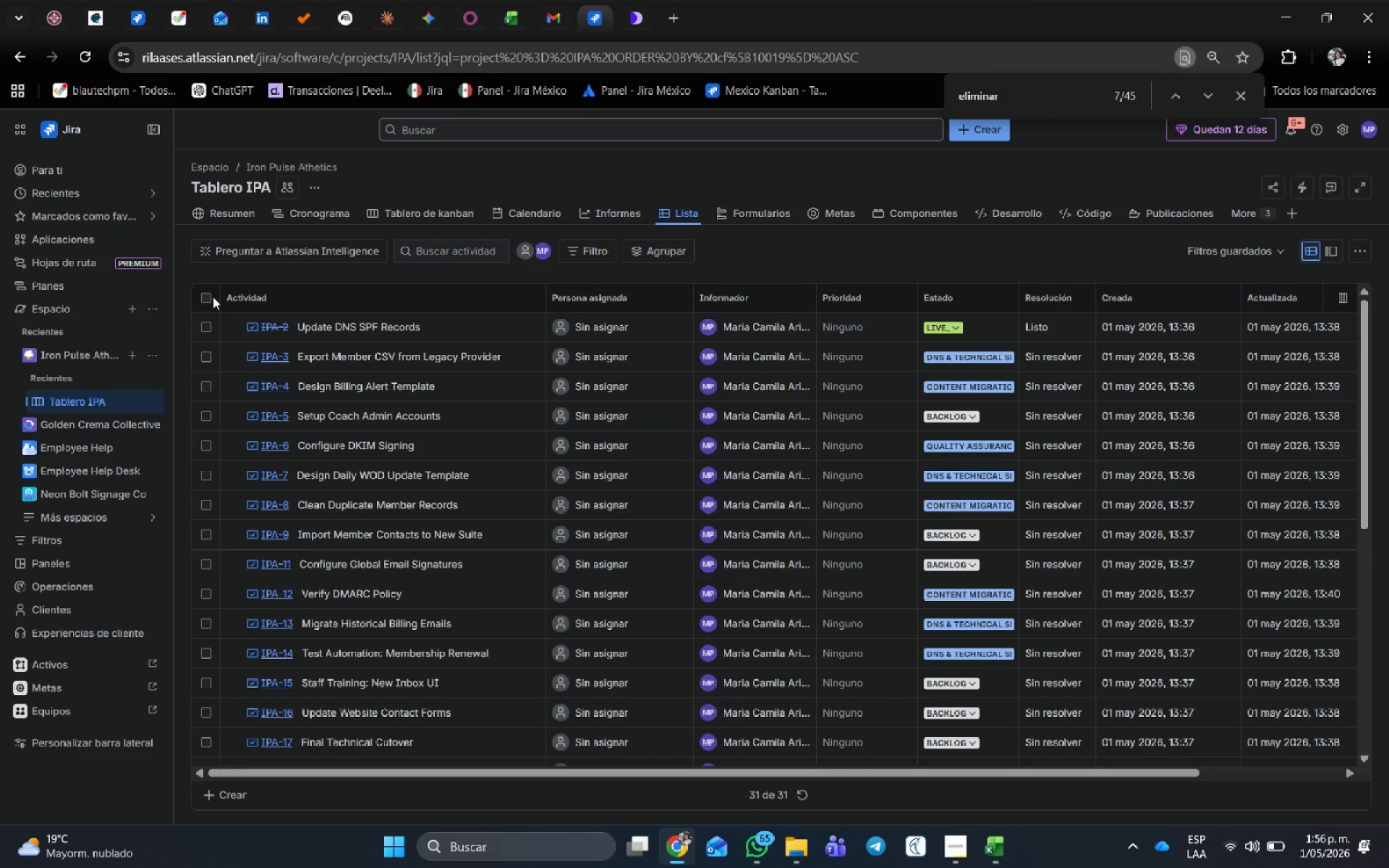 
left_click([205, 292])
 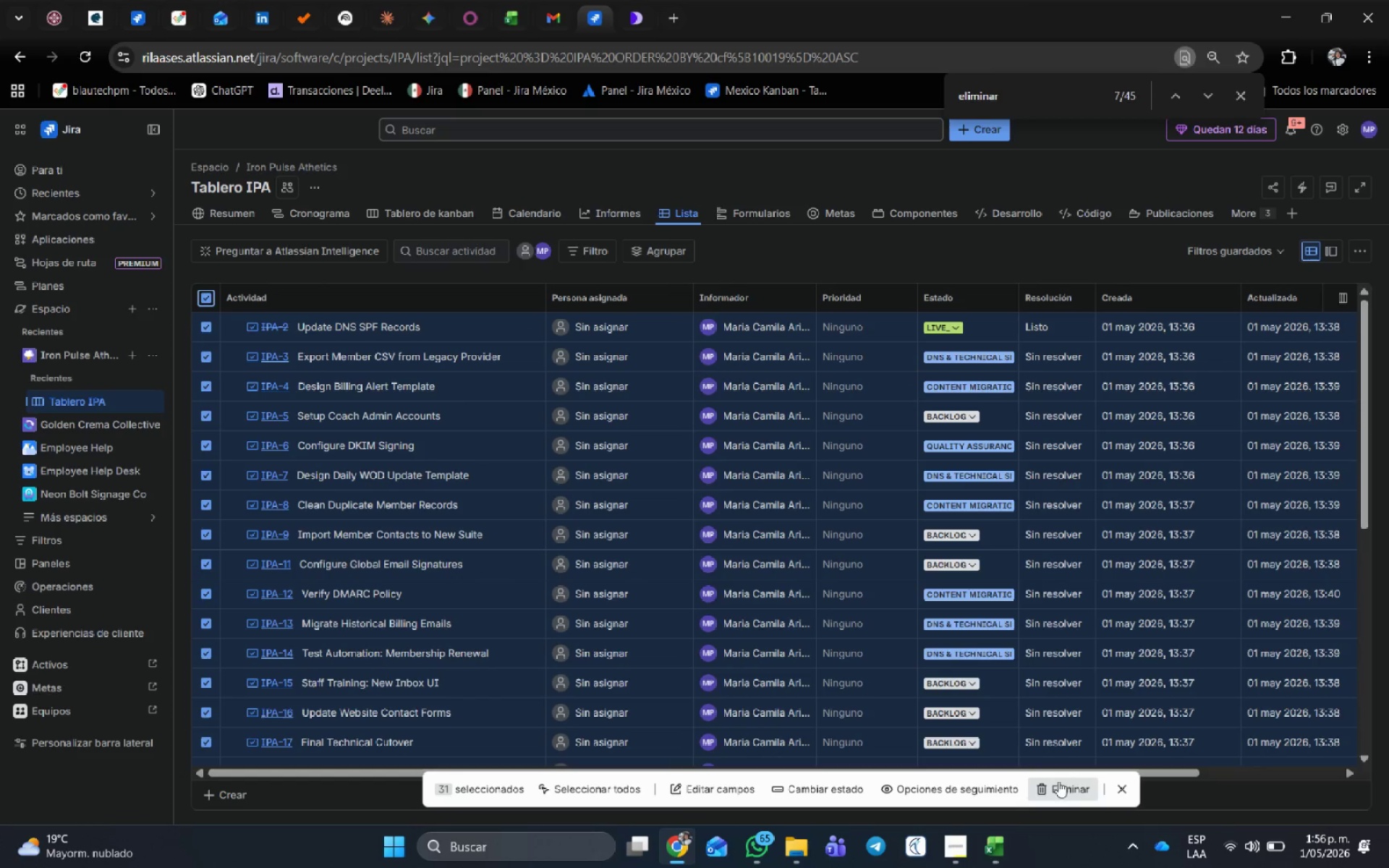 
left_click([1073, 788])
 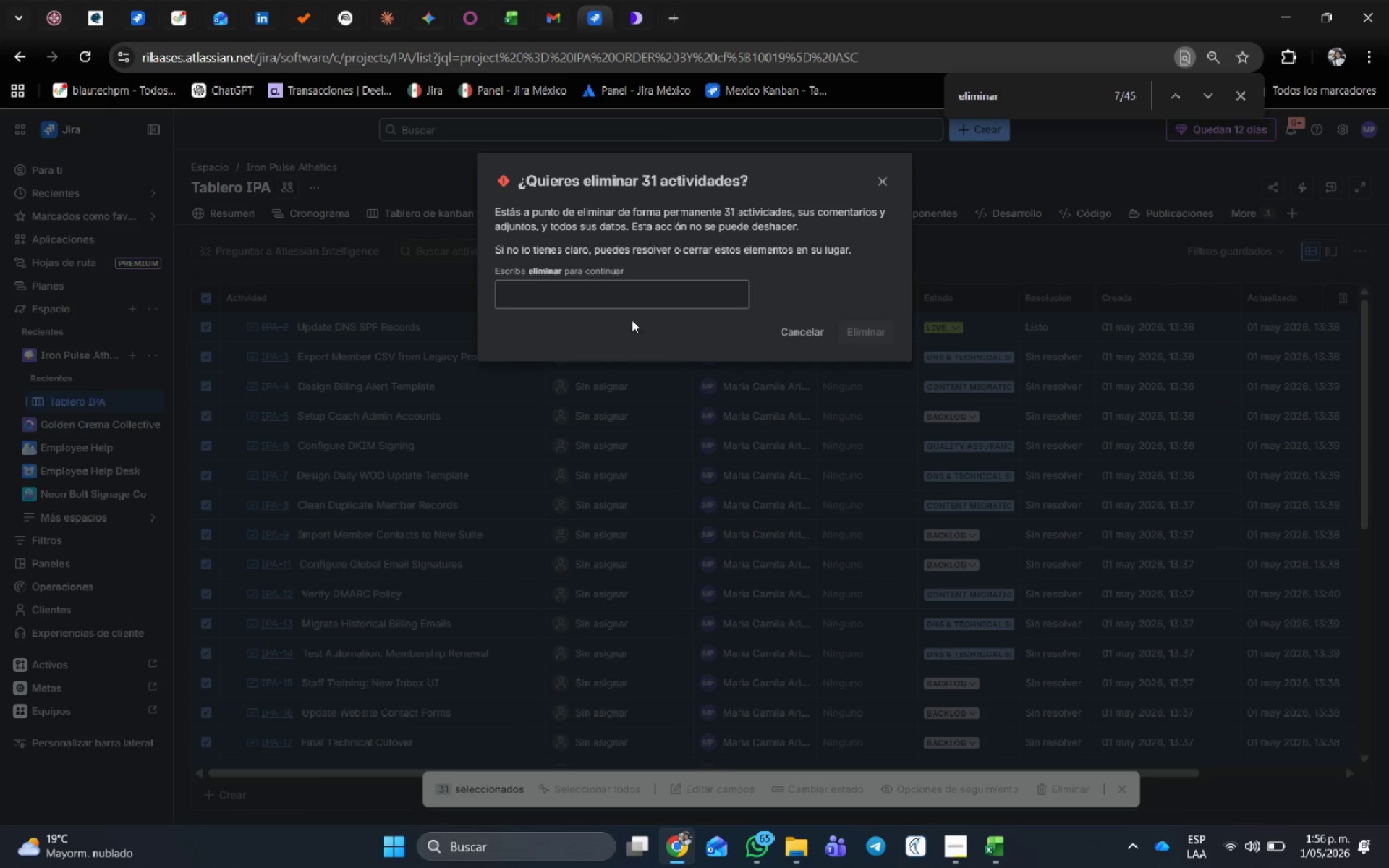 
left_click([632, 299])
 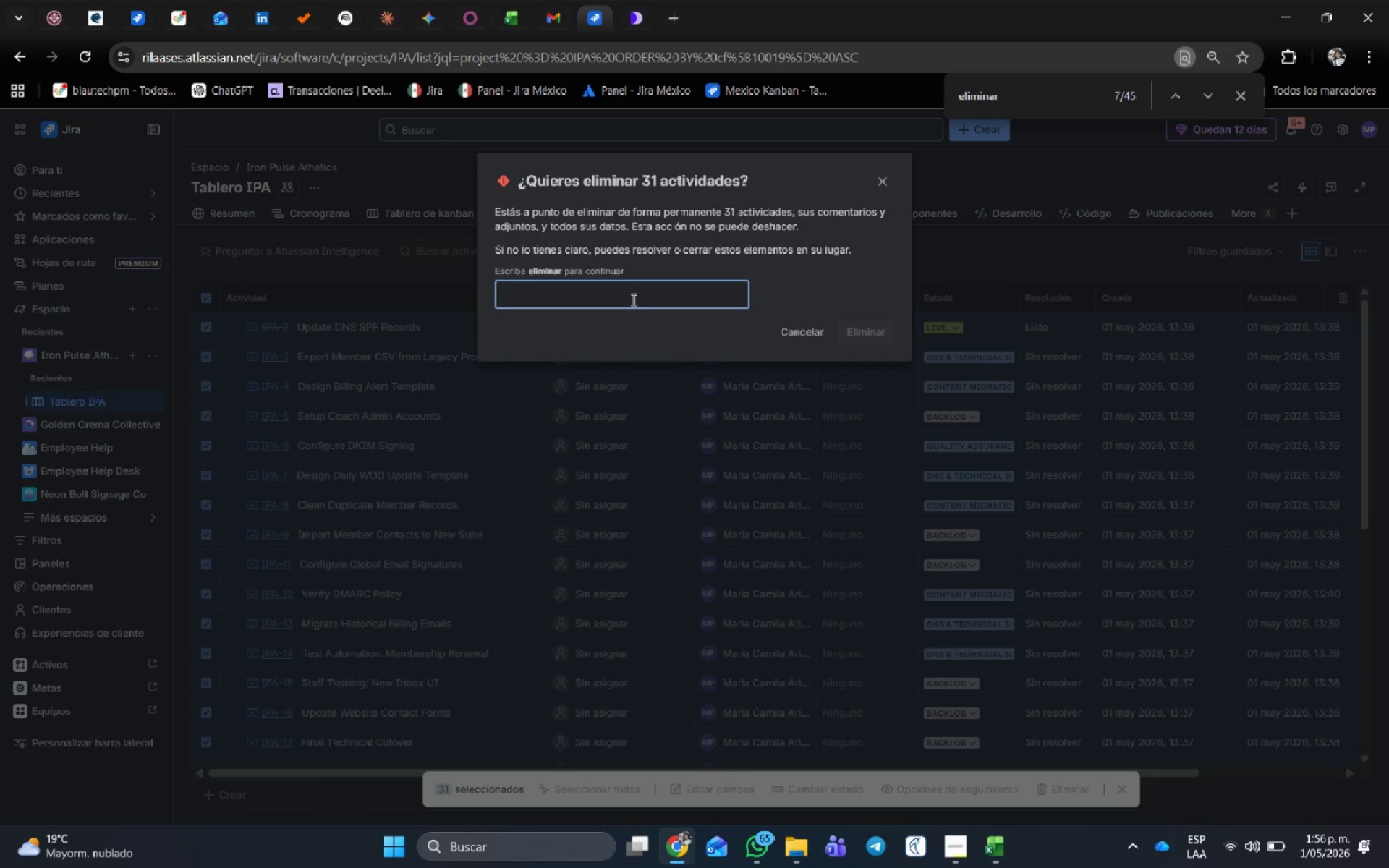 
type(ELIMINAR)
 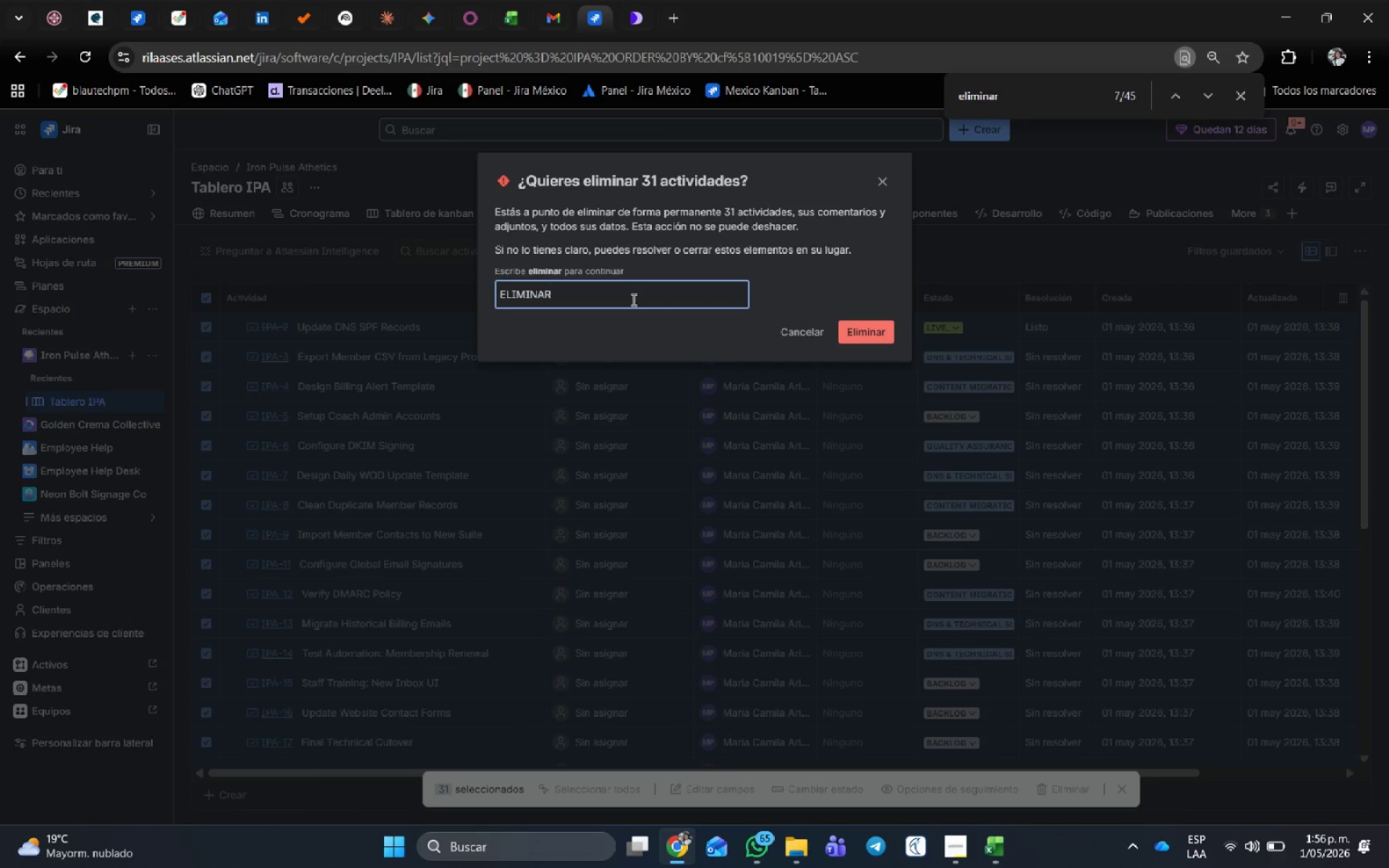 
key(Enter)
 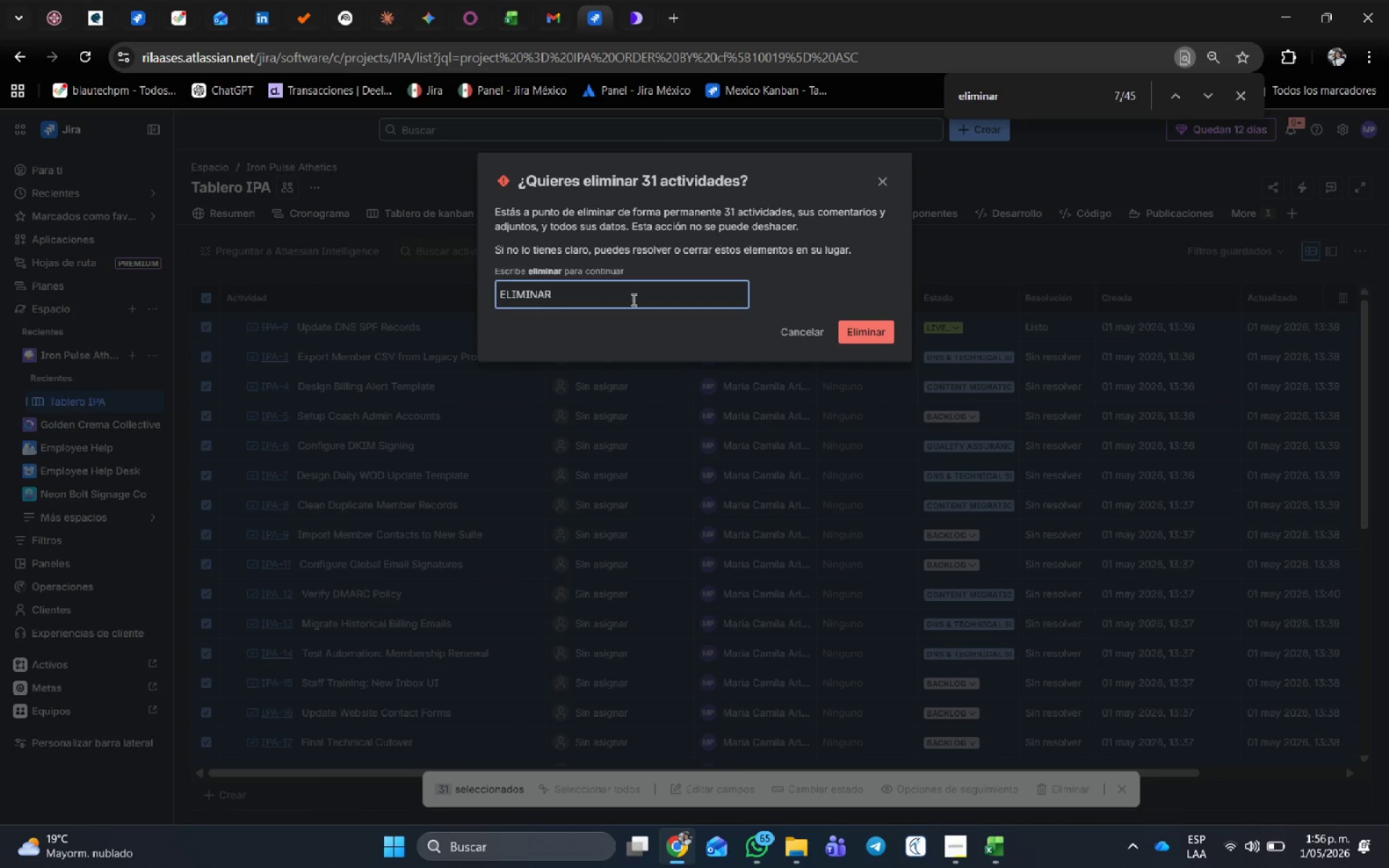 
key(CapsLock)
 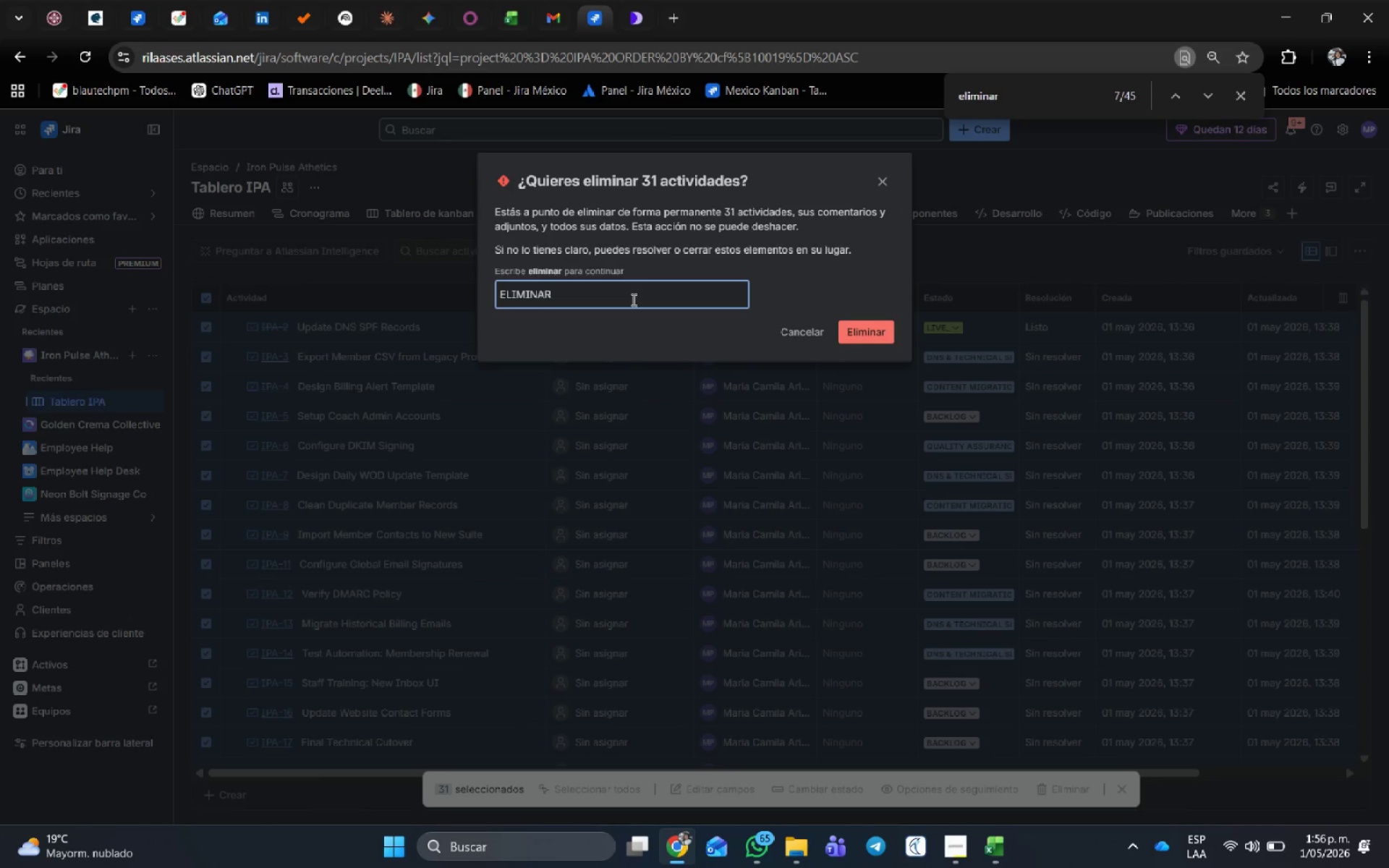 
wait(16.33)
 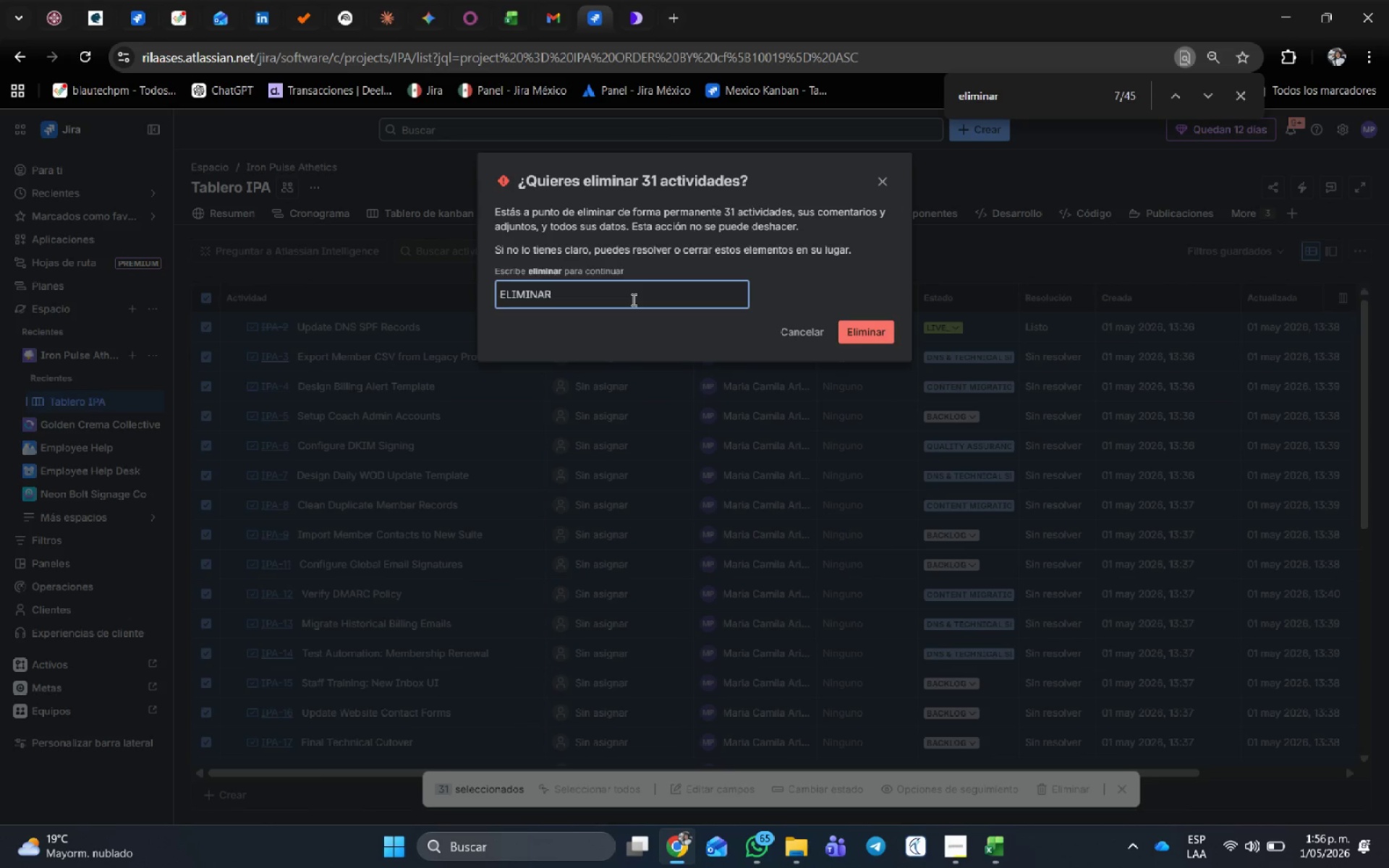 
left_click([889, 326])
 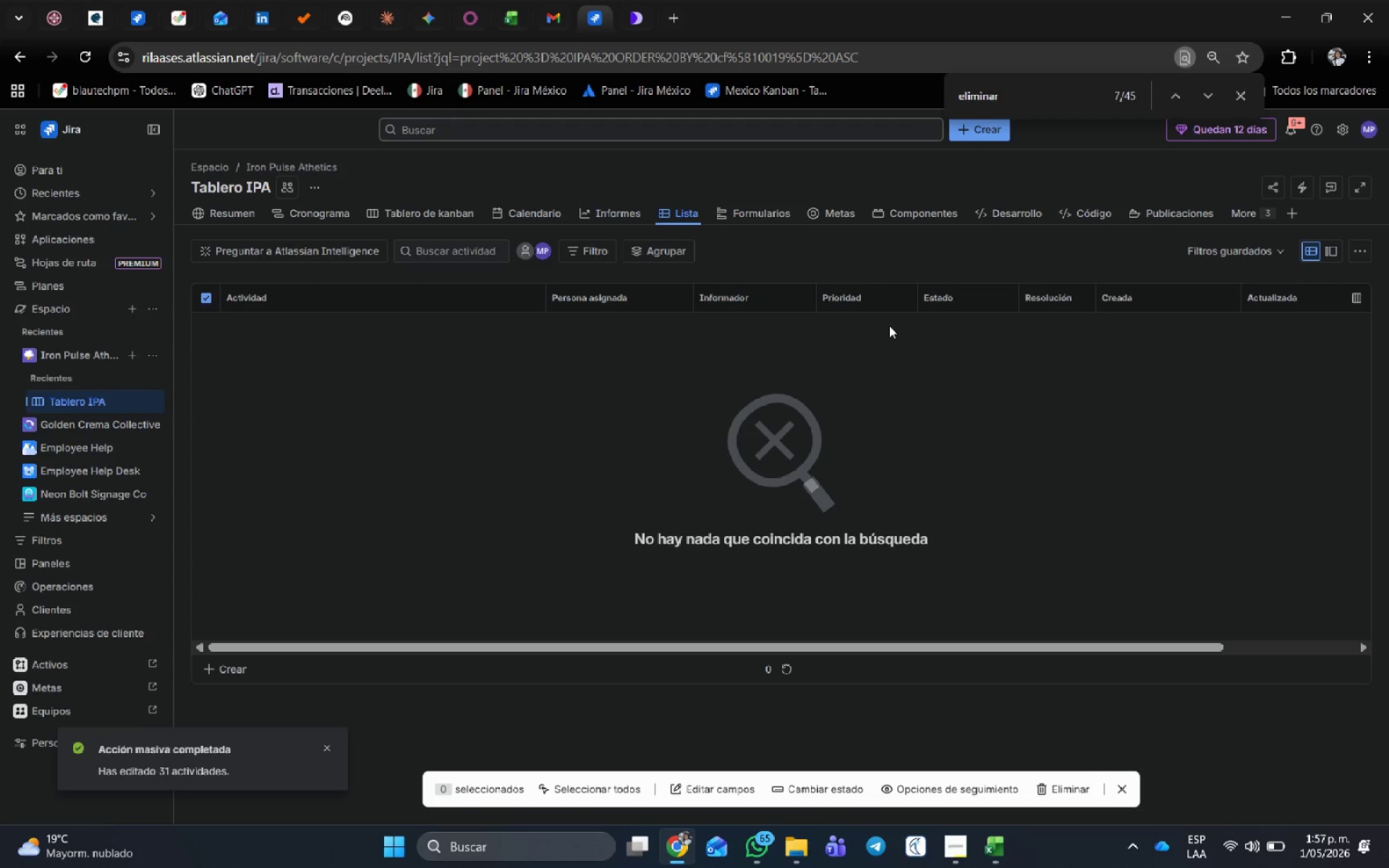 
wait(54.89)
 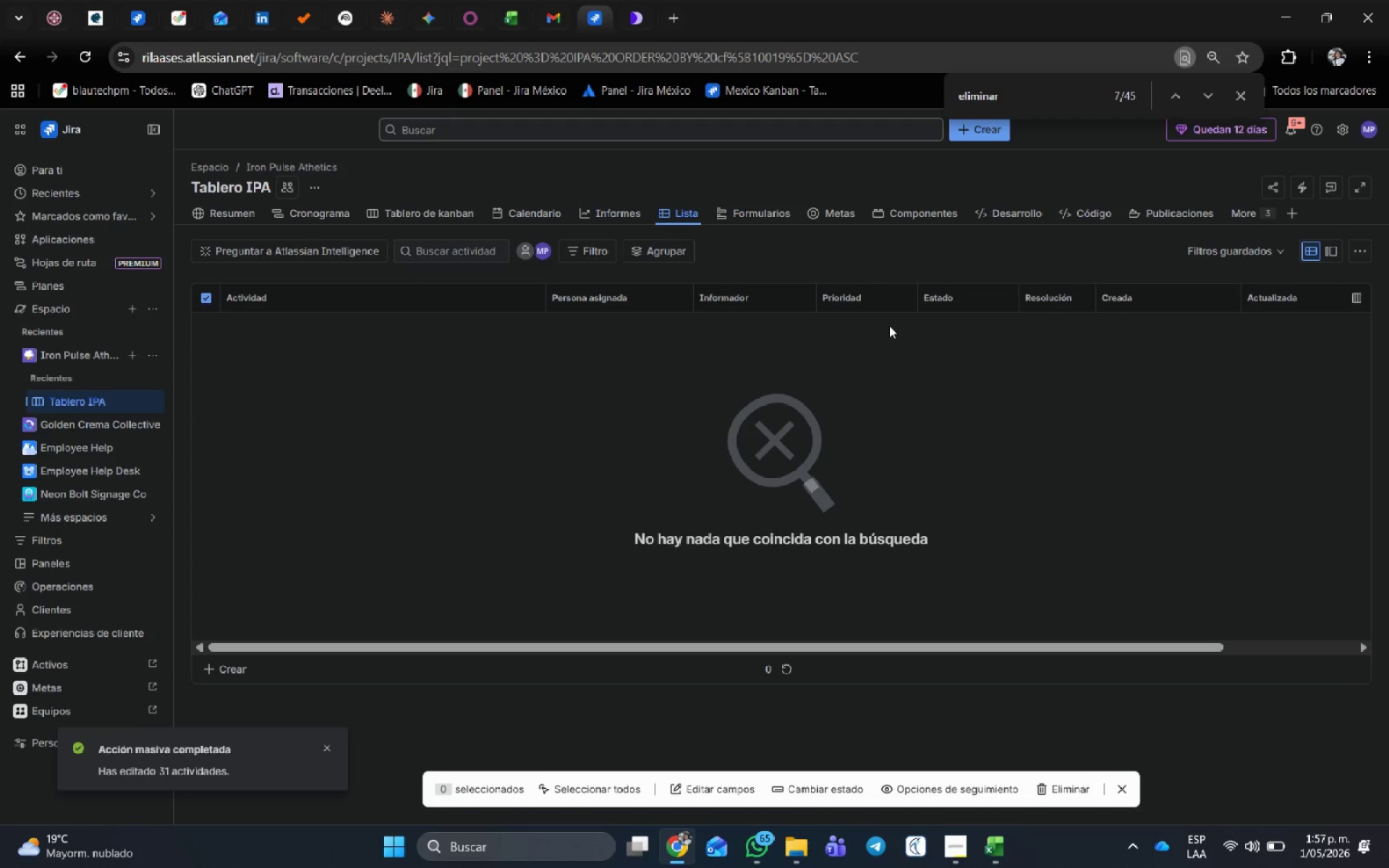 
double_click([1363, 251])
 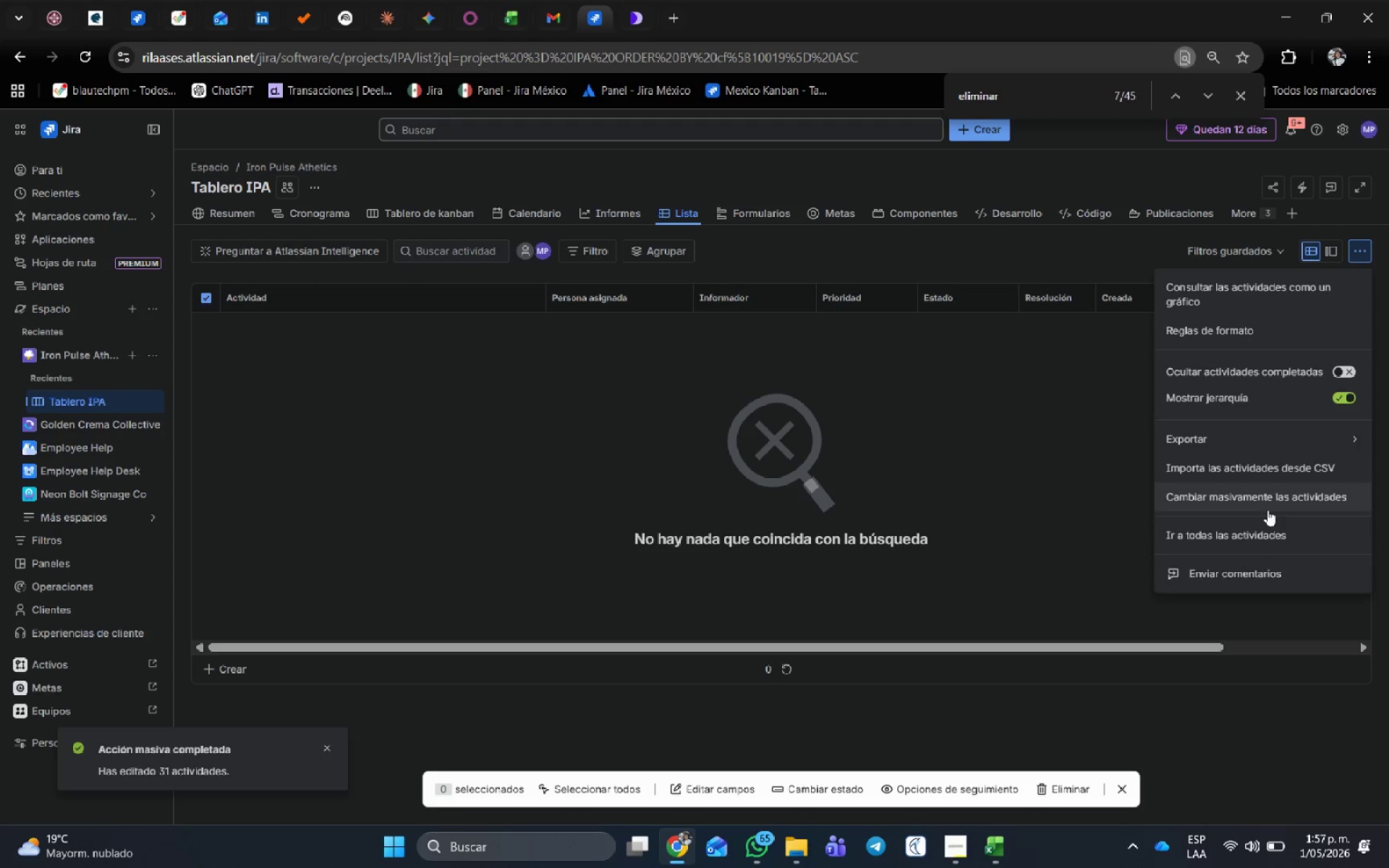 
left_click([1267, 509])
 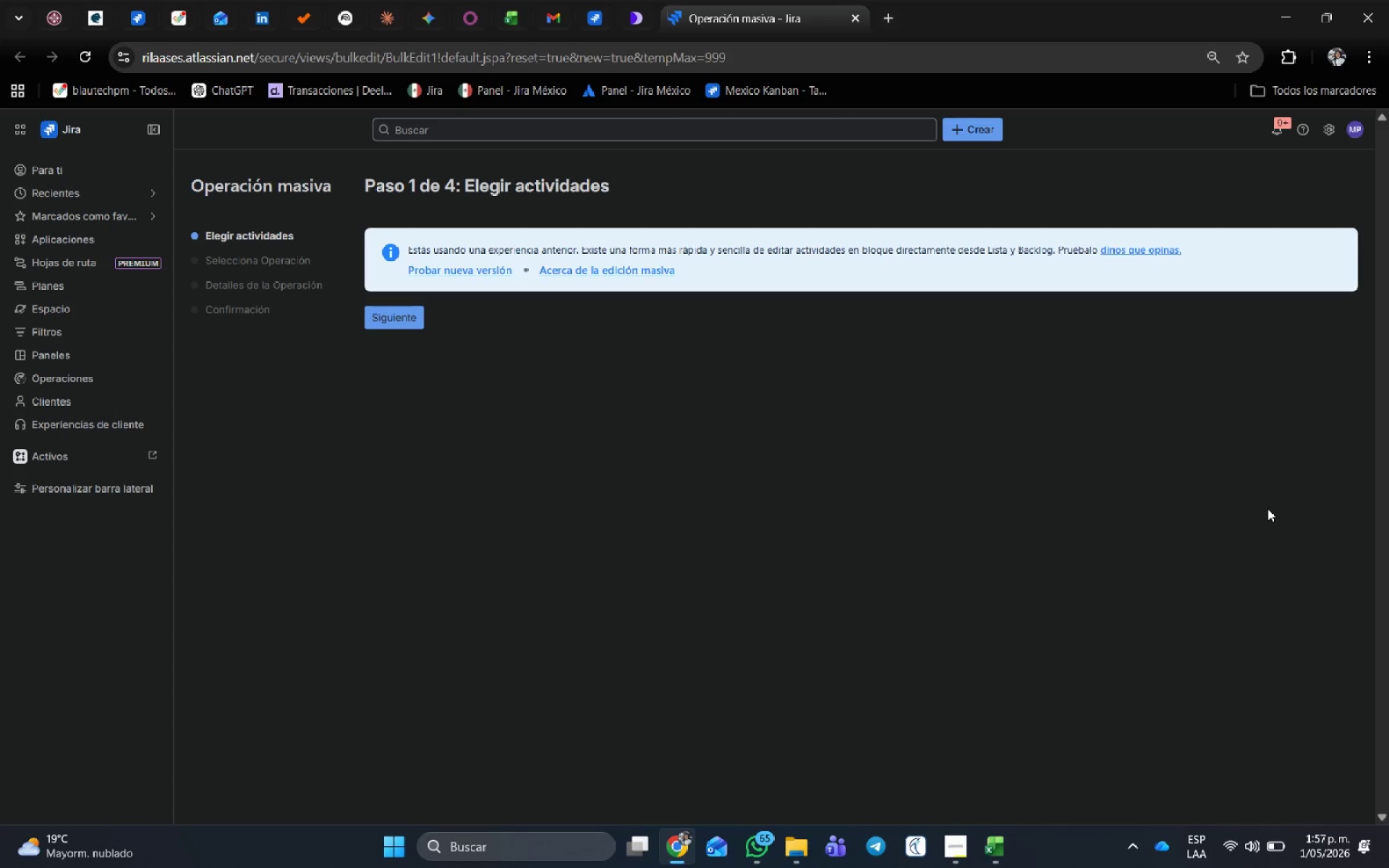 
wait(14.58)
 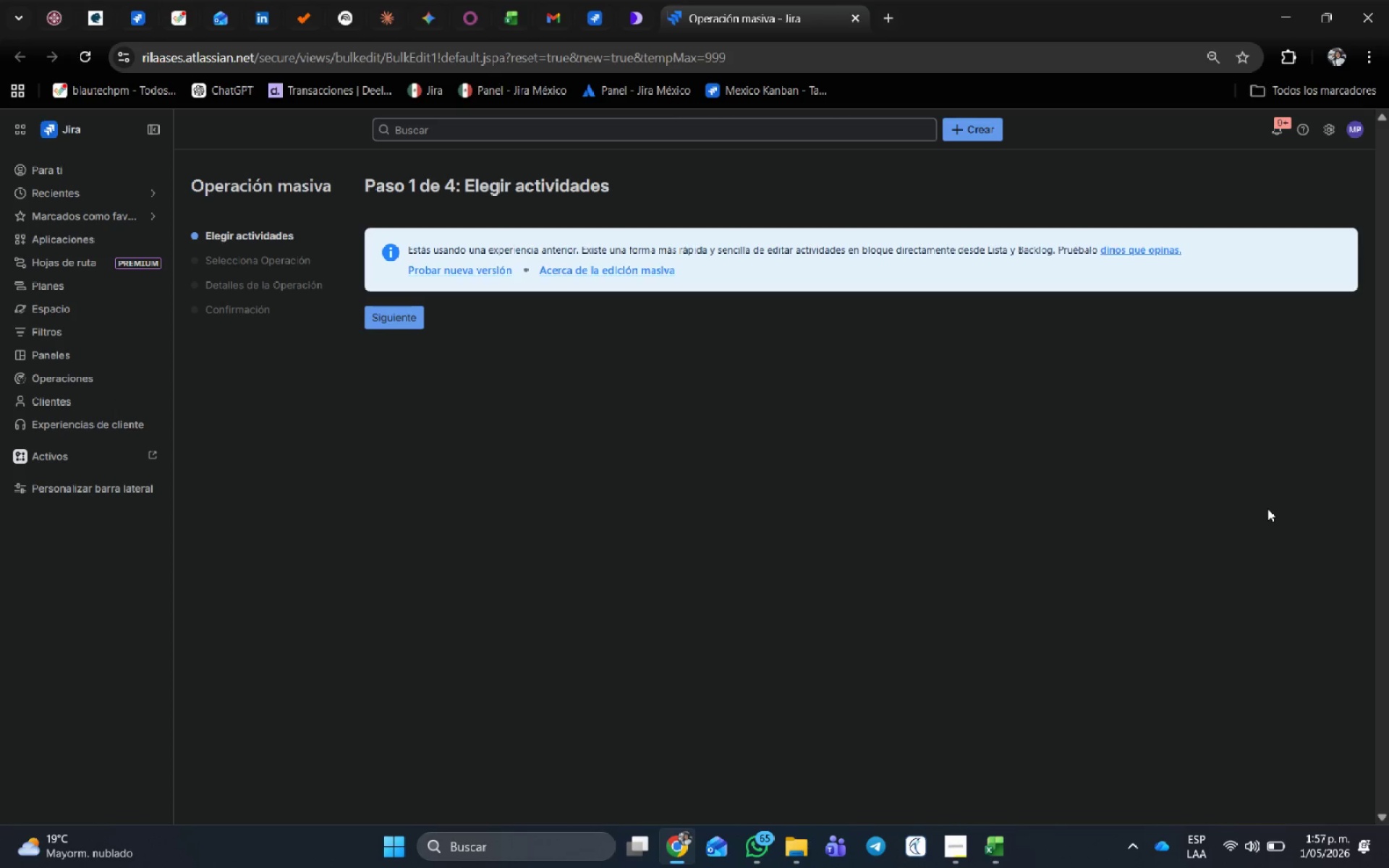 
left_click([8, 58])
 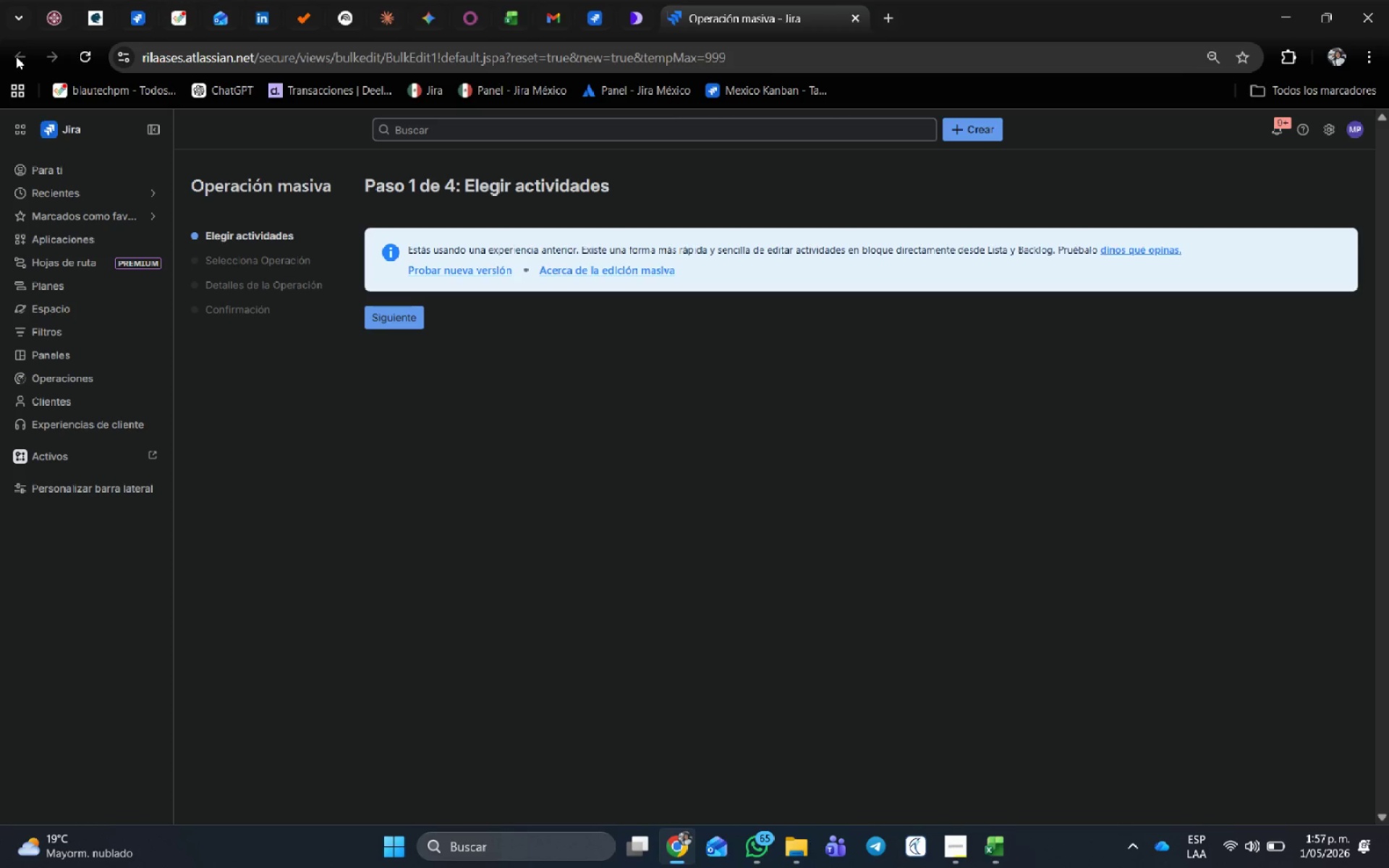 
left_click([16, 55])
 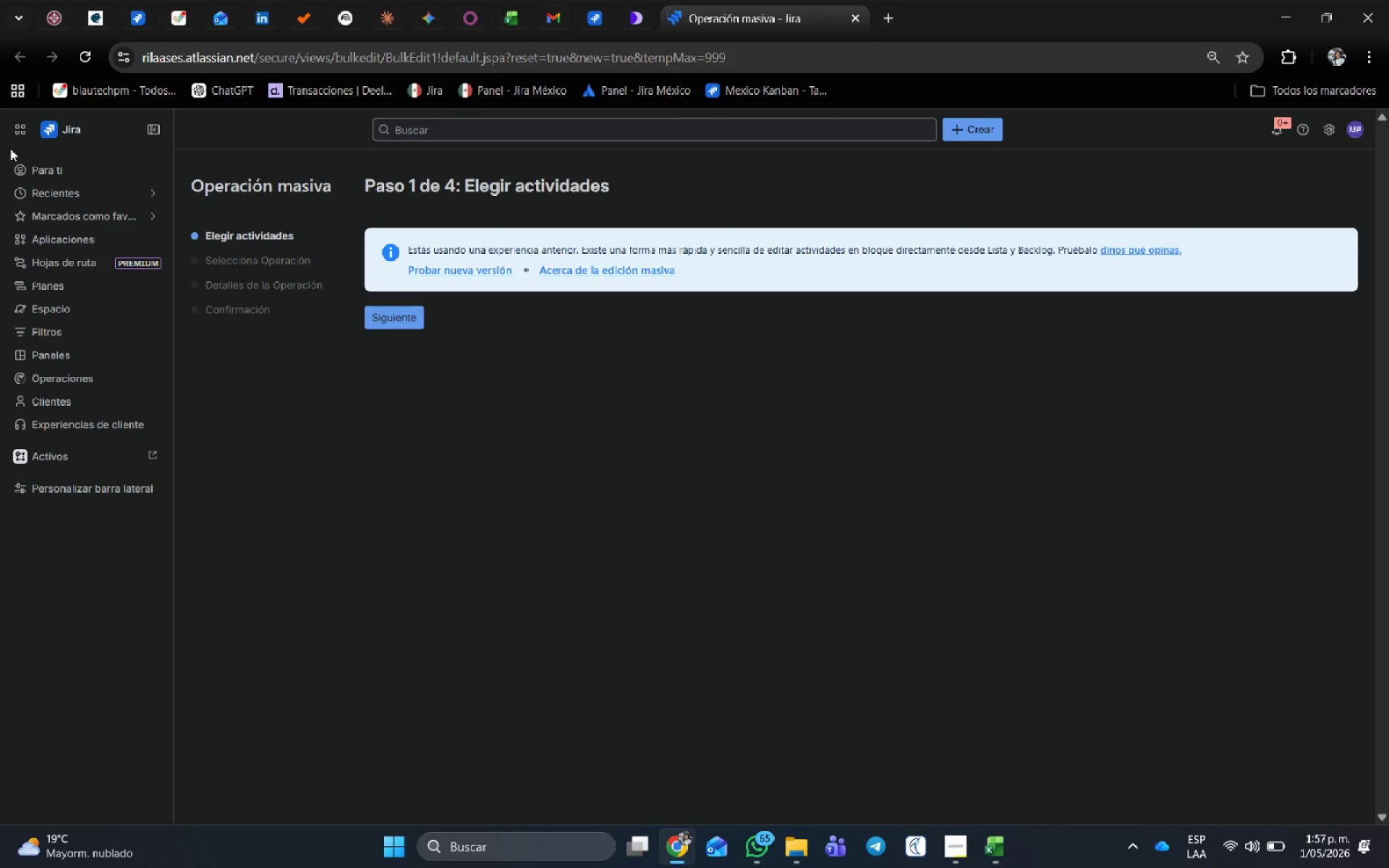 
middle_click([781, 4])
 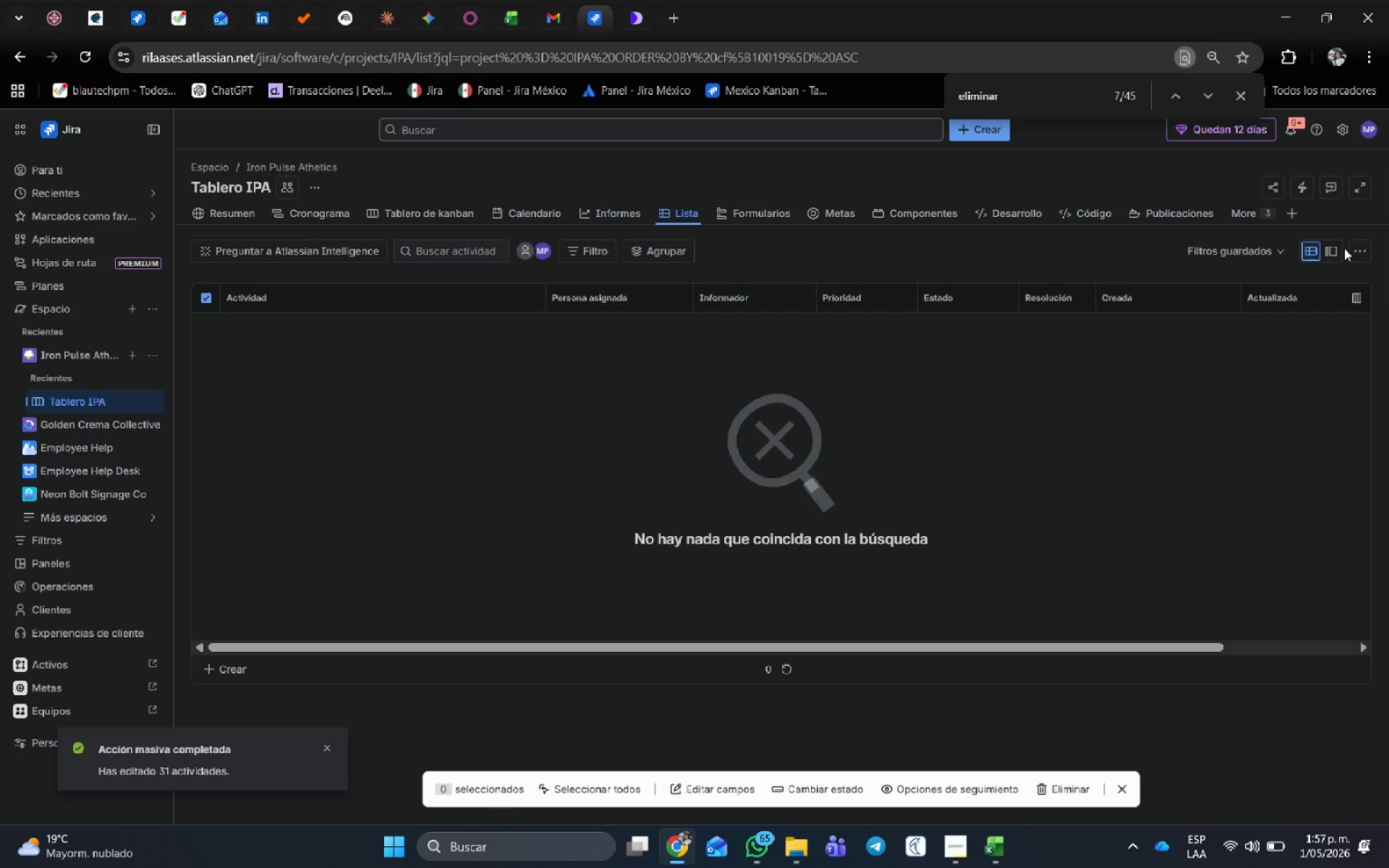 
left_click([1359, 249])
 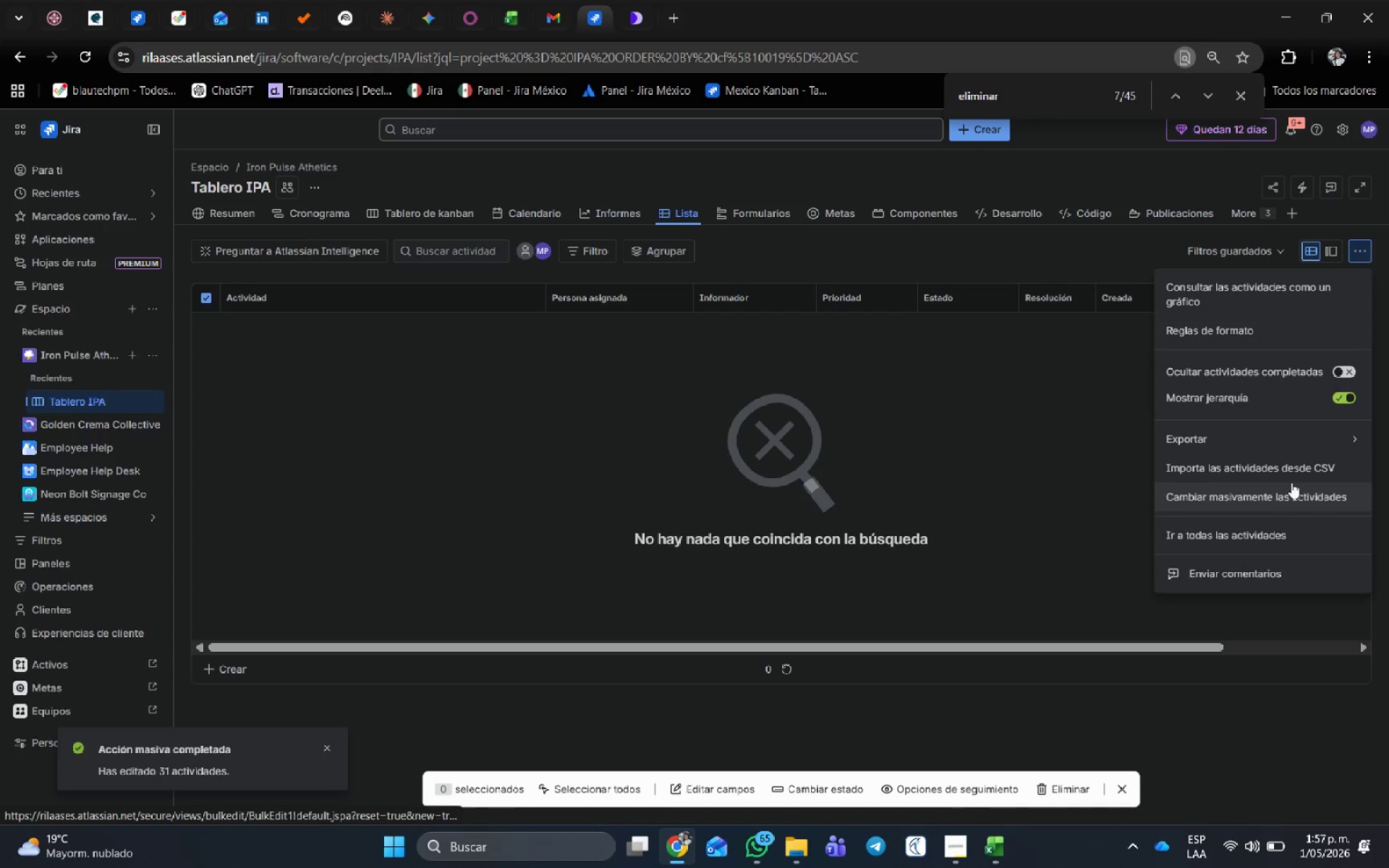 
left_click([1292, 467])
 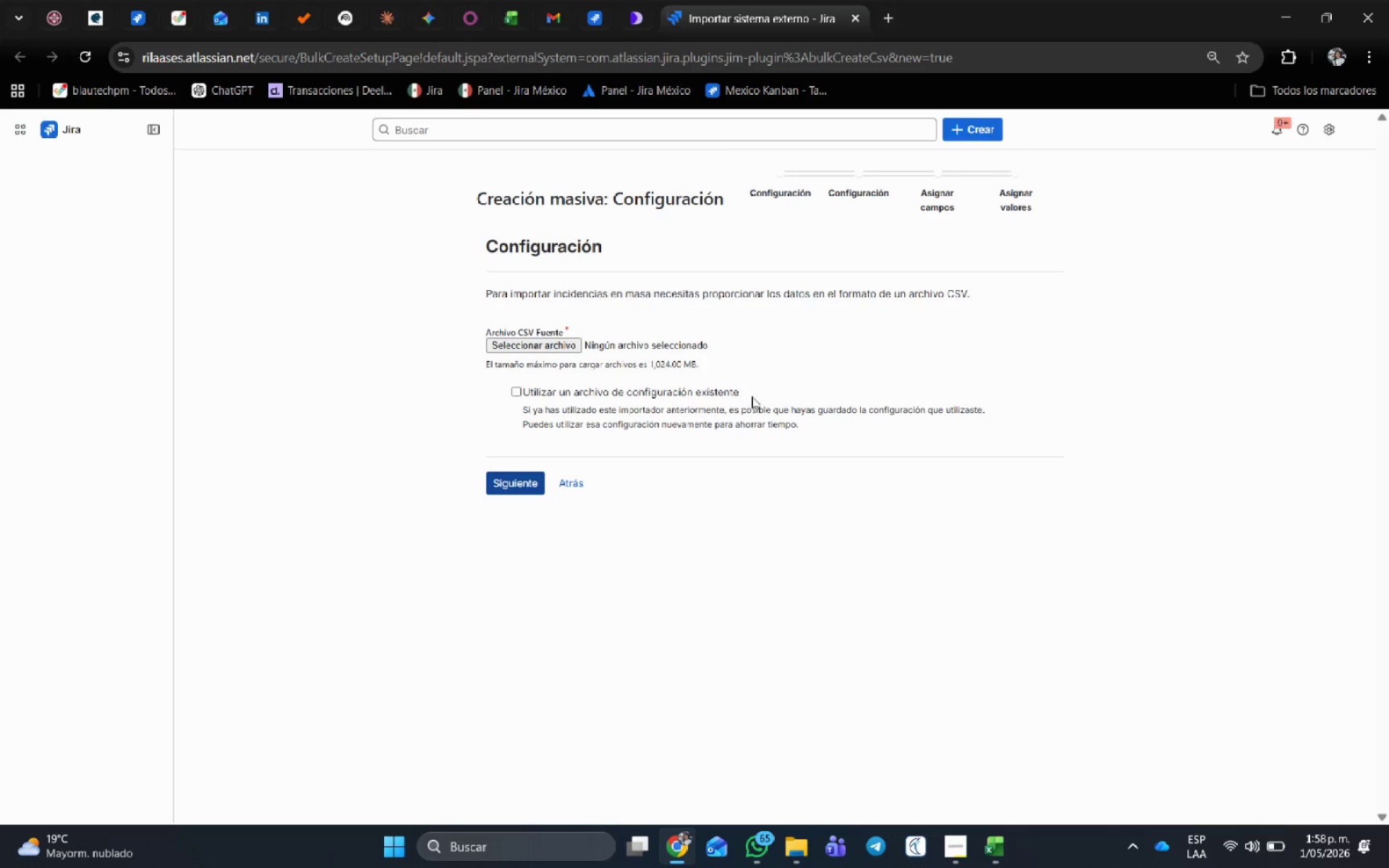 
left_click([511, 349])
 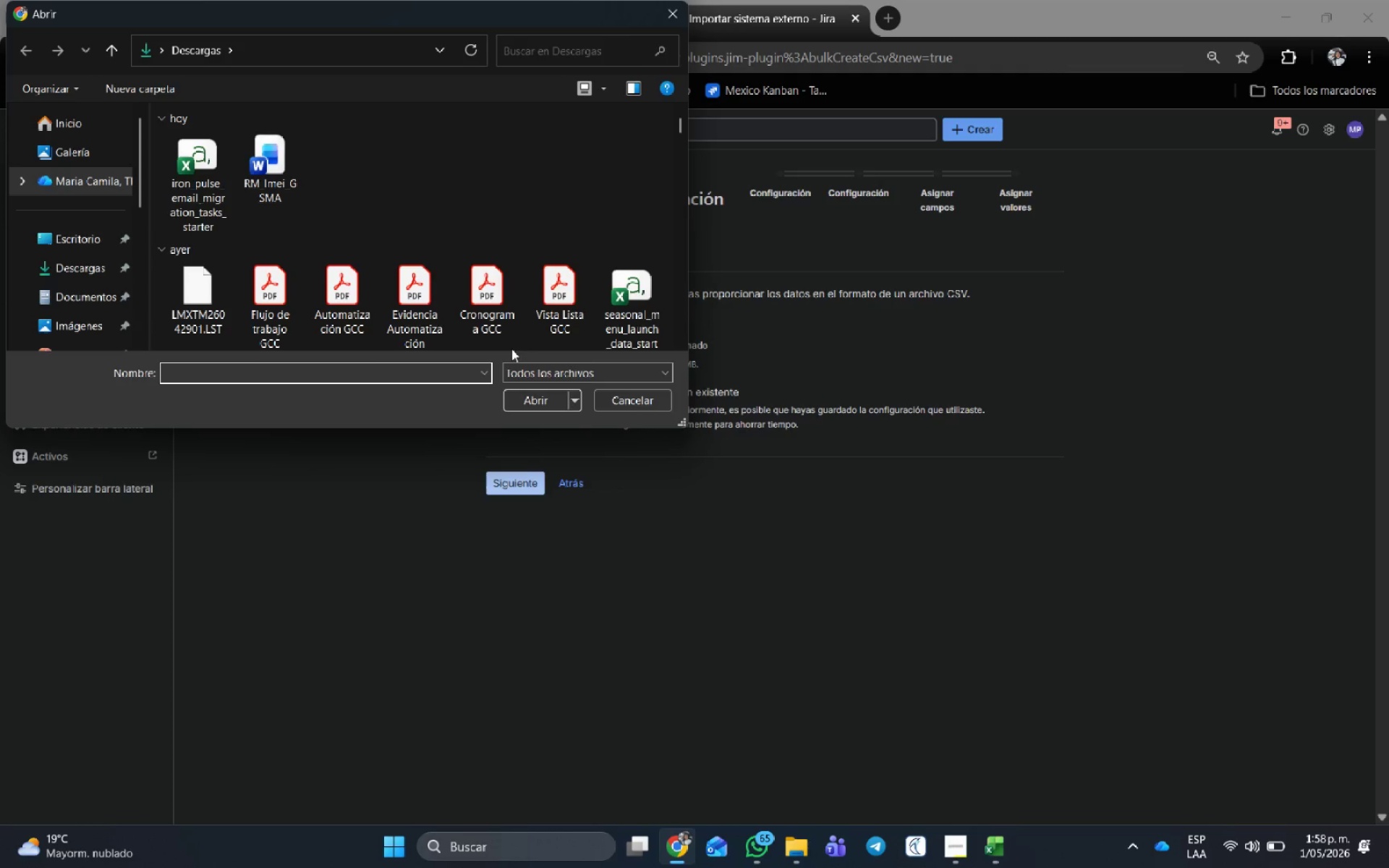 
wait(9.97)
 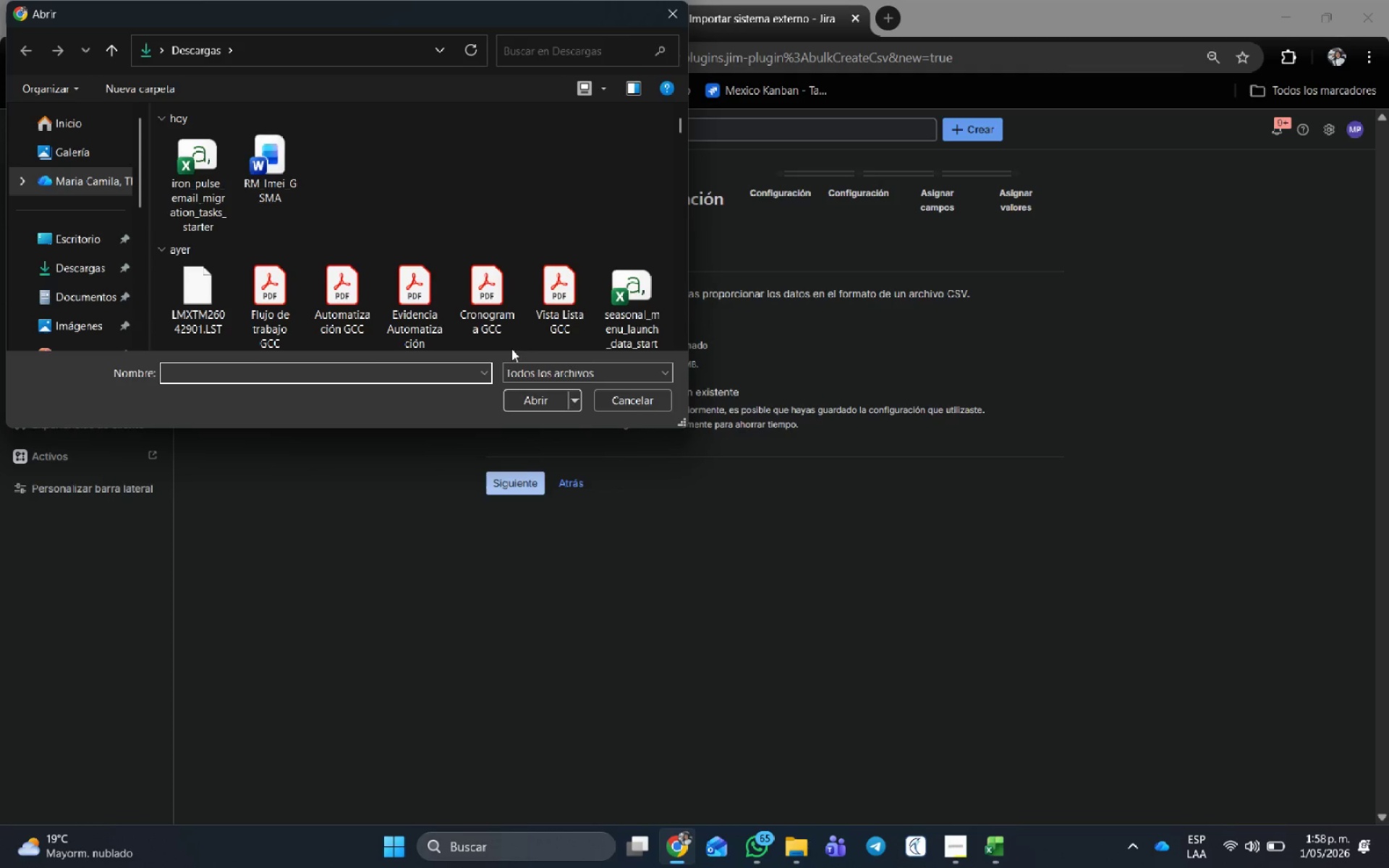 
left_click([213, 153])
 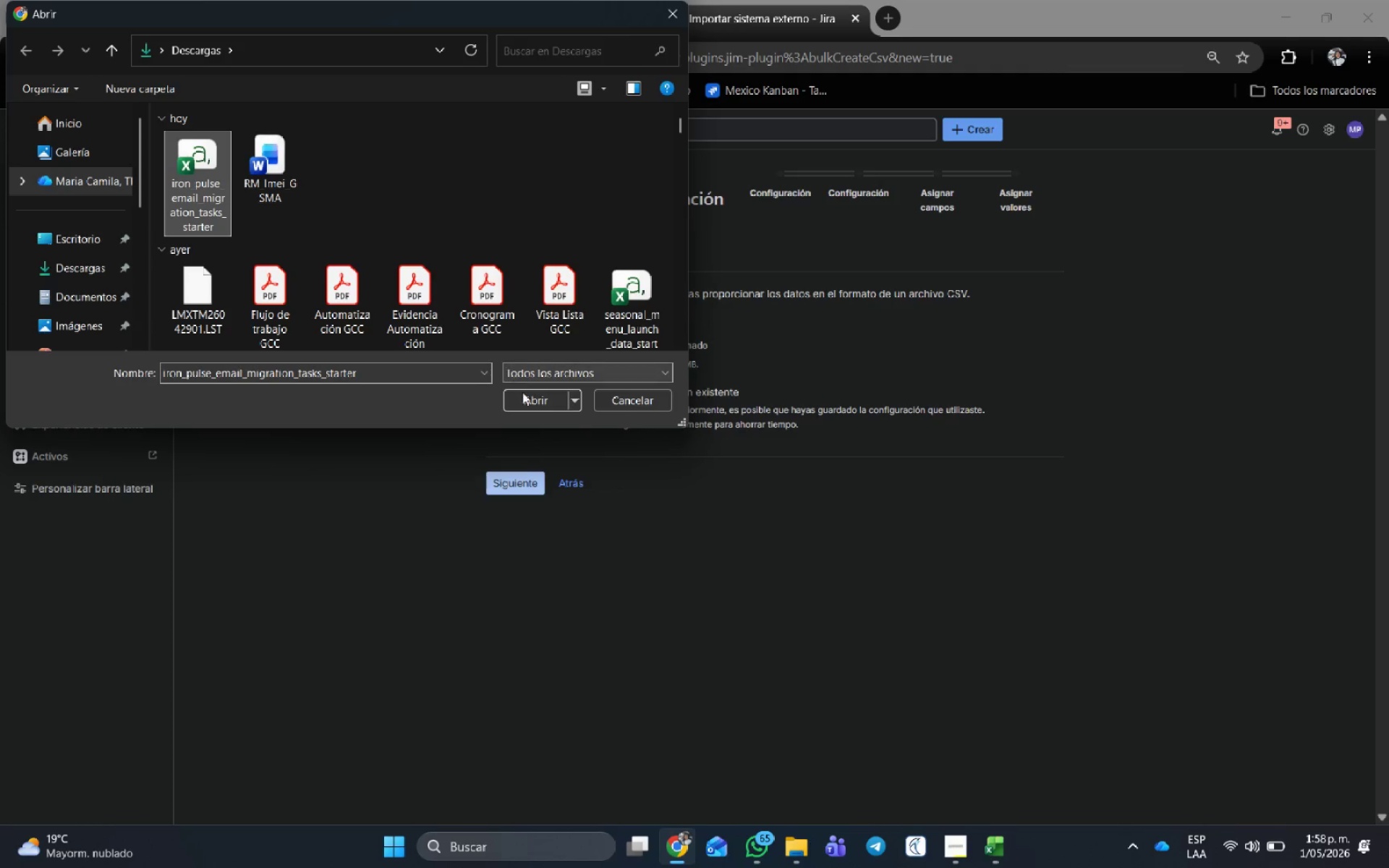 
left_click([524, 393])
 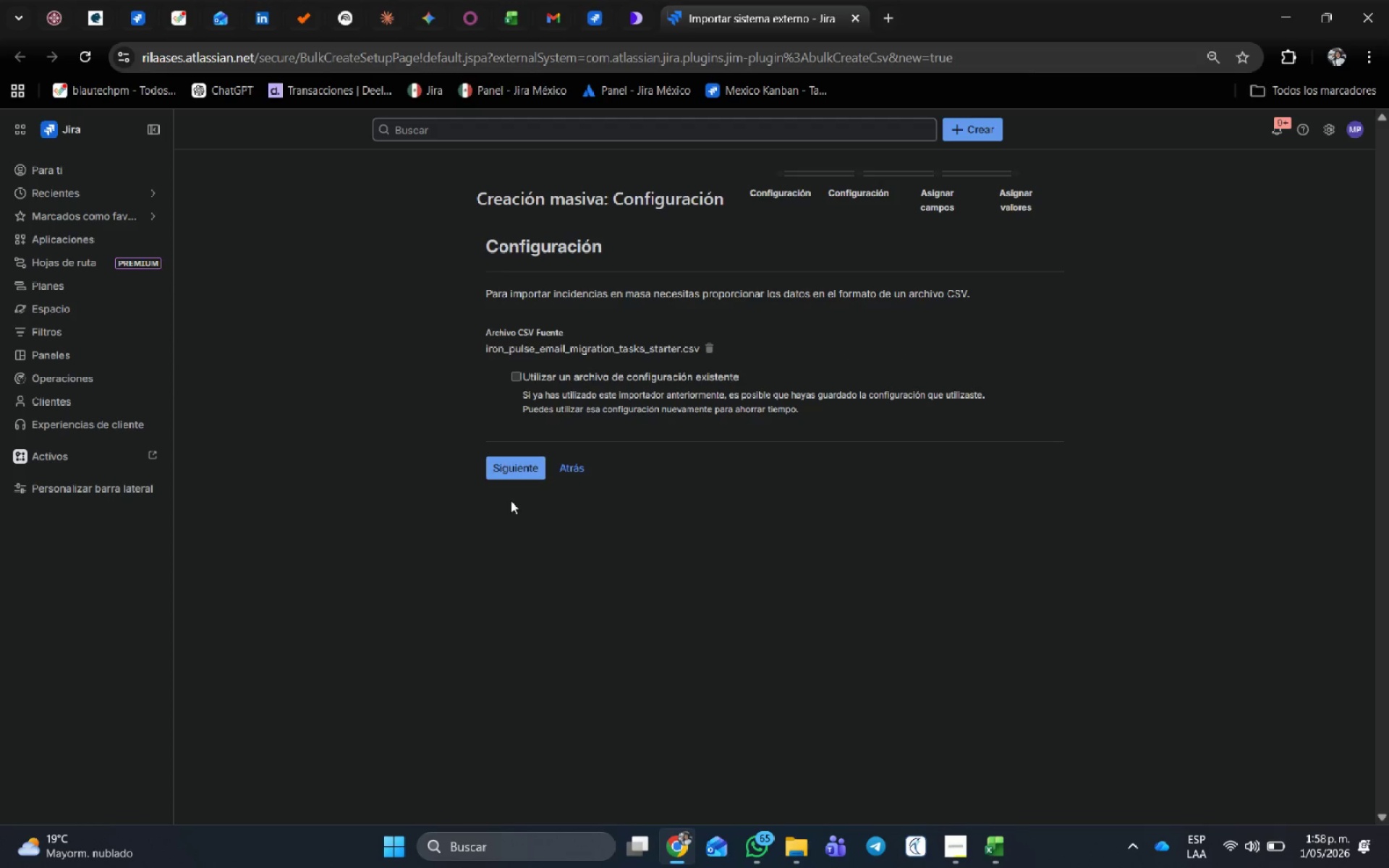 
left_click([516, 477])
 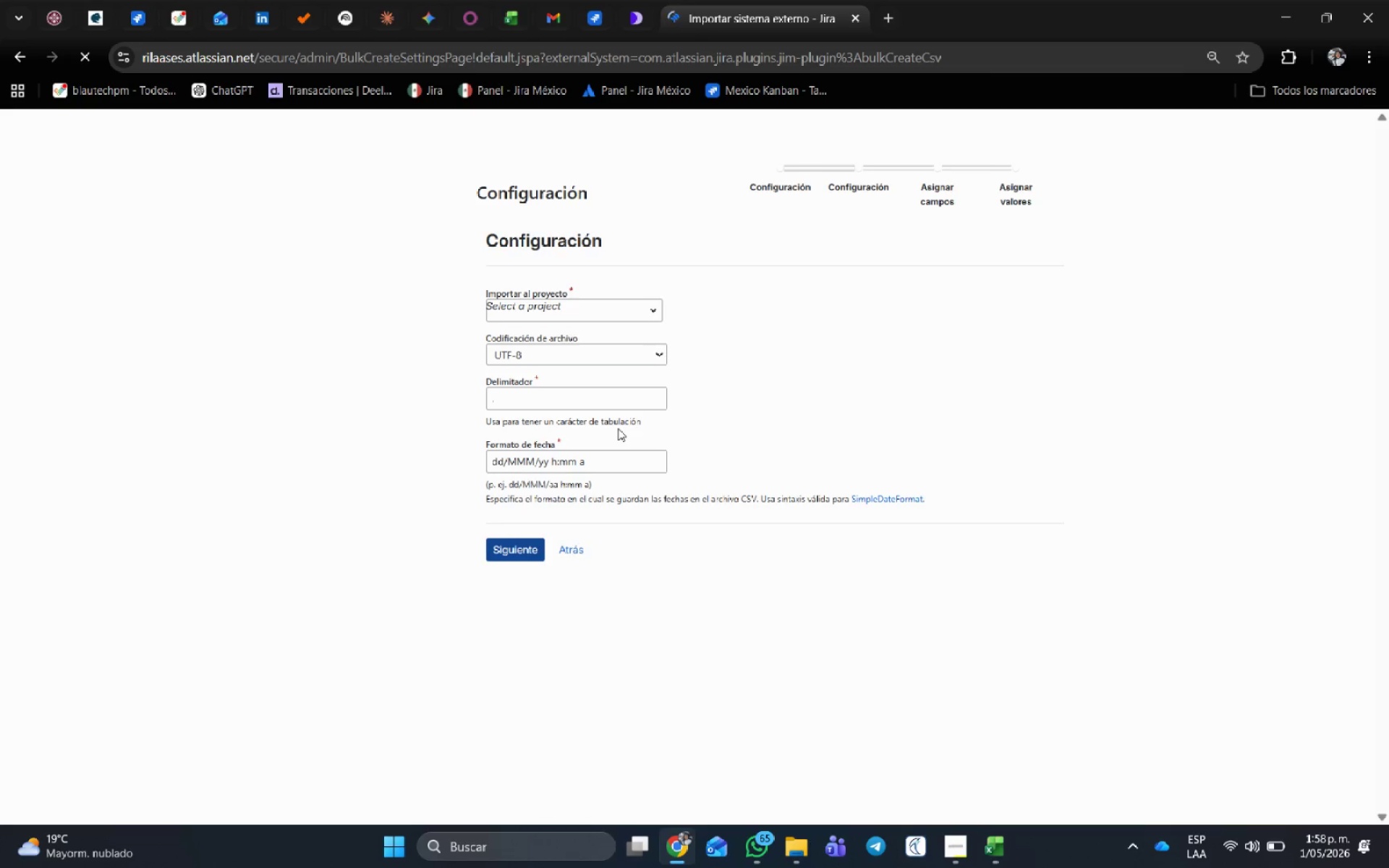 
left_click([580, 318])
 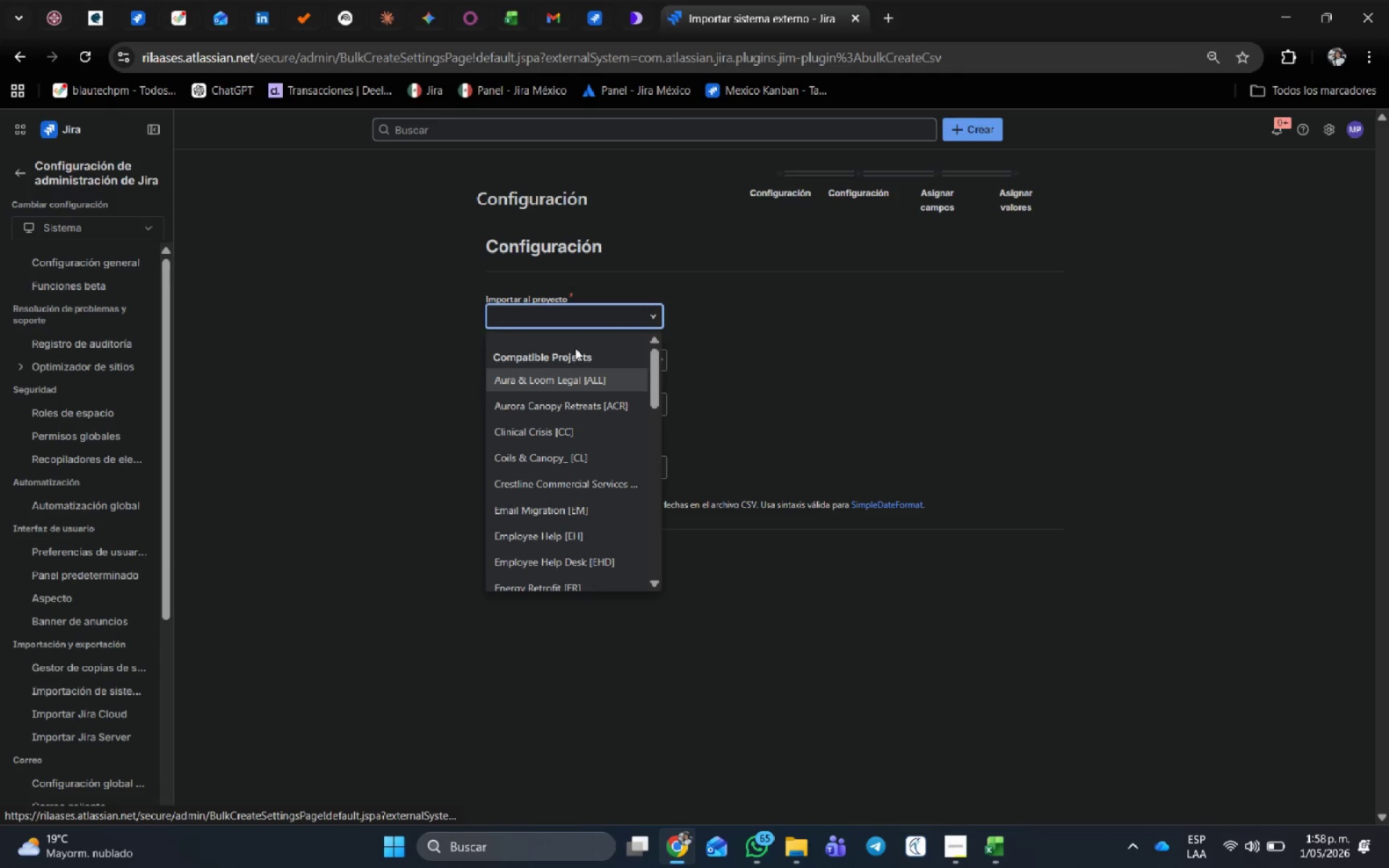 
type(ipa)
 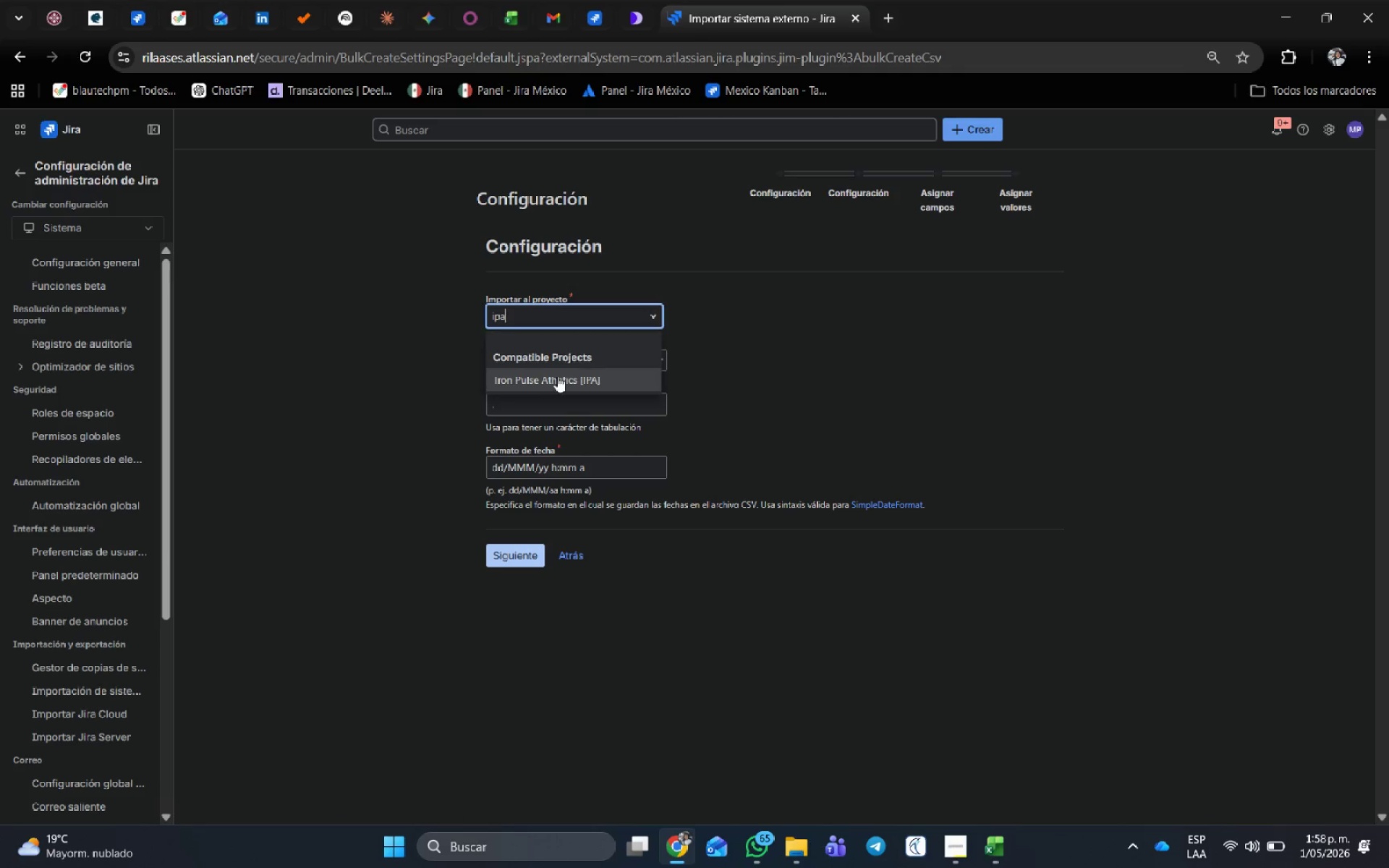 
left_click([557, 376])
 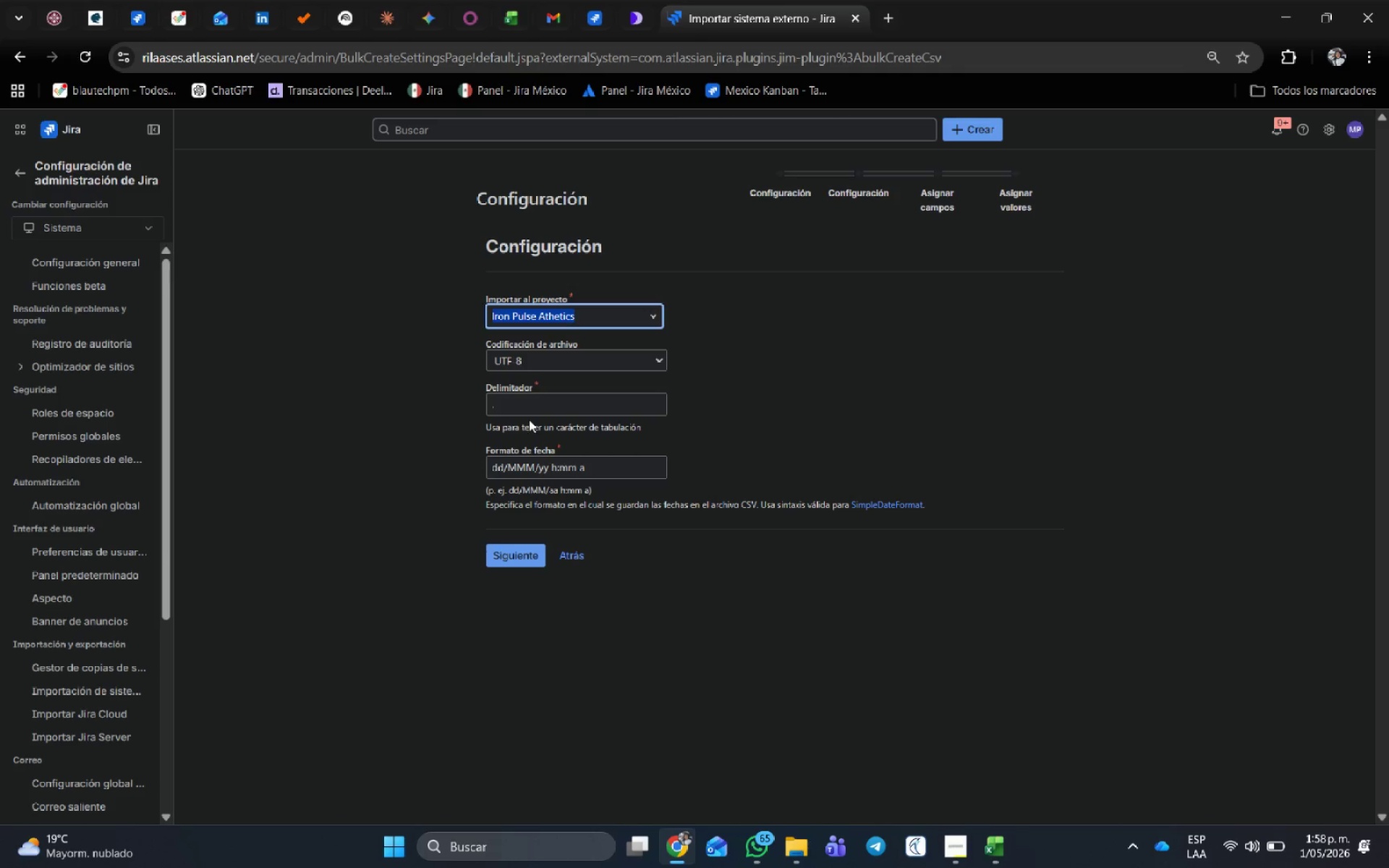 
left_click([533, 411])
 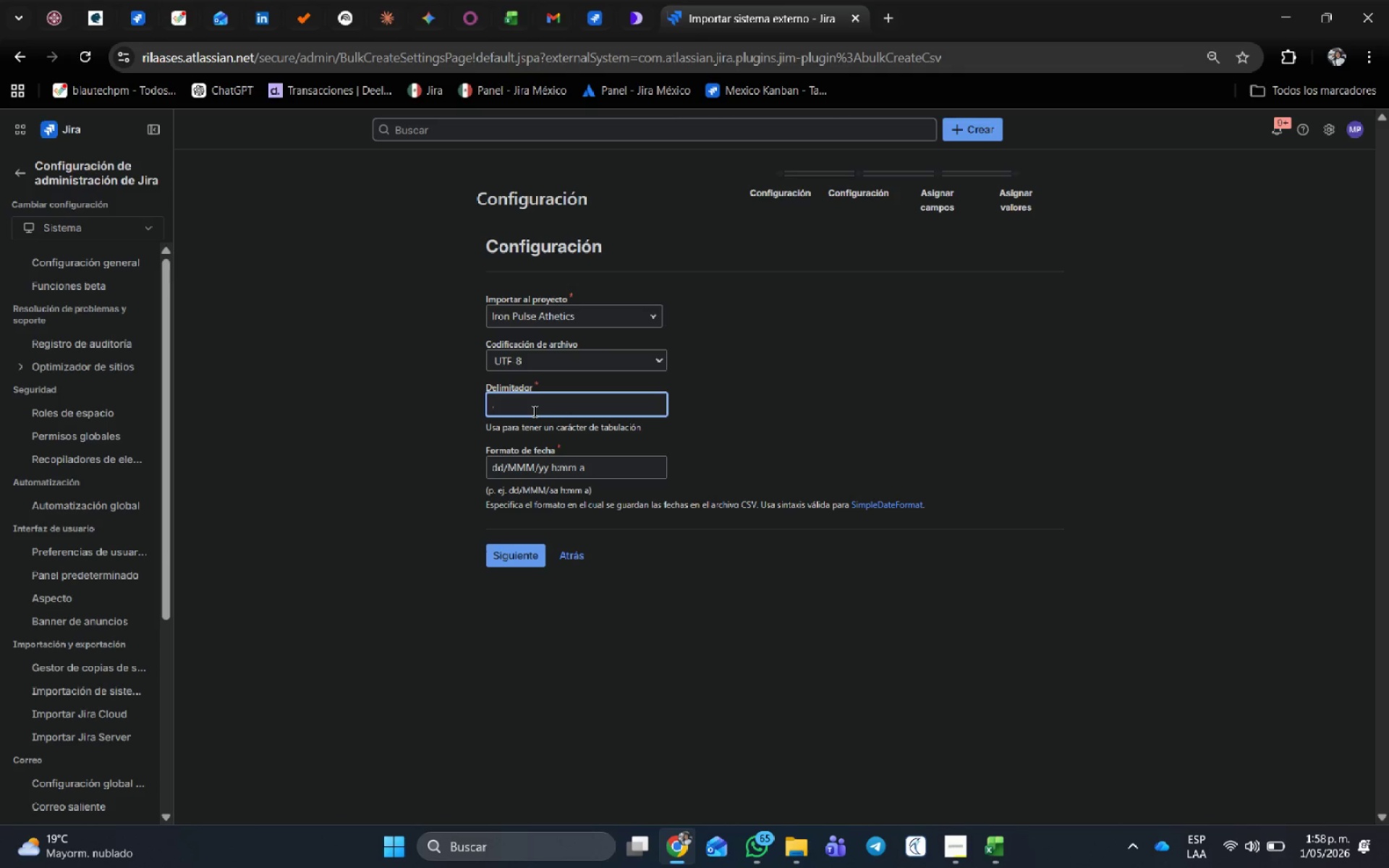 
key(Backspace)
 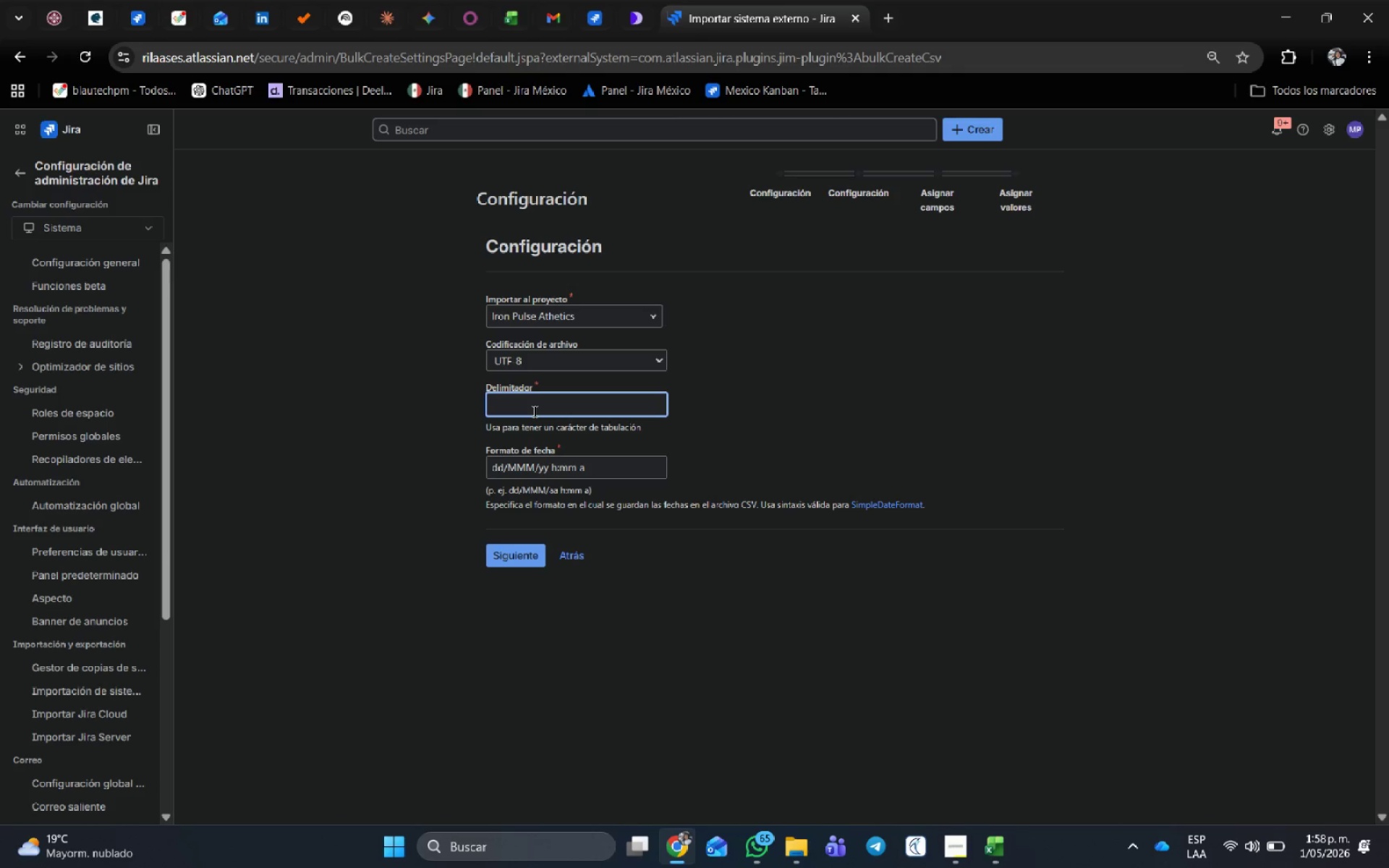 
key(Shift+Comma)
 